 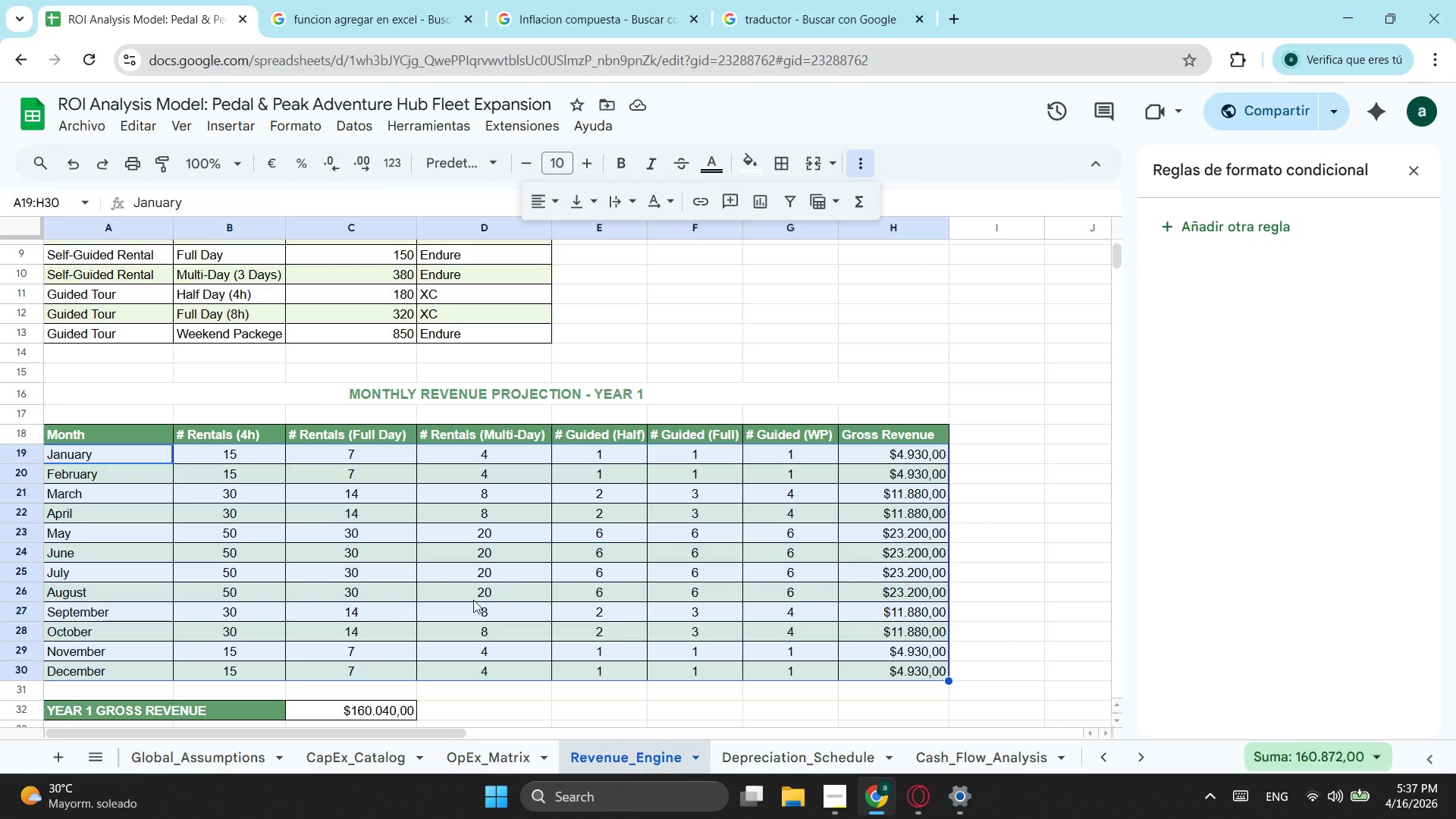 
left_click_drag(start_coordinate=[554, 499], to_coordinate=[549, 503])
 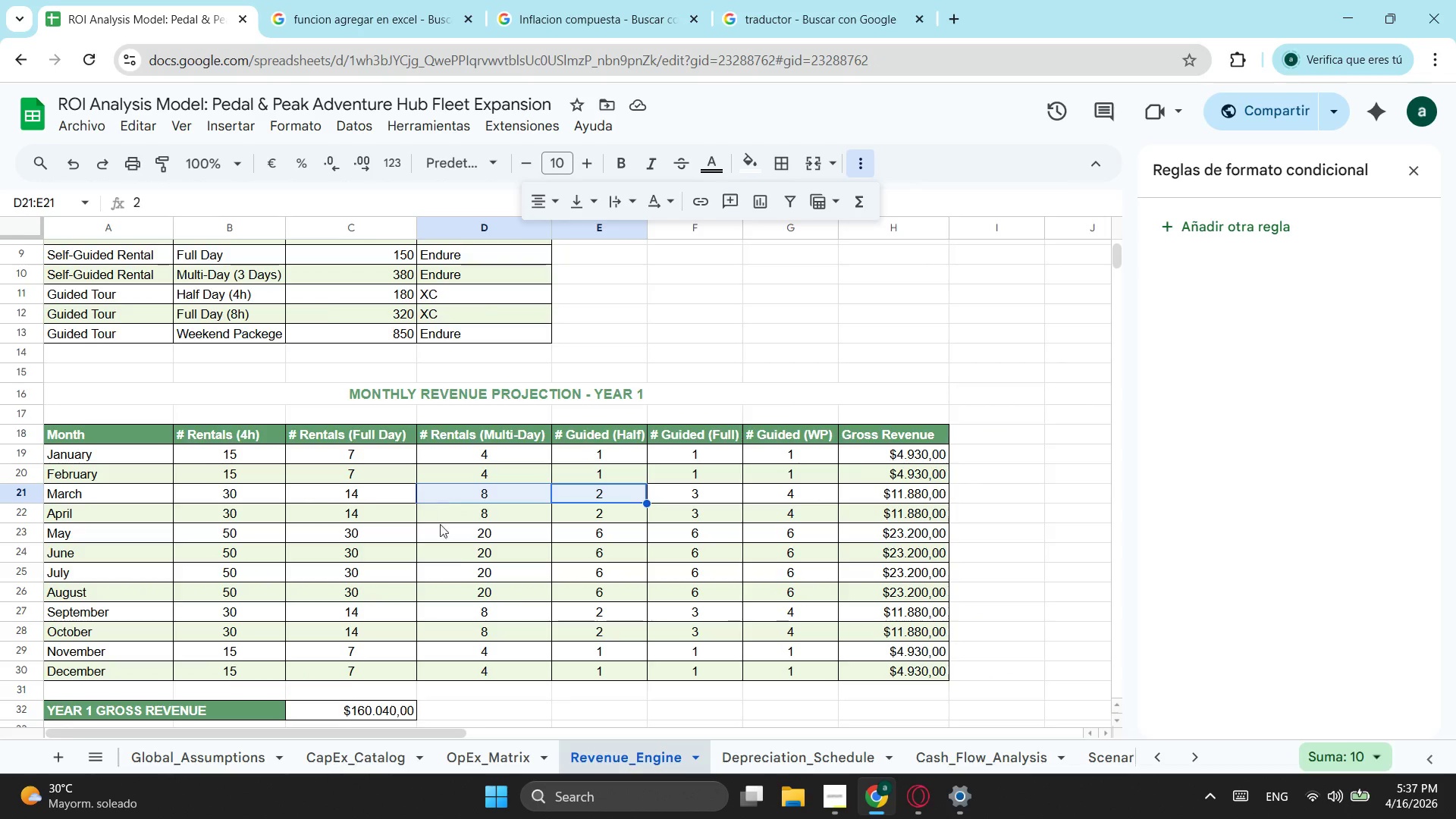 
scroll: coordinate [435, 540], scroll_direction: none, amount: 0.0
 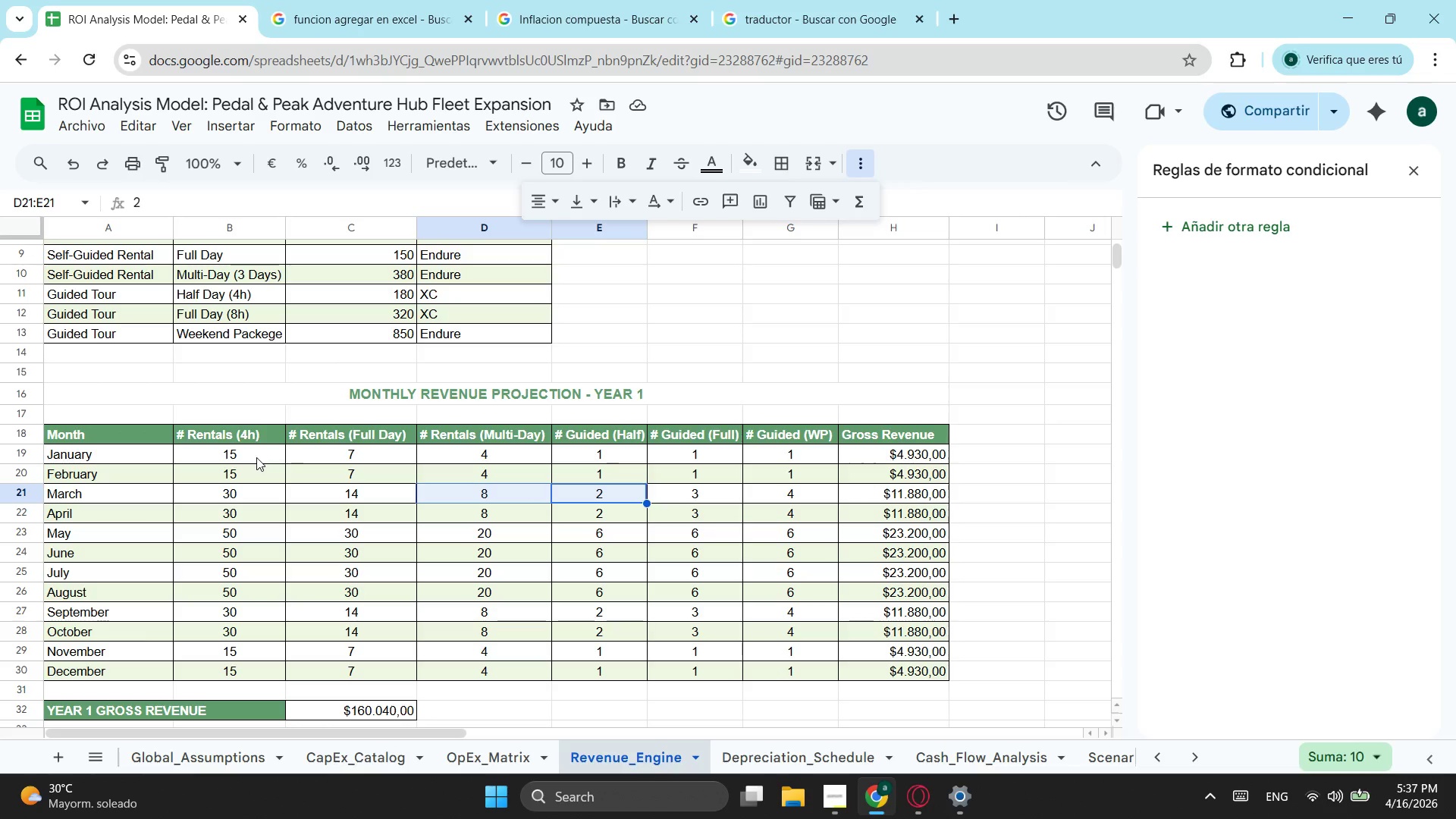 
scroll: coordinate [256, 457], scroll_direction: down, amount: 2.0
 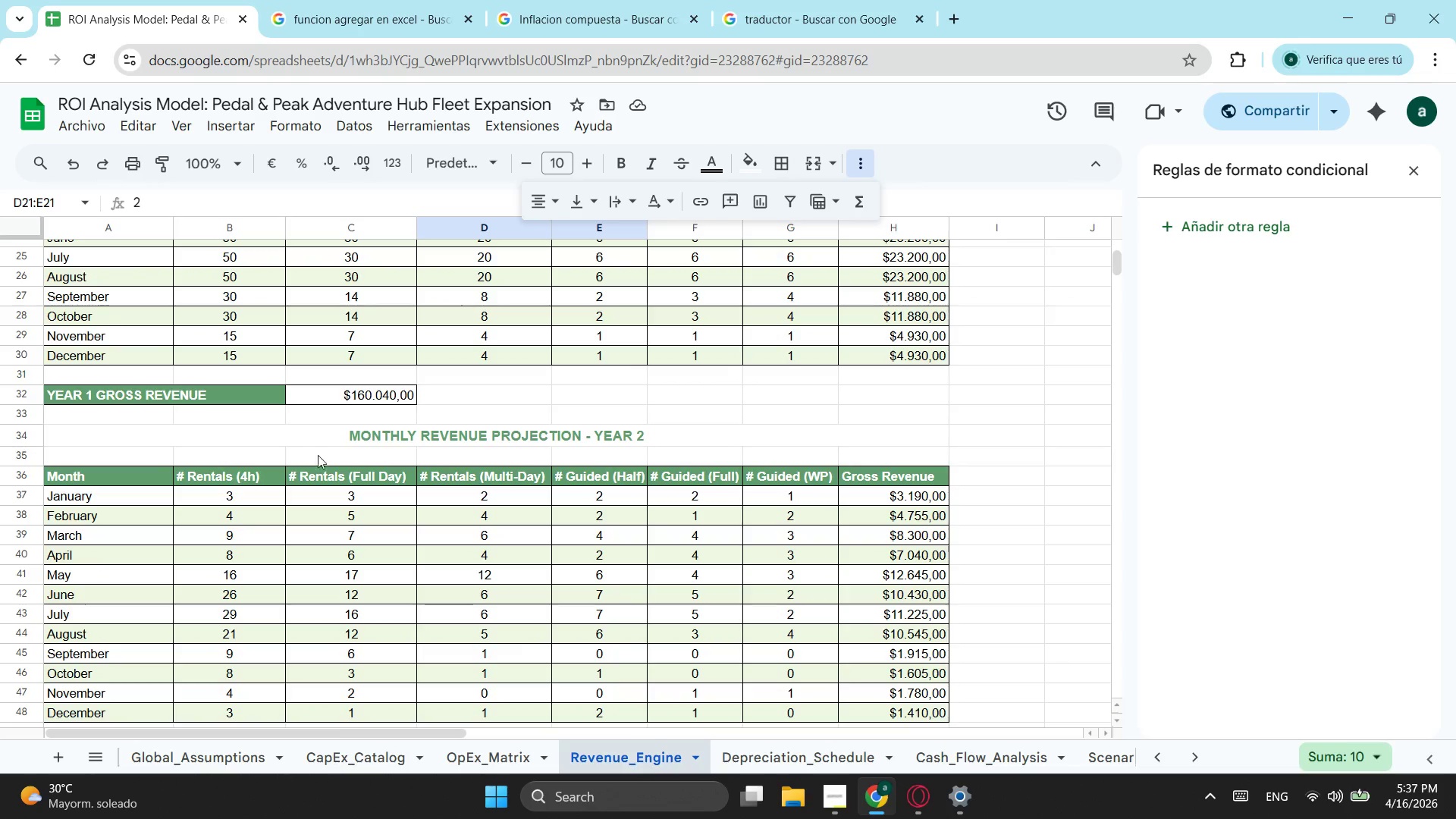 
scroll: coordinate [328, 453], scroll_direction: up, amount: 2.0
 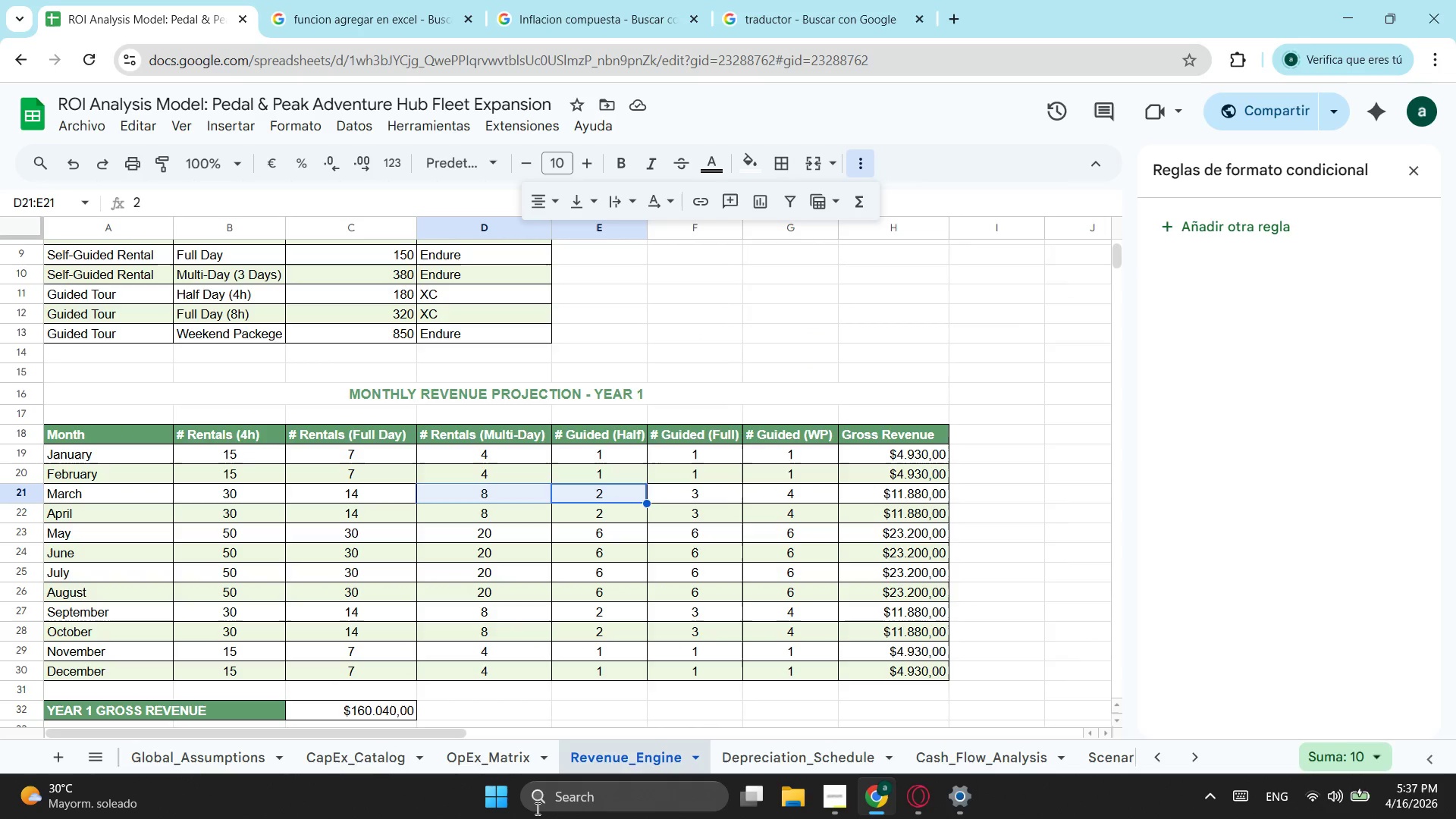 
left_click([814, 764])
 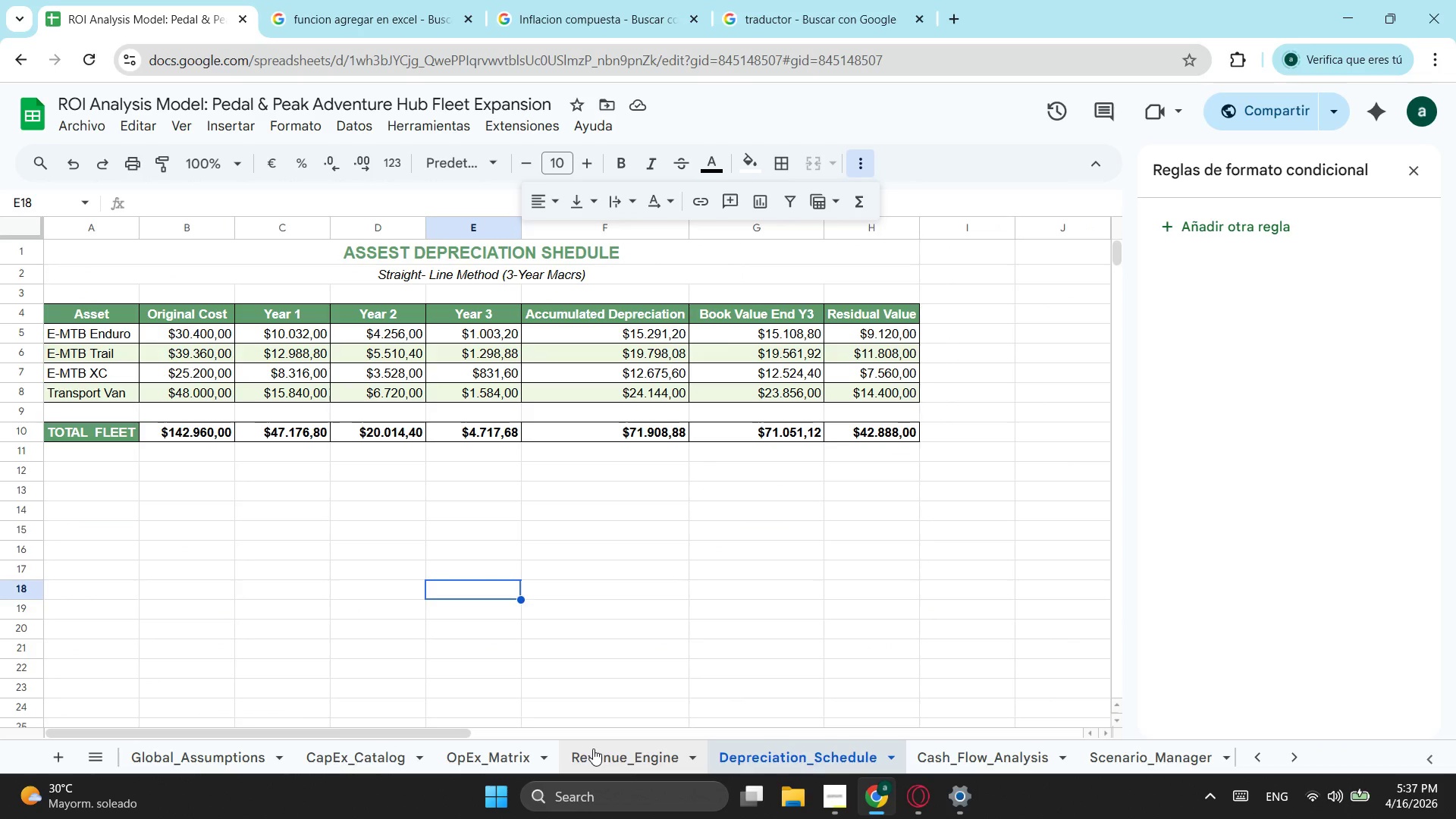 
wait(5.03)
 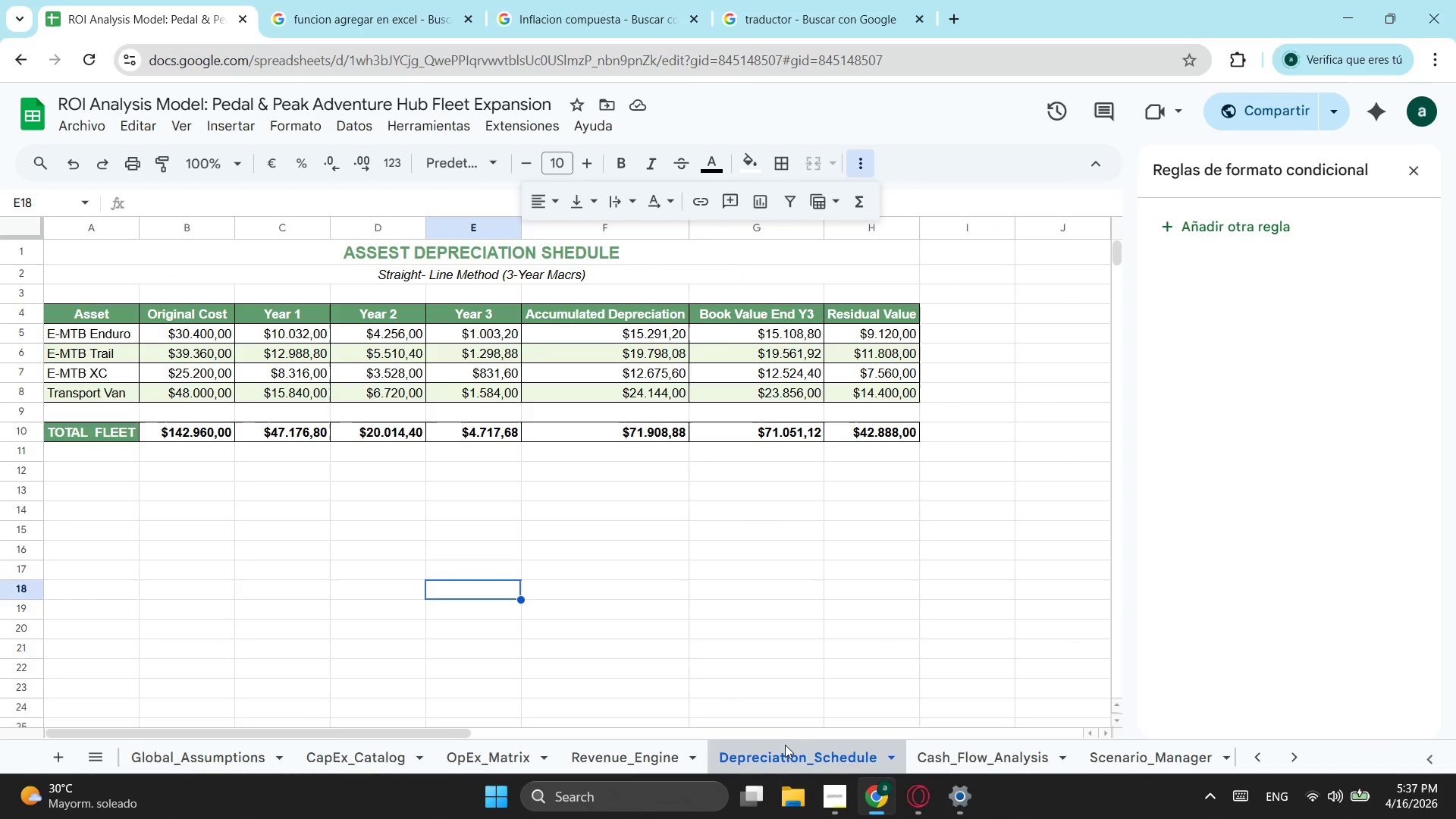 
left_click([955, 764])
 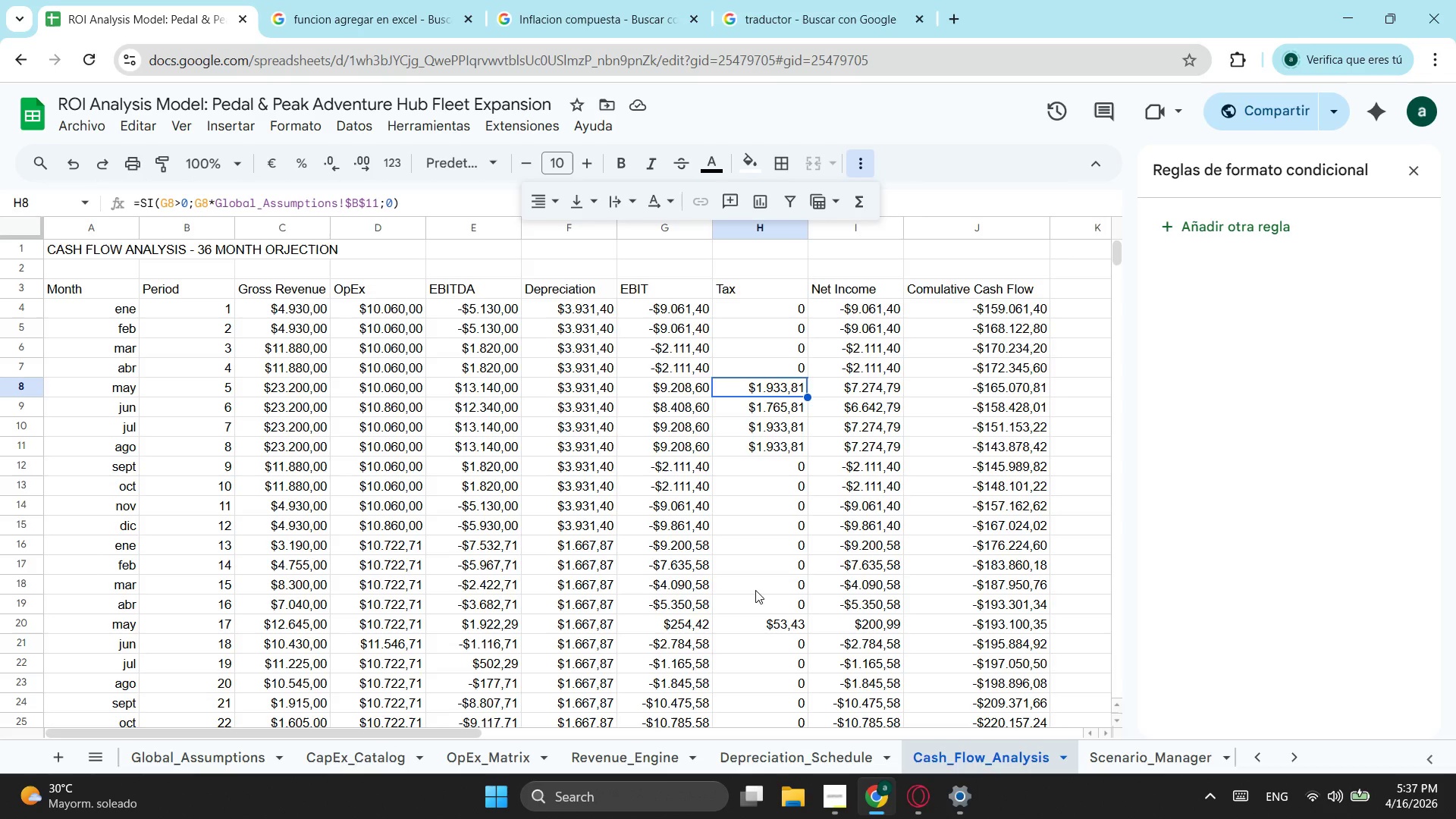 
wait(9.25)
 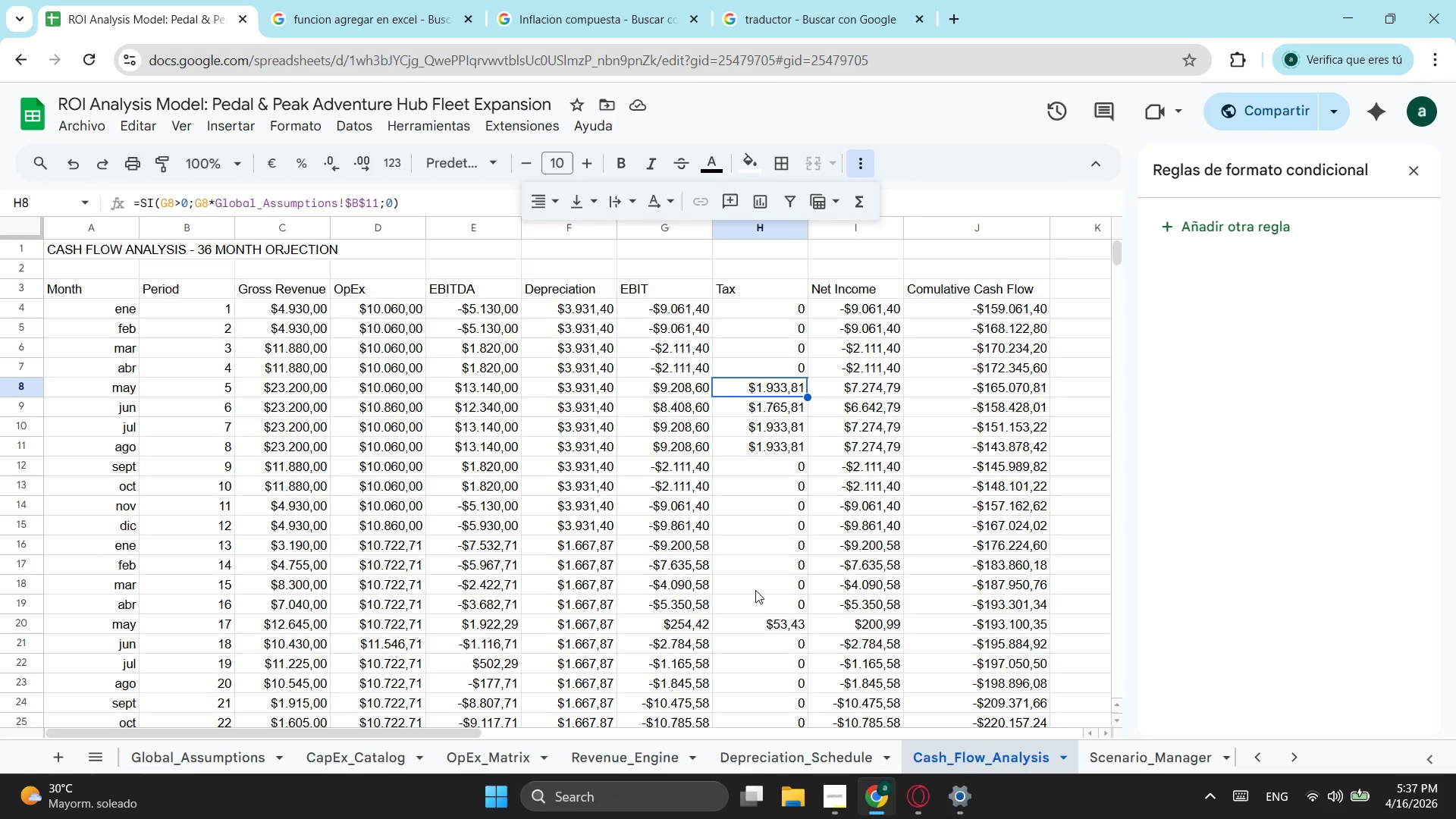 
left_click([511, 753])
 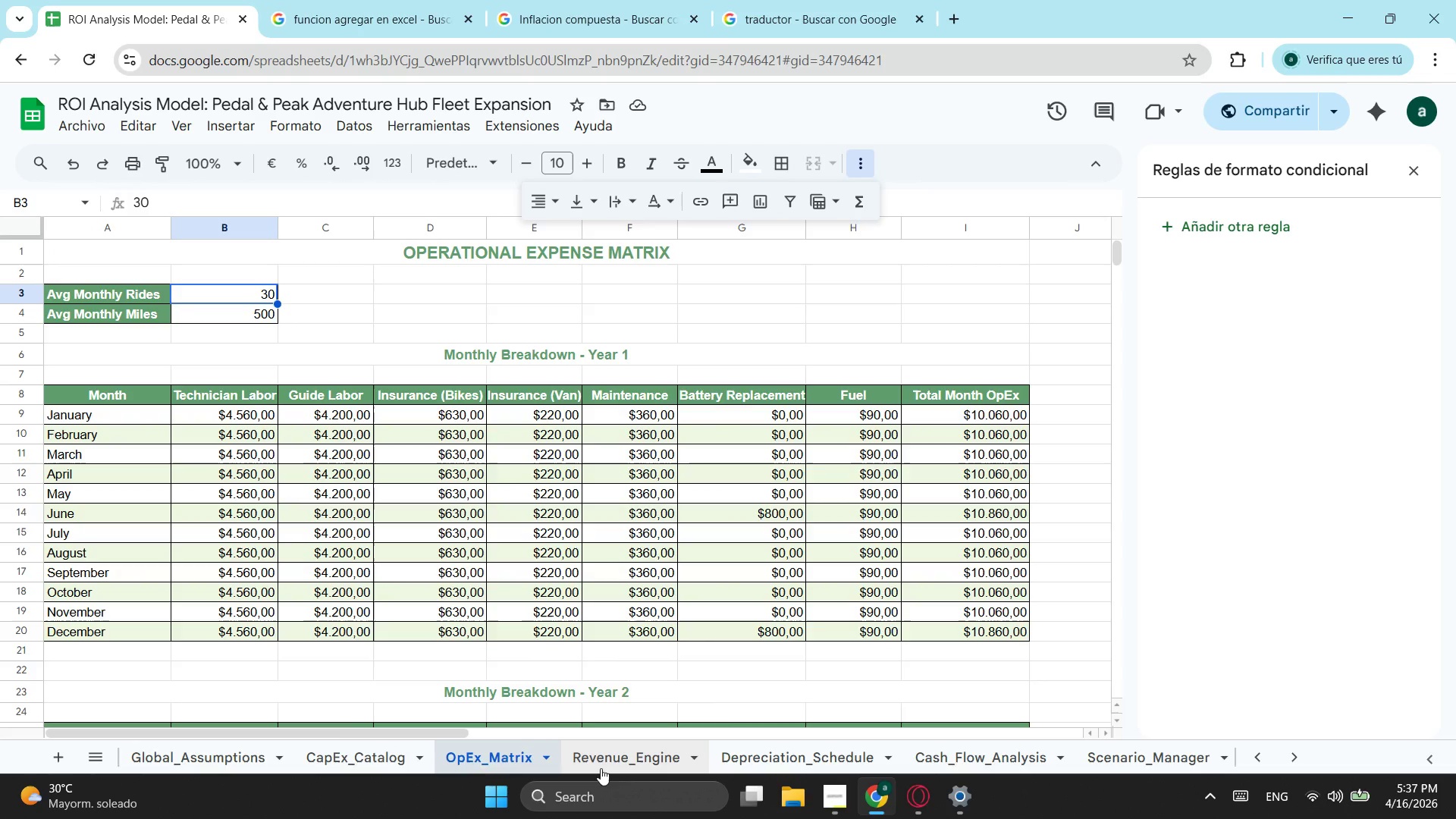 
left_click([601, 768])
 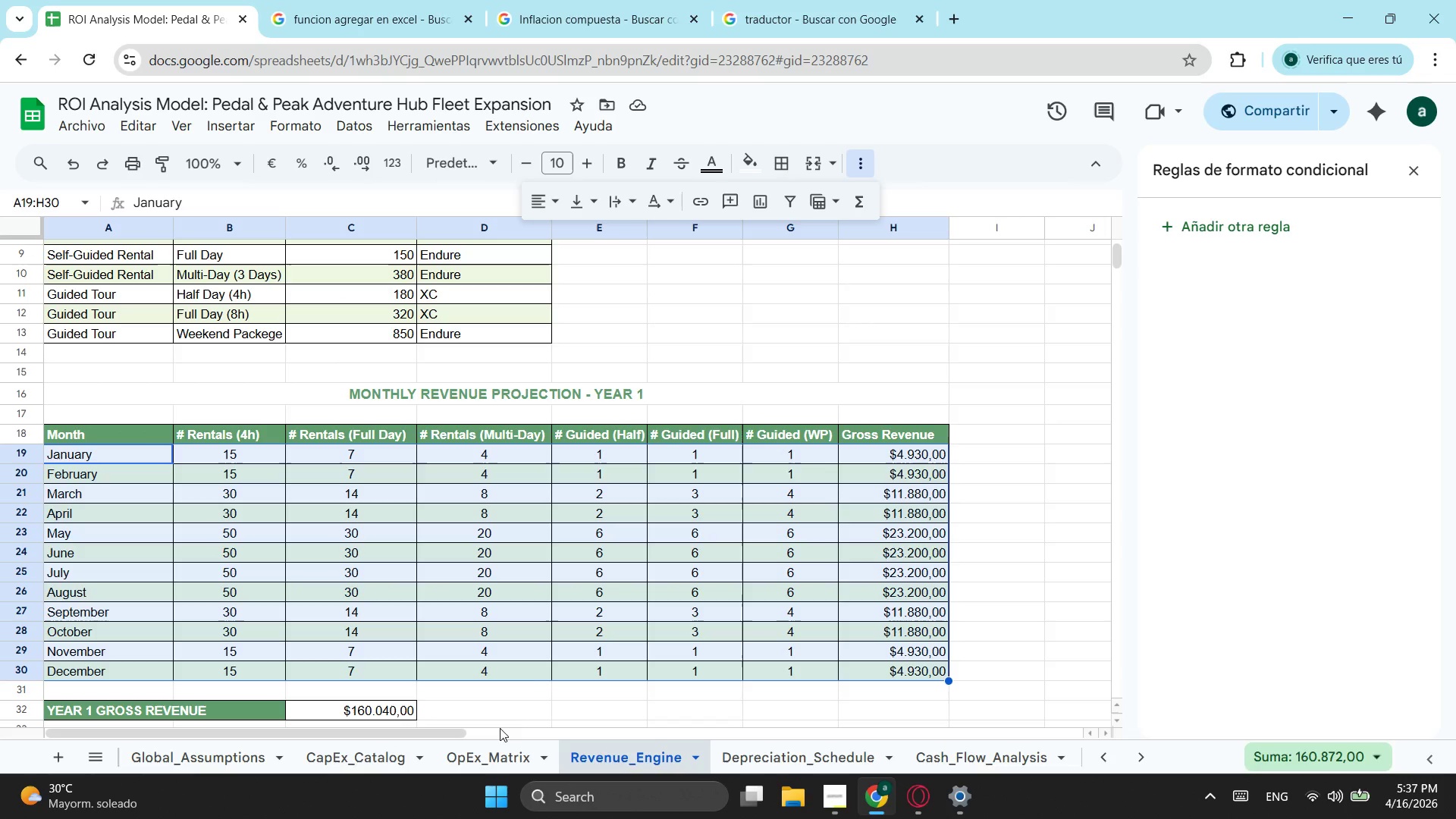 
left_click([541, 601])
 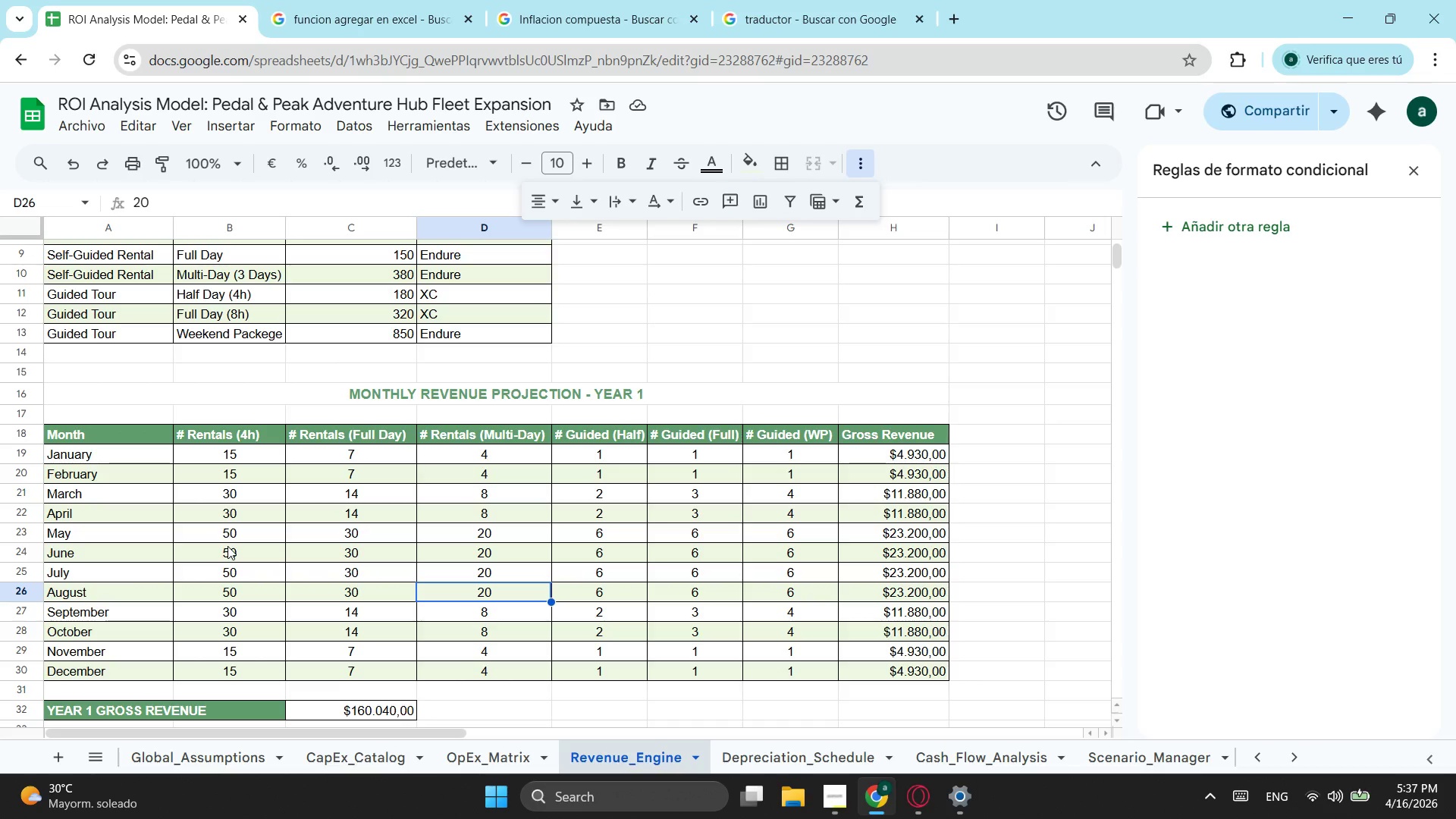 
left_click([238, 540])
 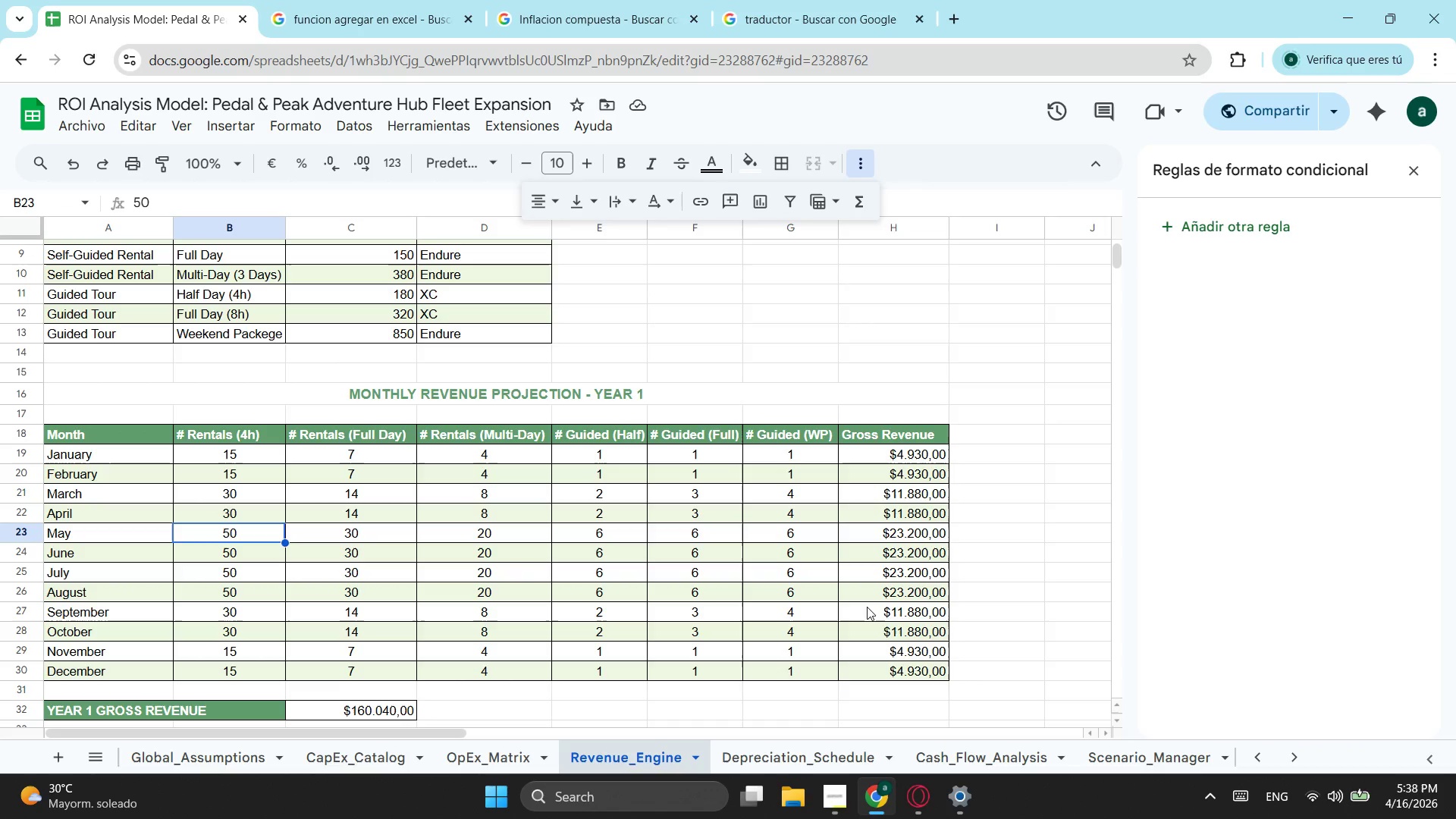 
left_click([792, 535])
 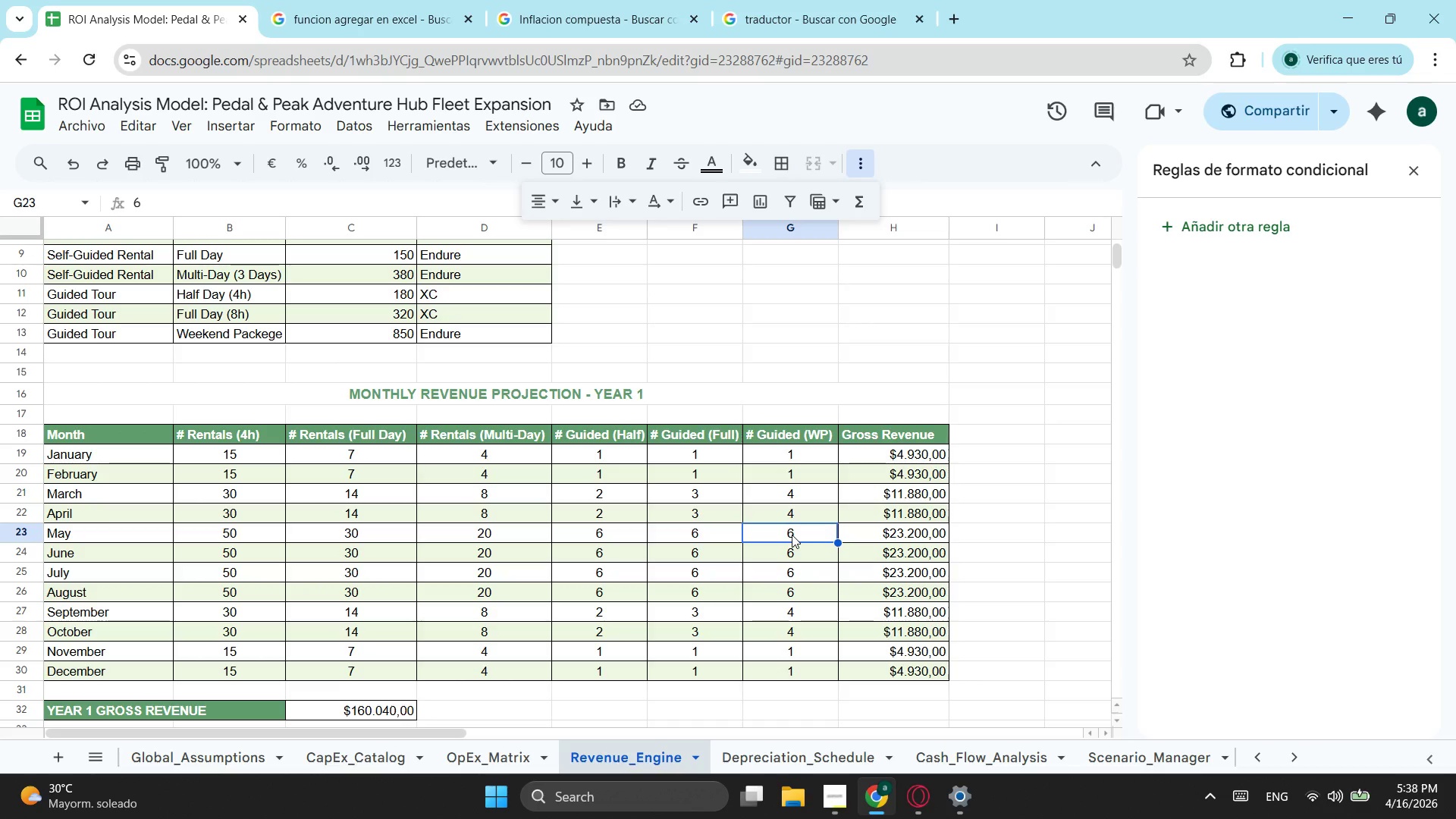 
type(21)
key(Backspace)
key(Backspace)
type(15)
 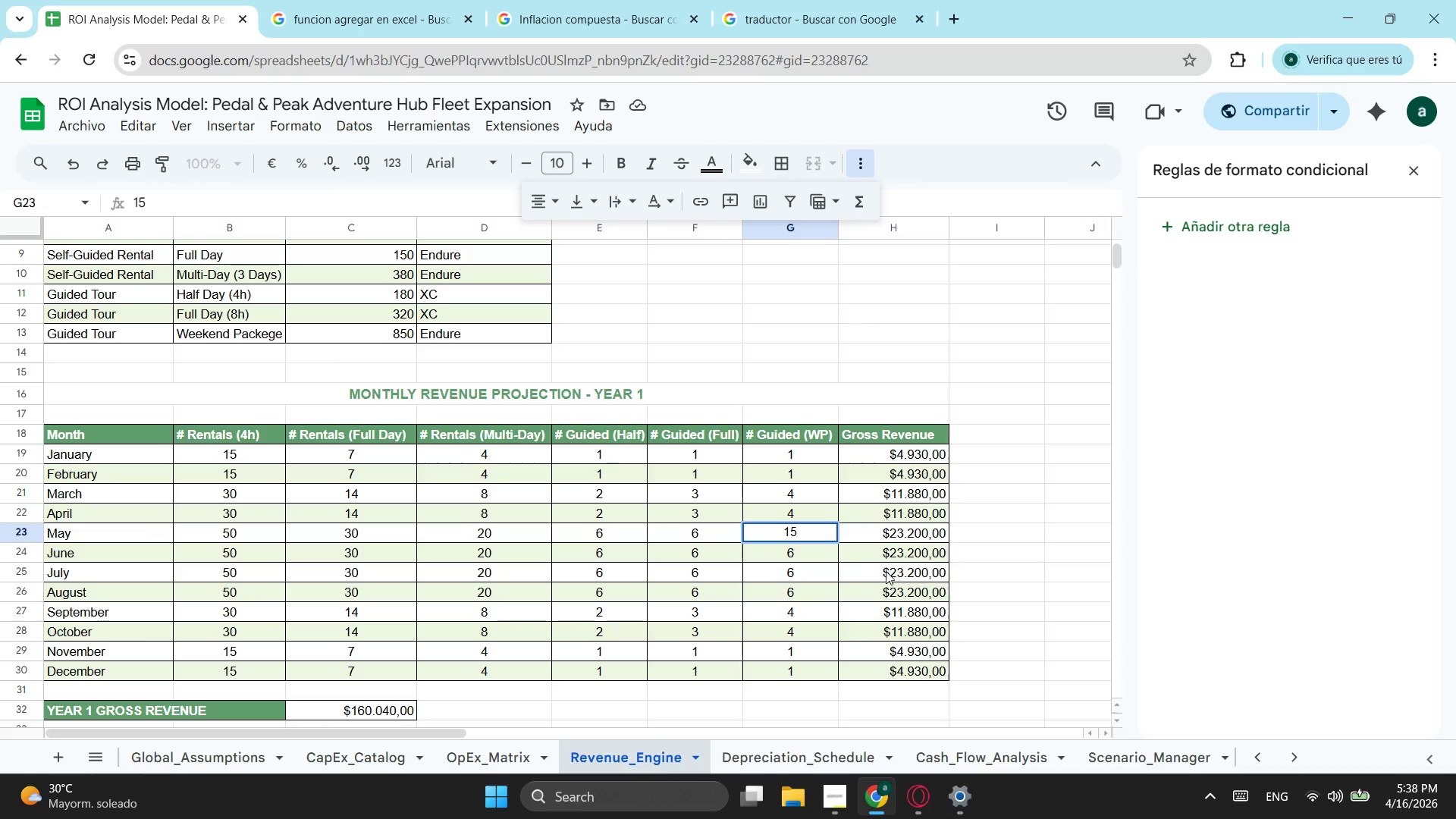 
left_click([840, 549])
 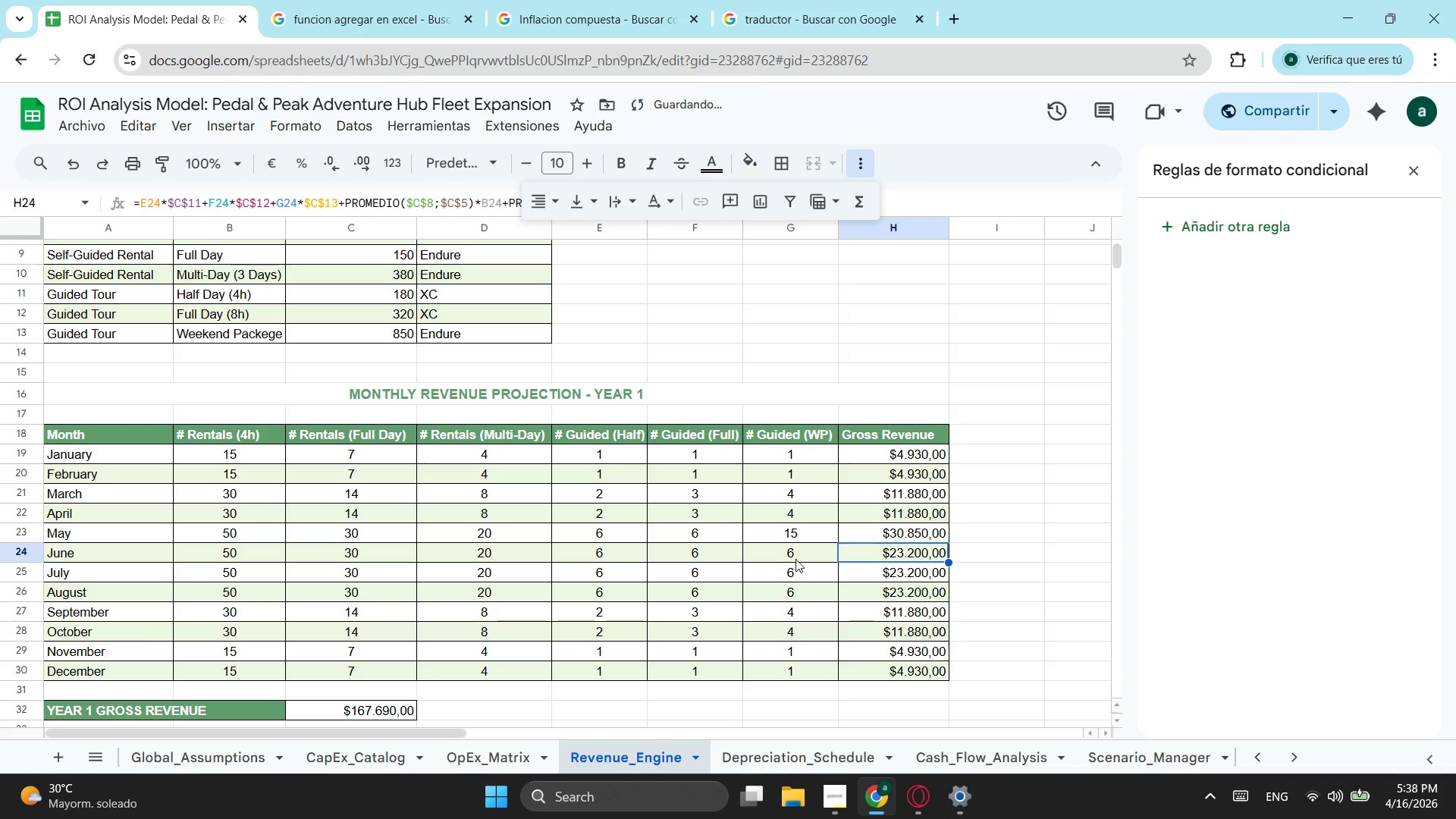 
left_click([799, 553])
 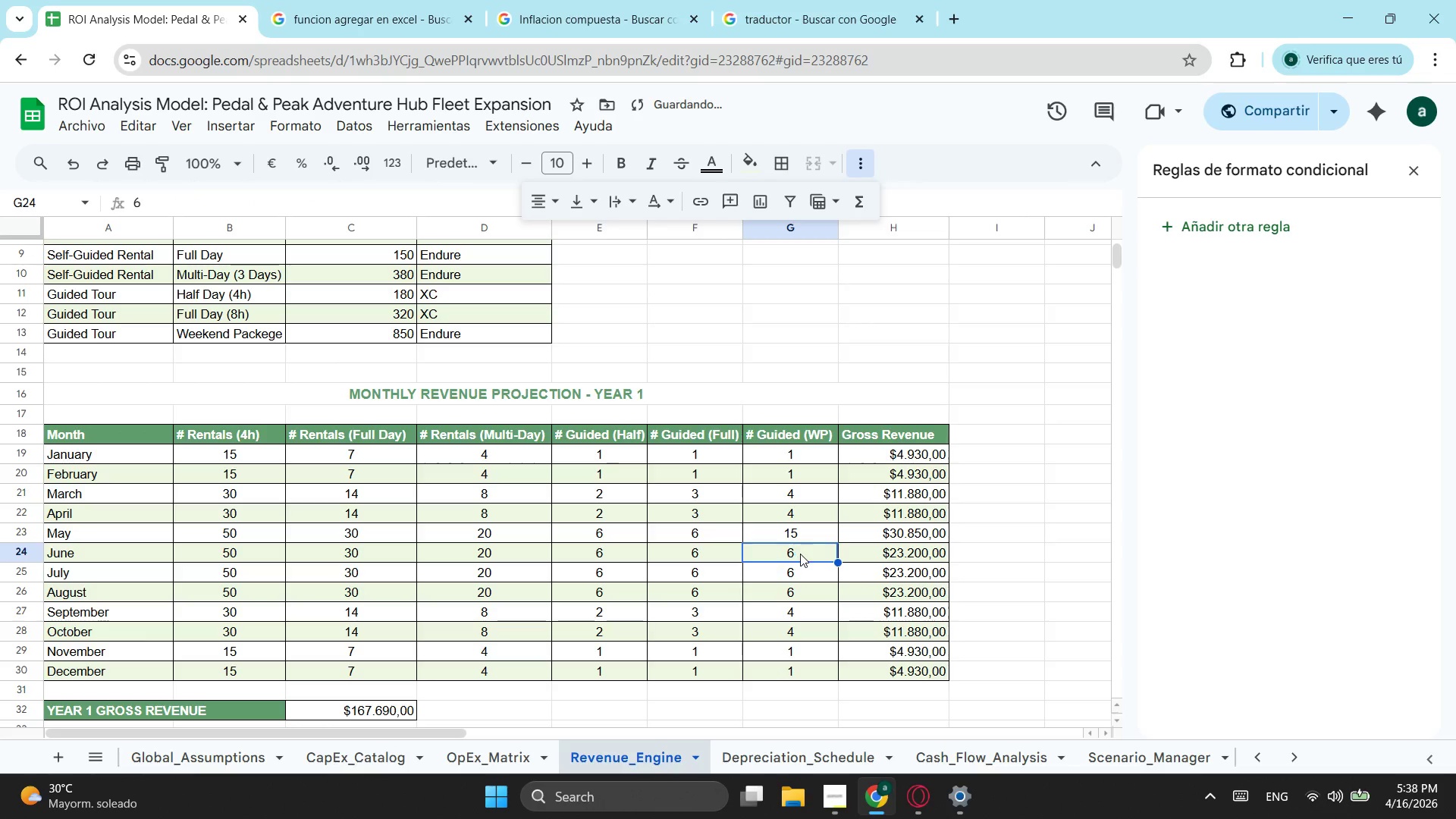 
type(15)
 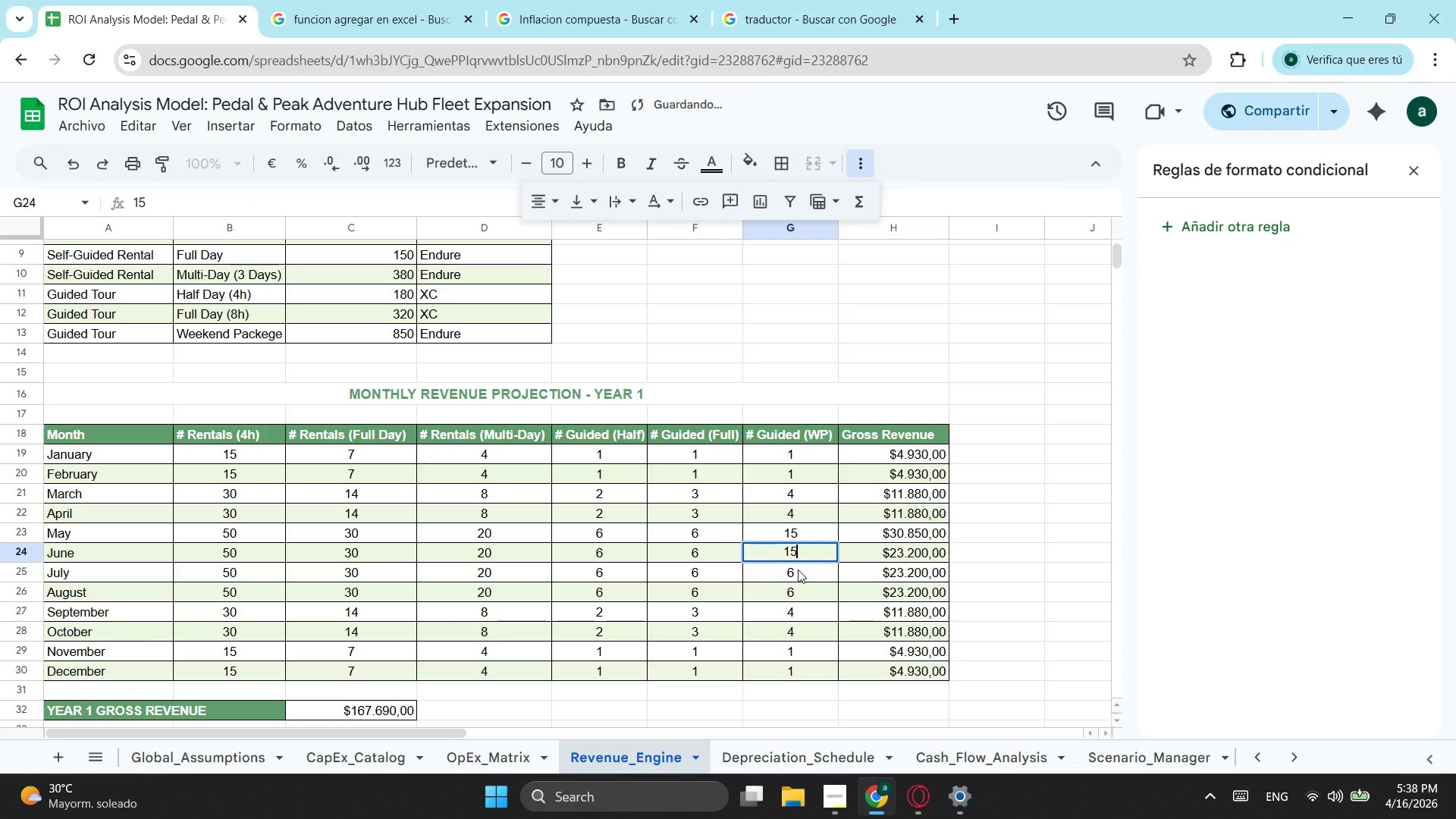 
left_click([798, 570])
 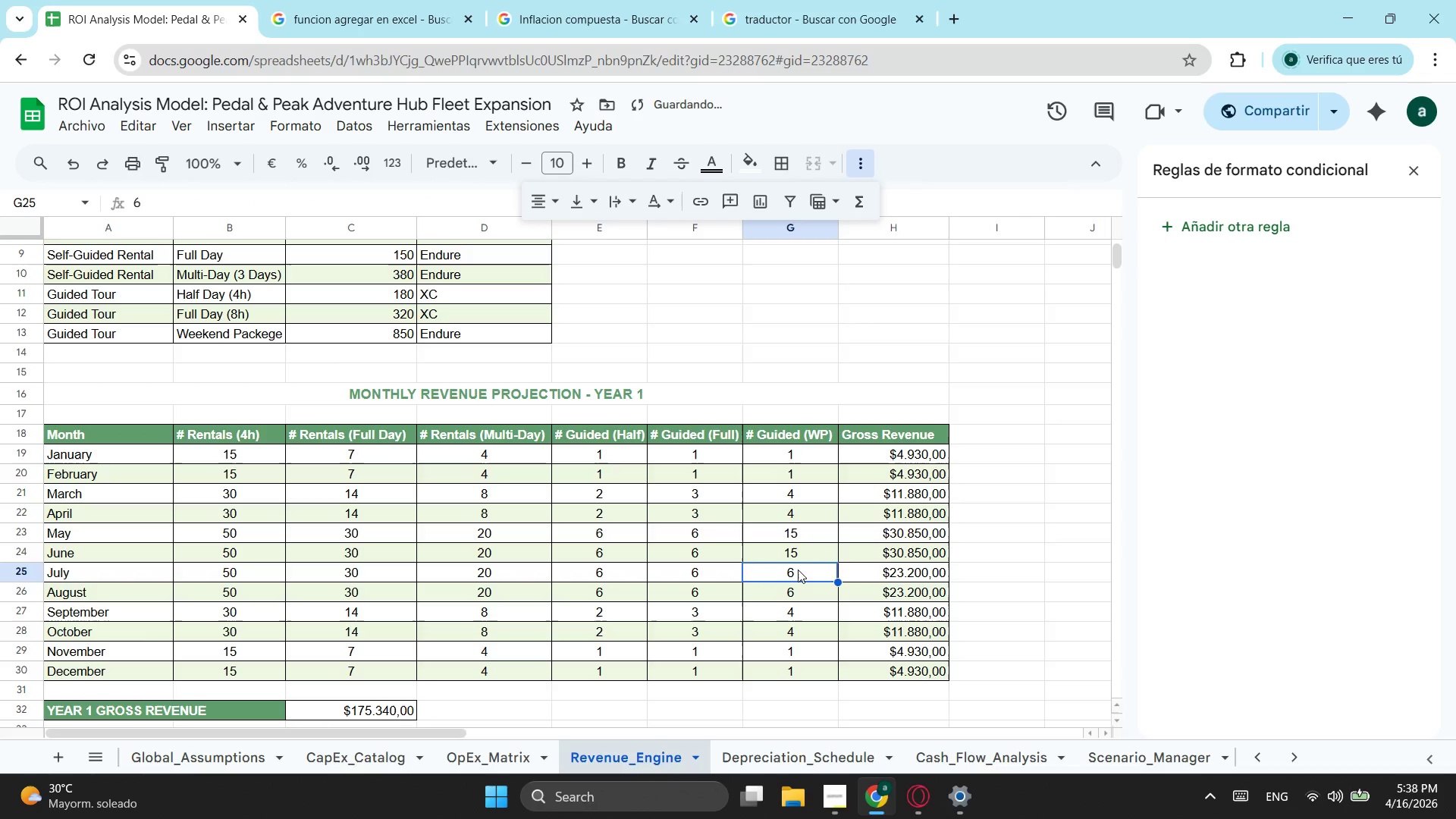 
type(15)
 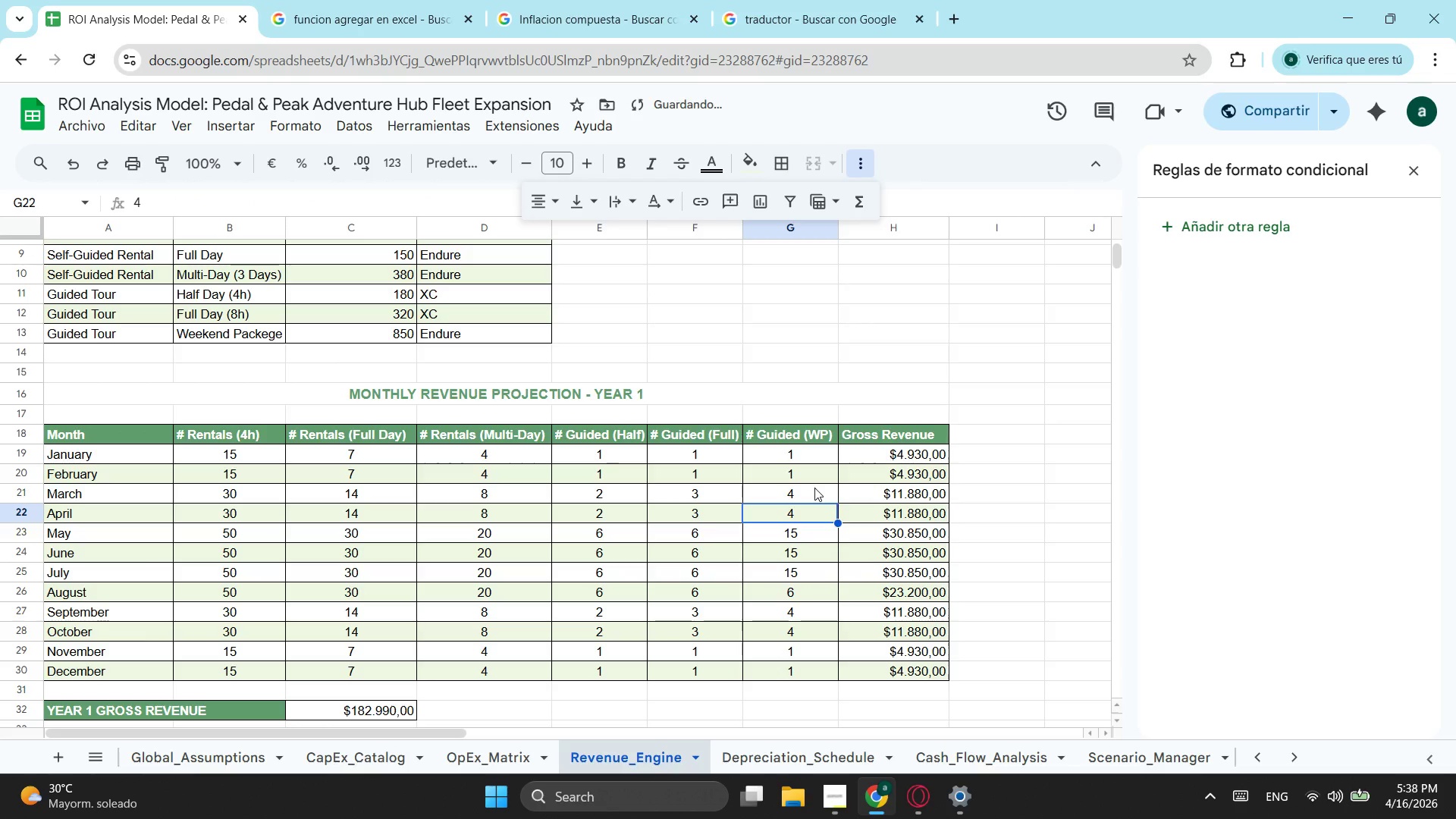 
key(6)
 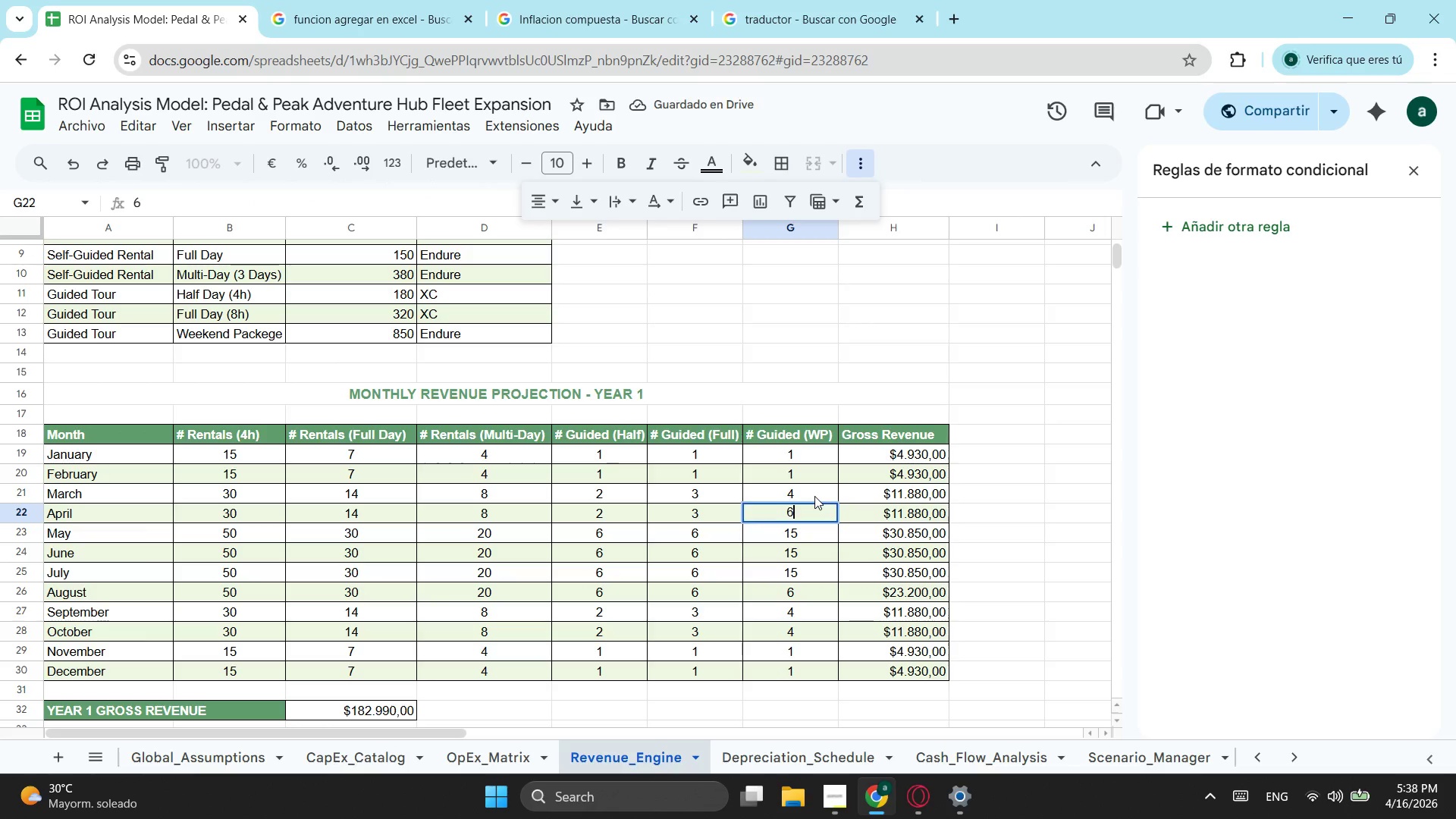 
left_click([814, 496])
 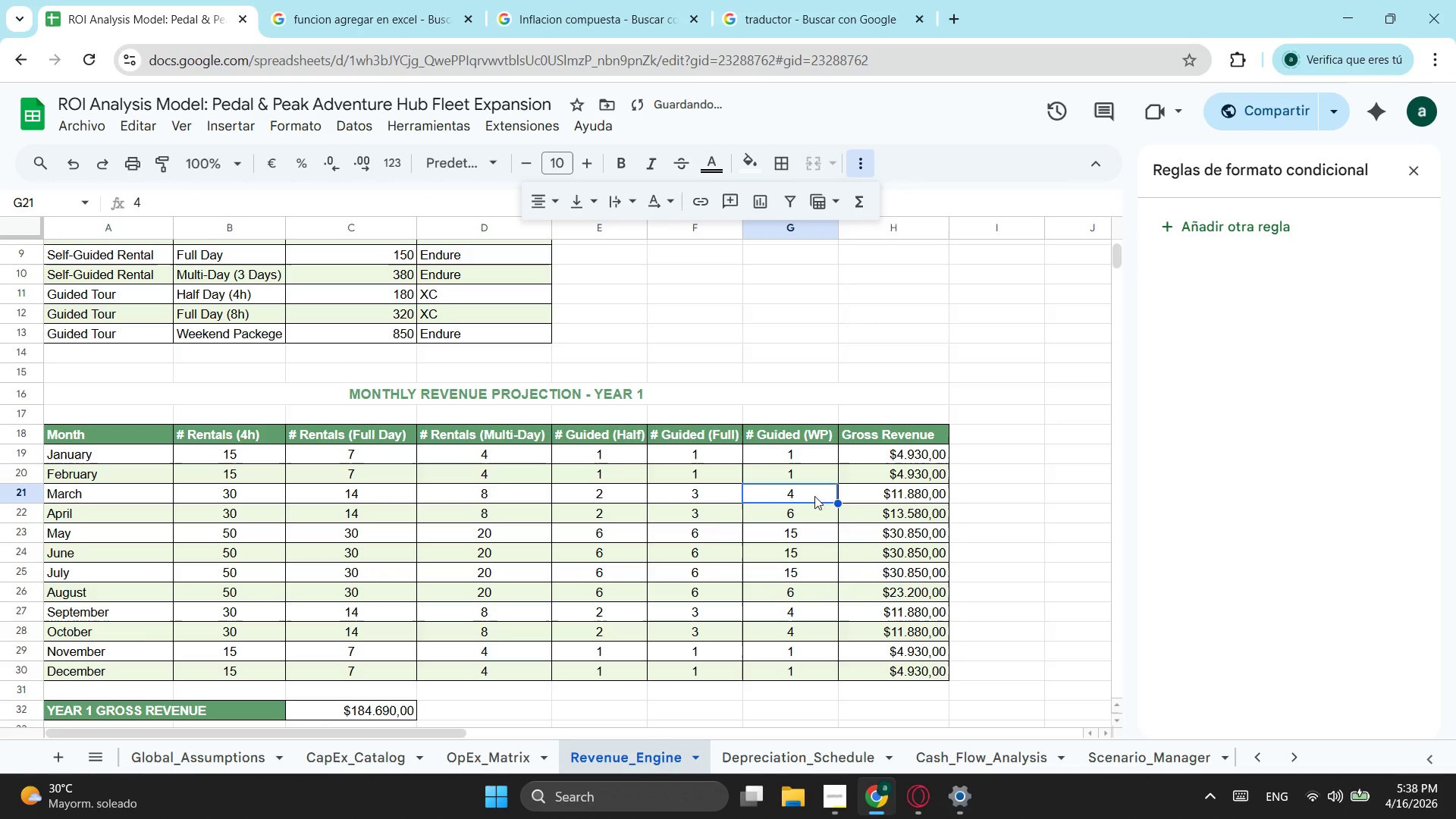 
key(6)
 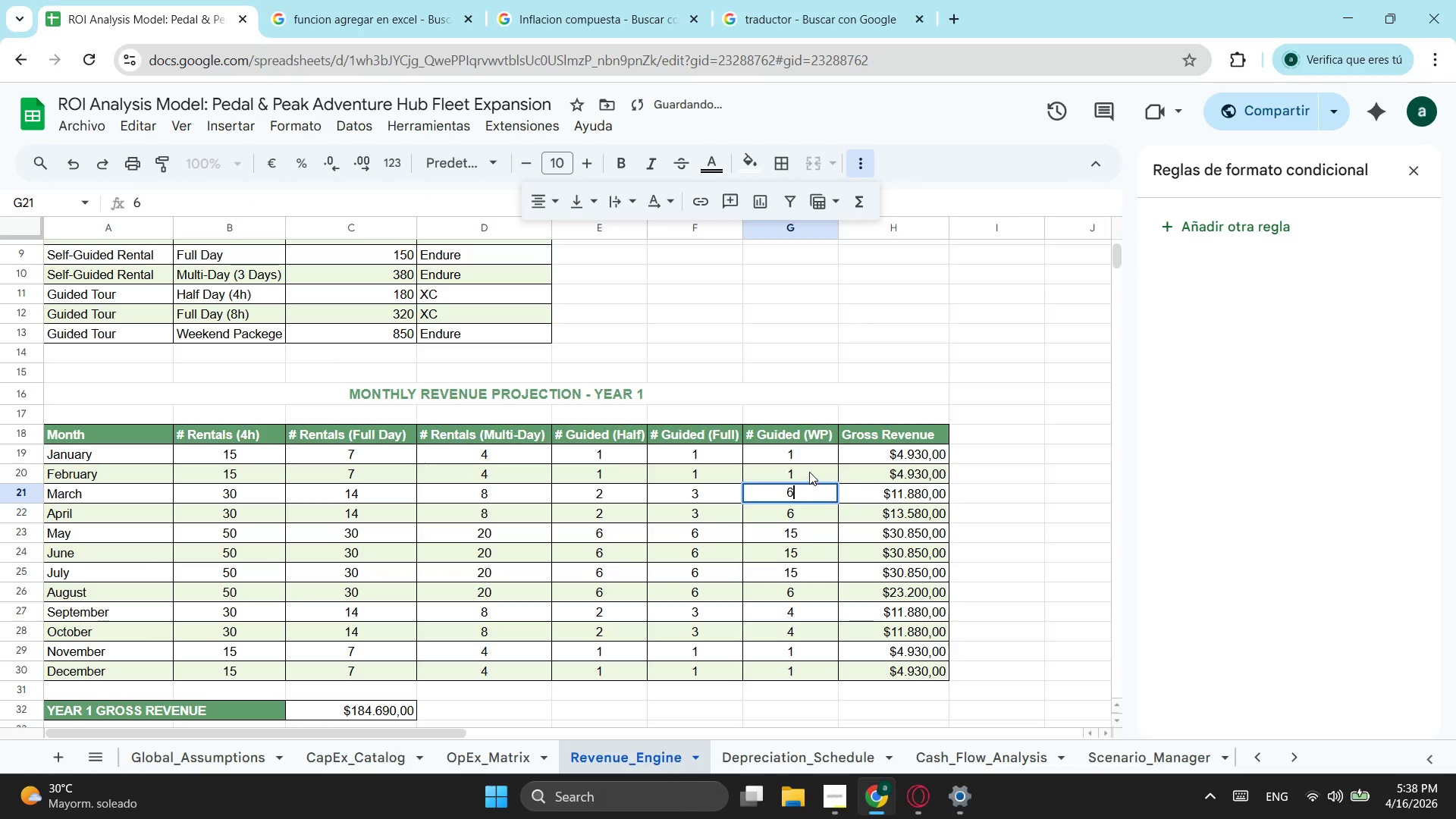 
left_click([809, 472])
 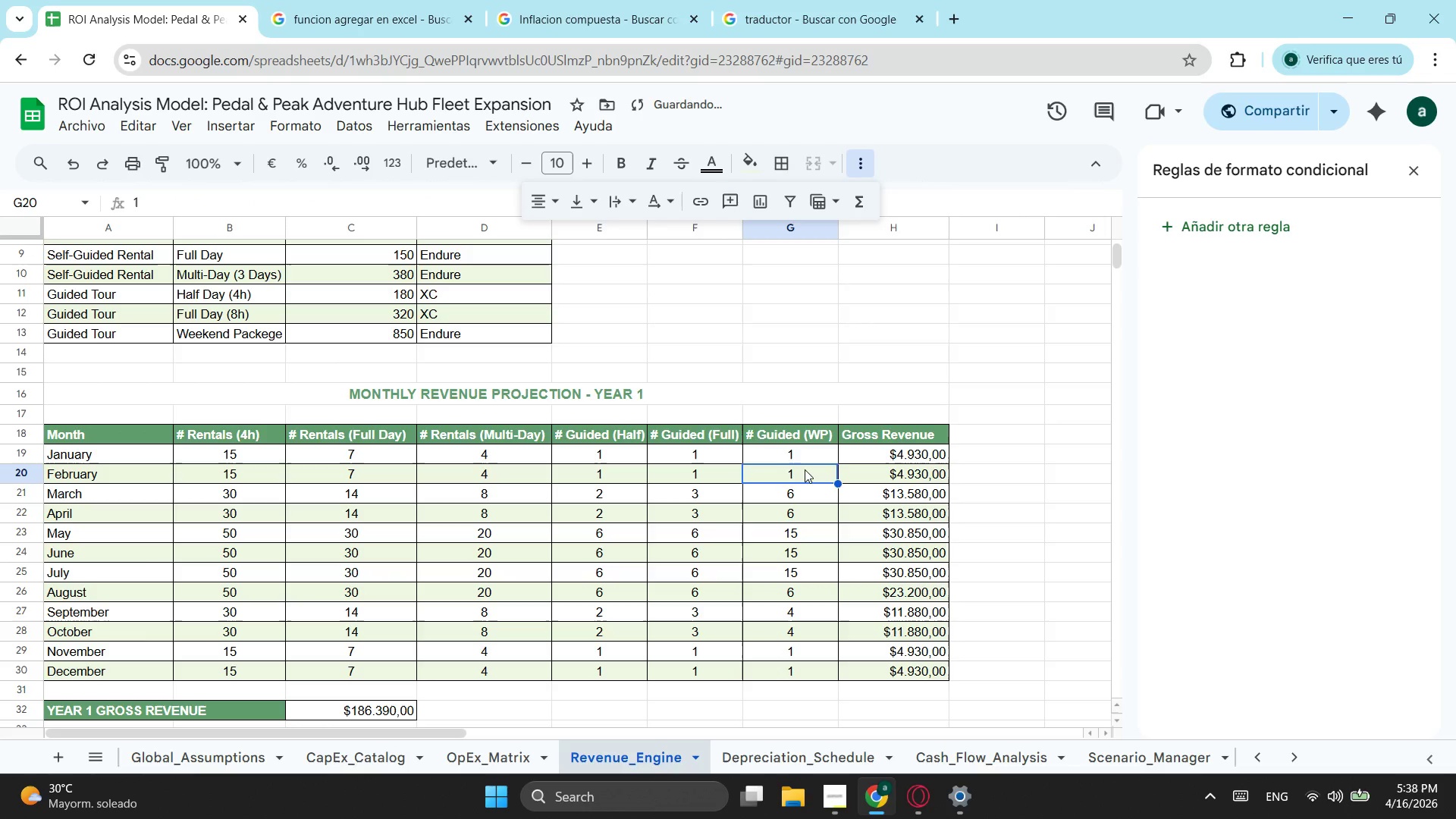 
key(2)
 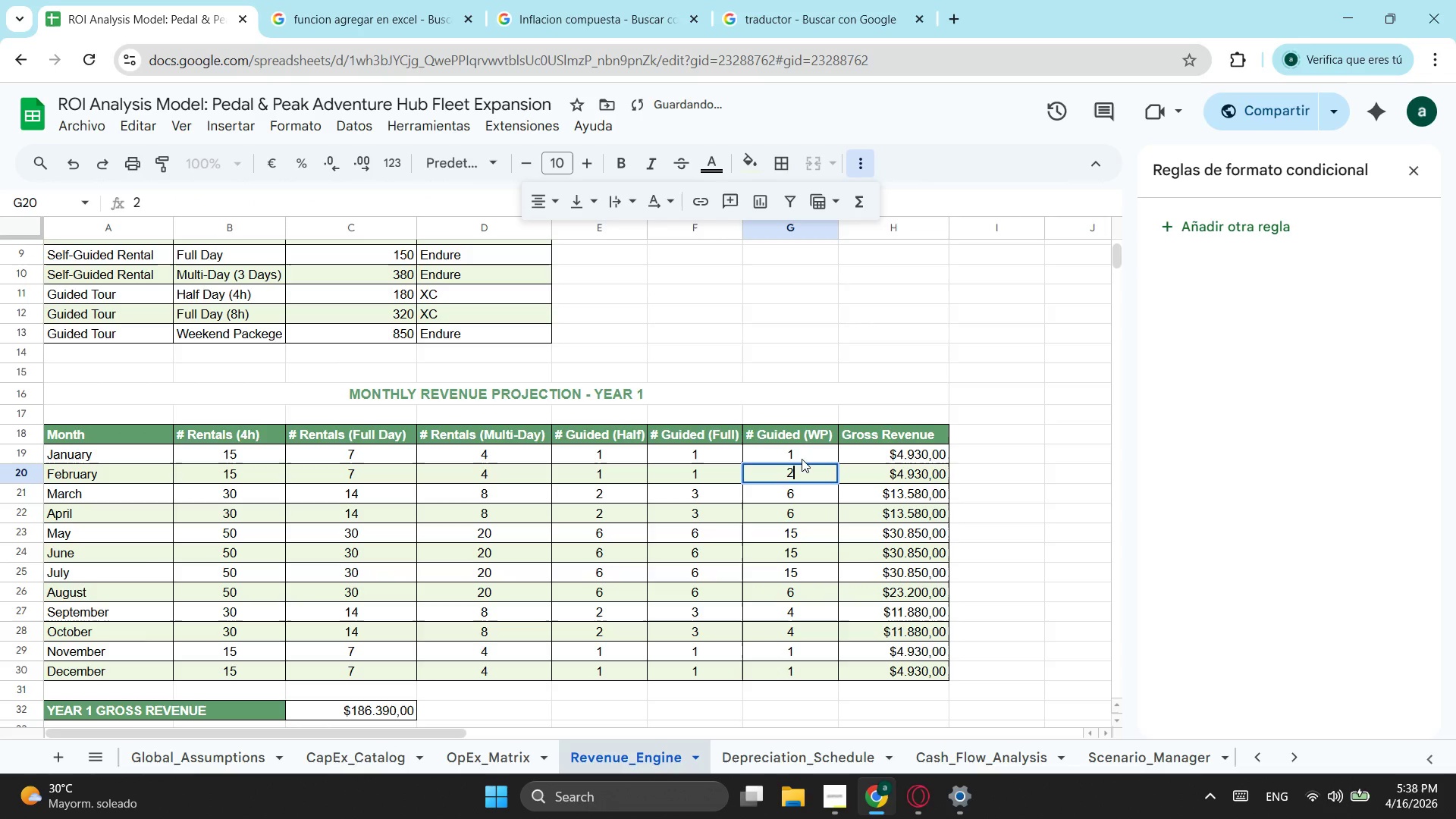 
left_click([803, 455])
 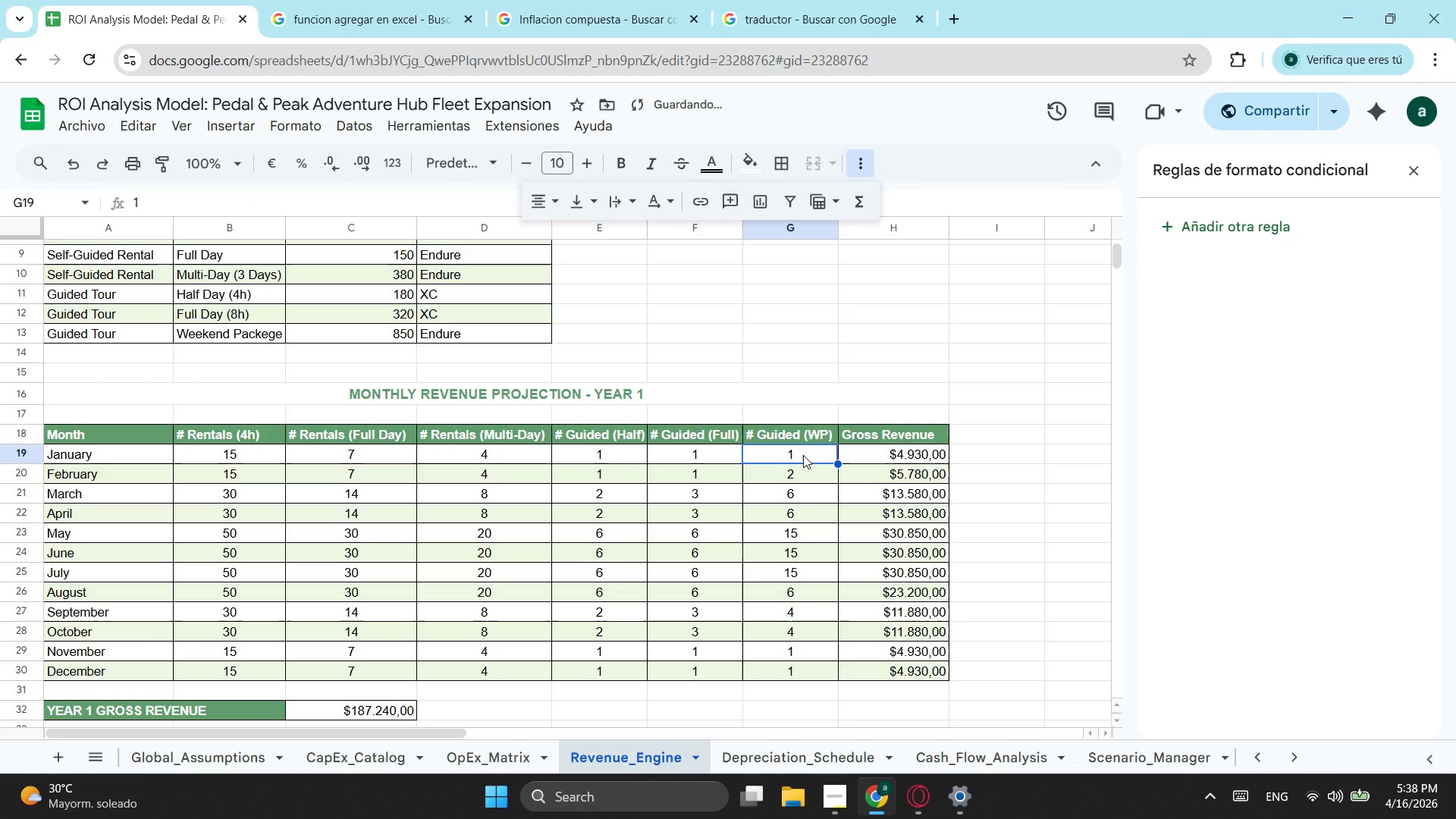 
key(2)
 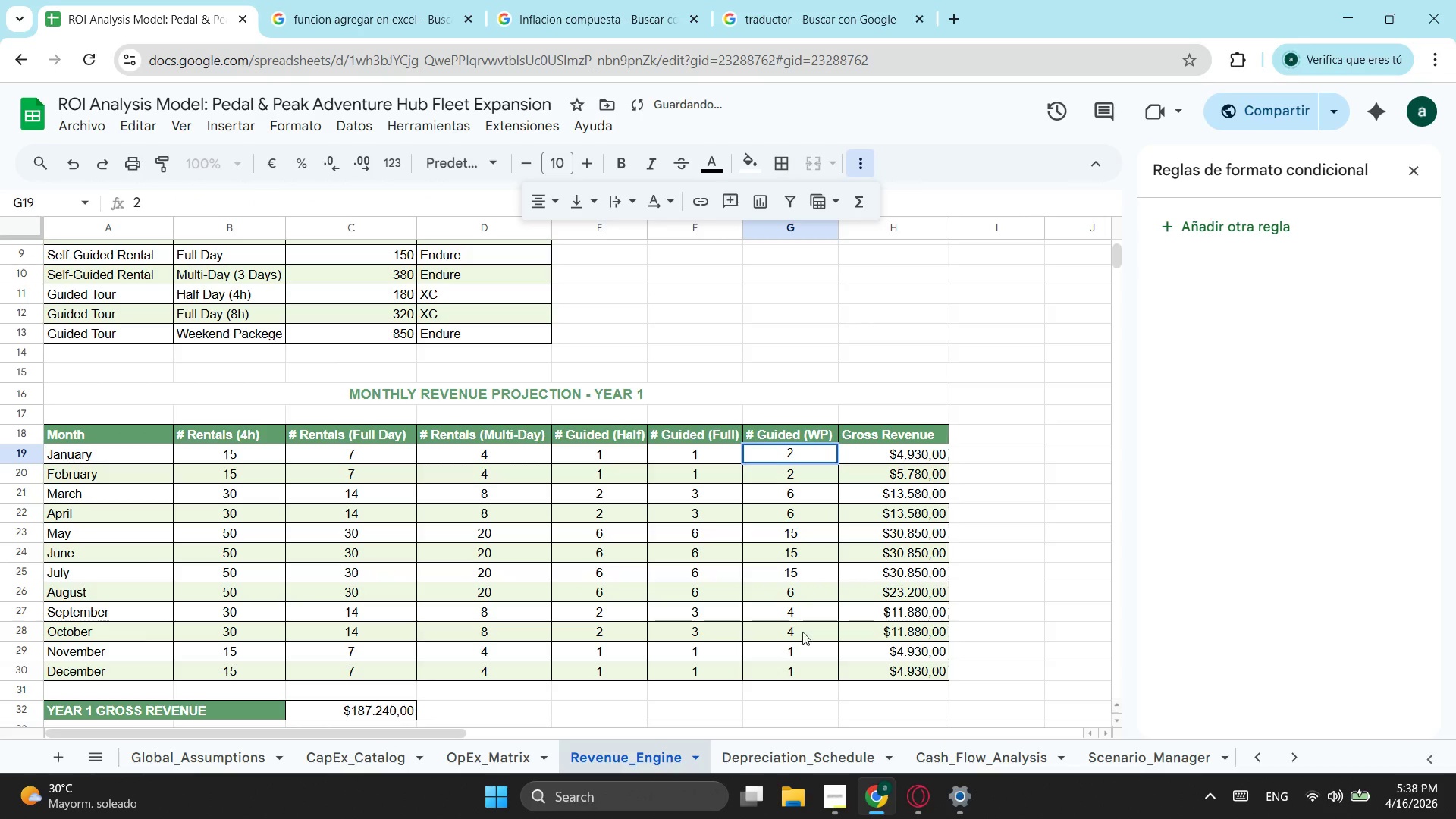 
left_click([802, 648])
 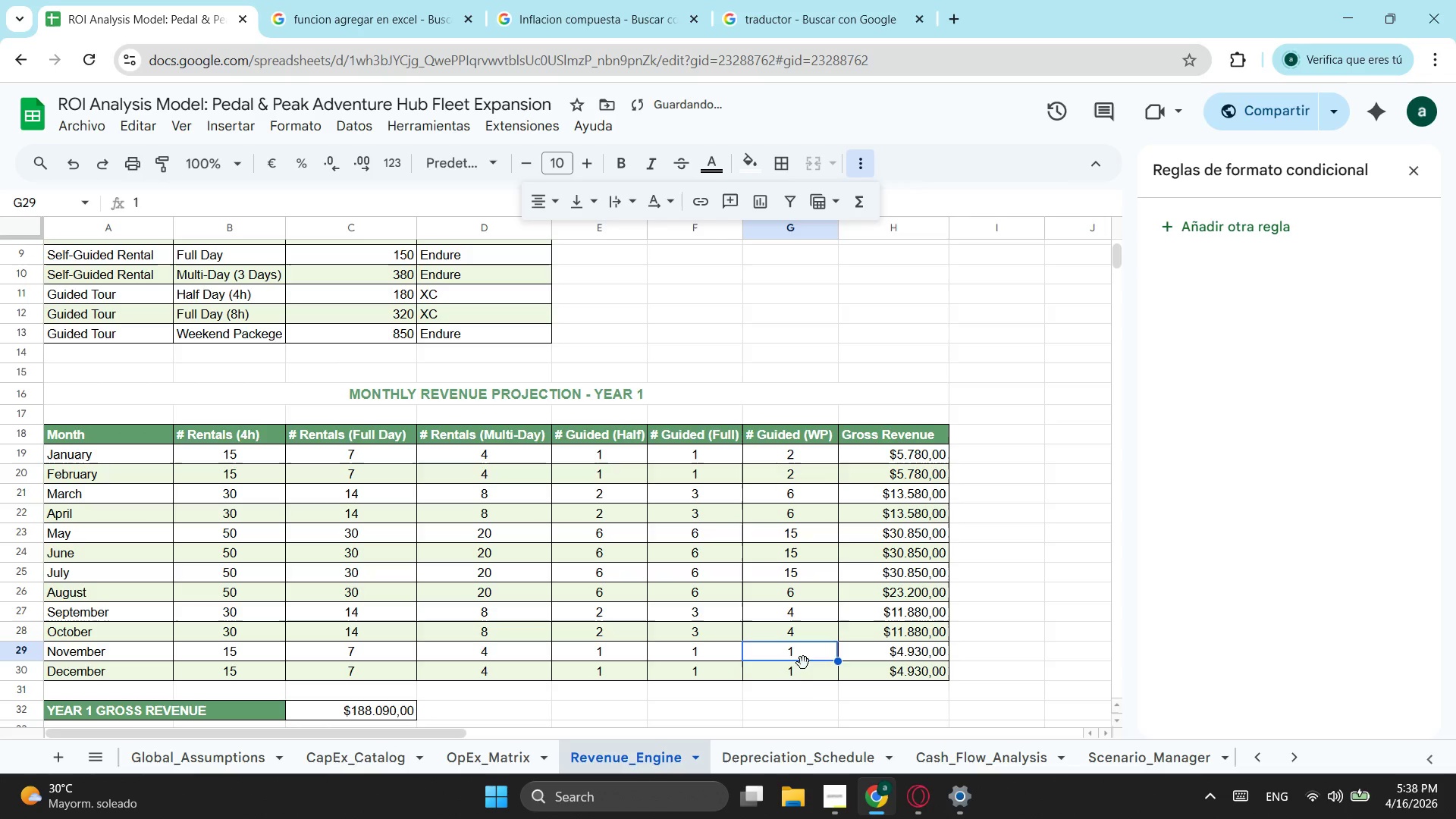 
key(2)
 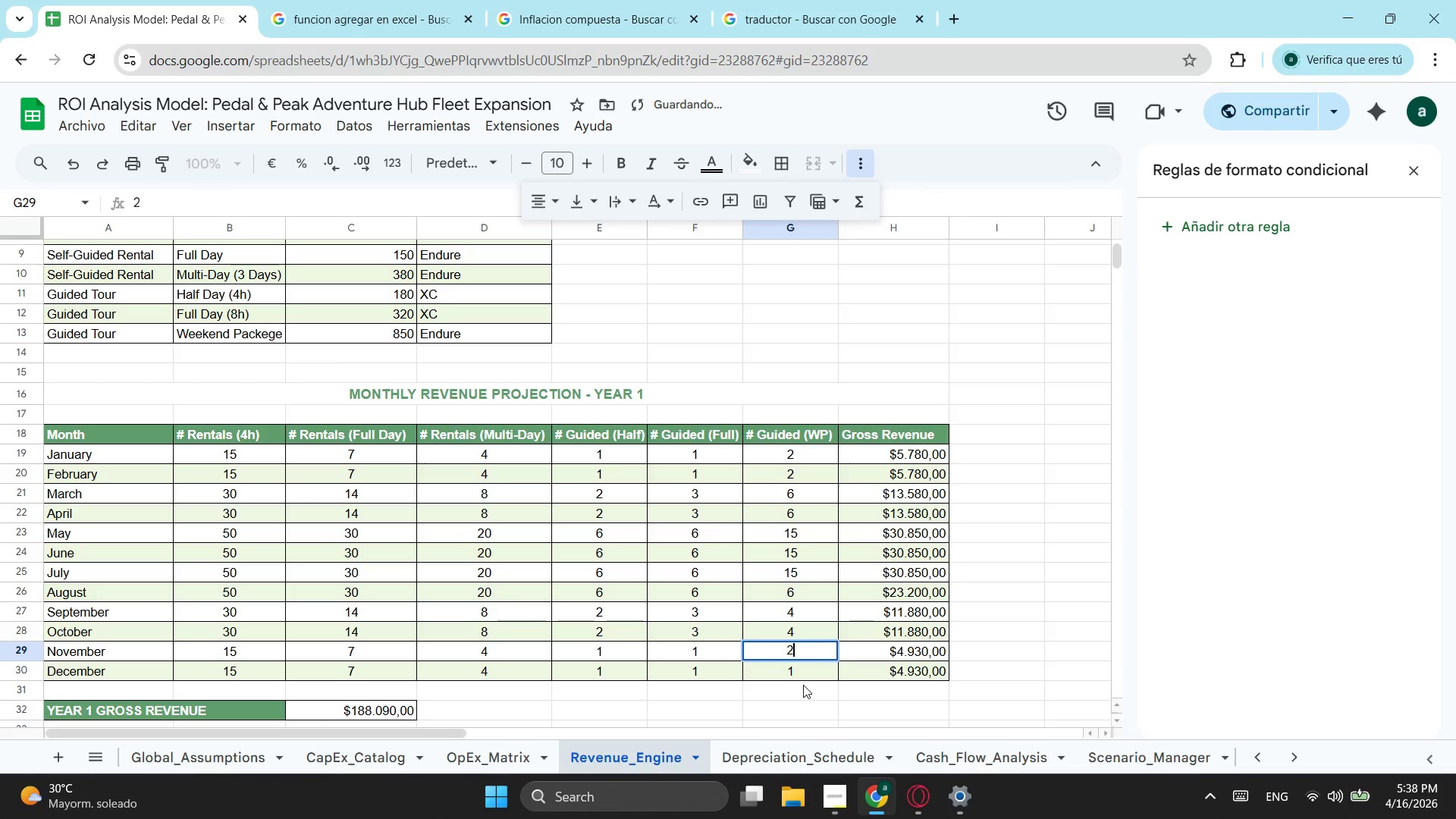 
left_click([803, 685])
 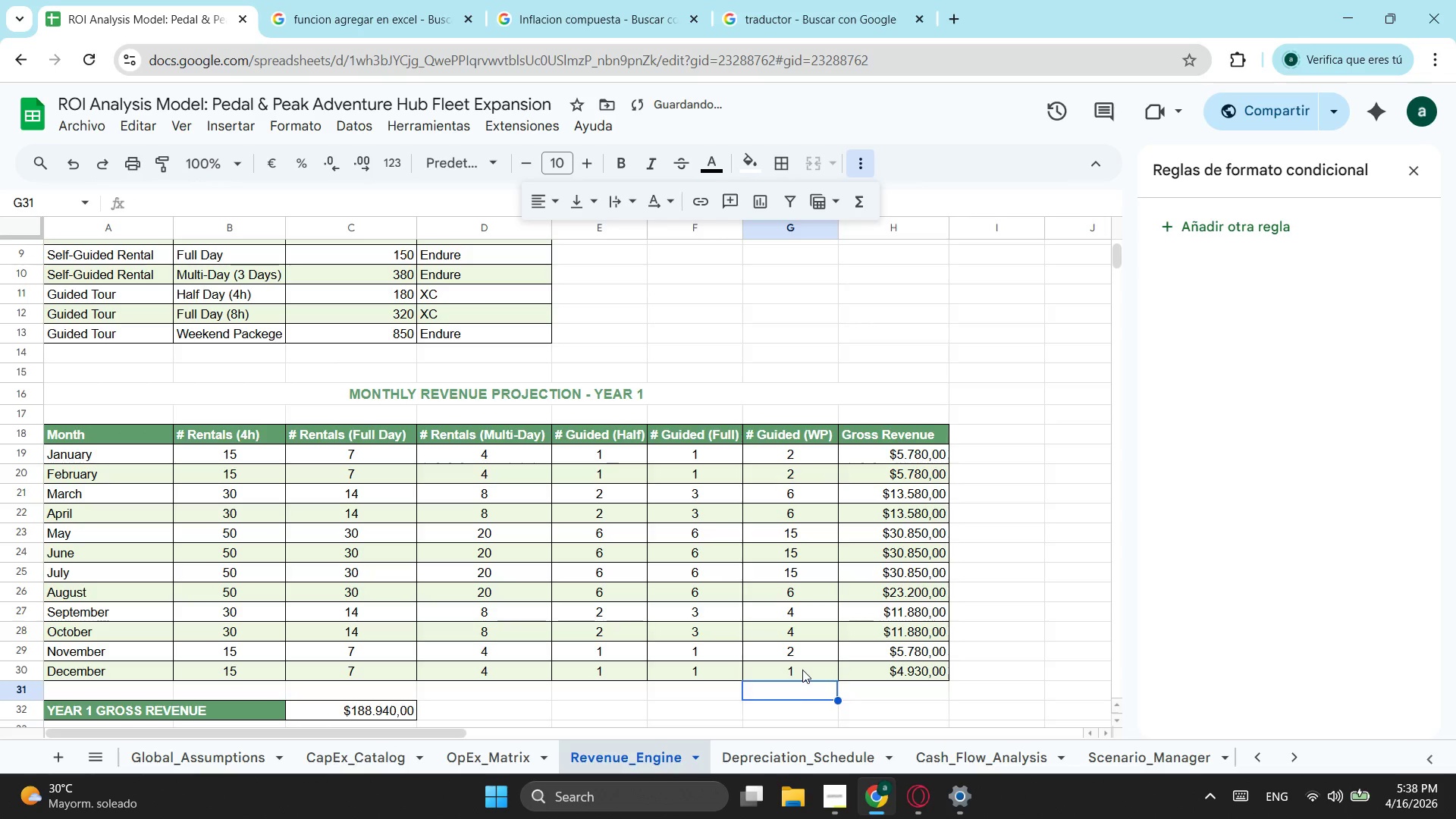 
left_click([802, 670])
 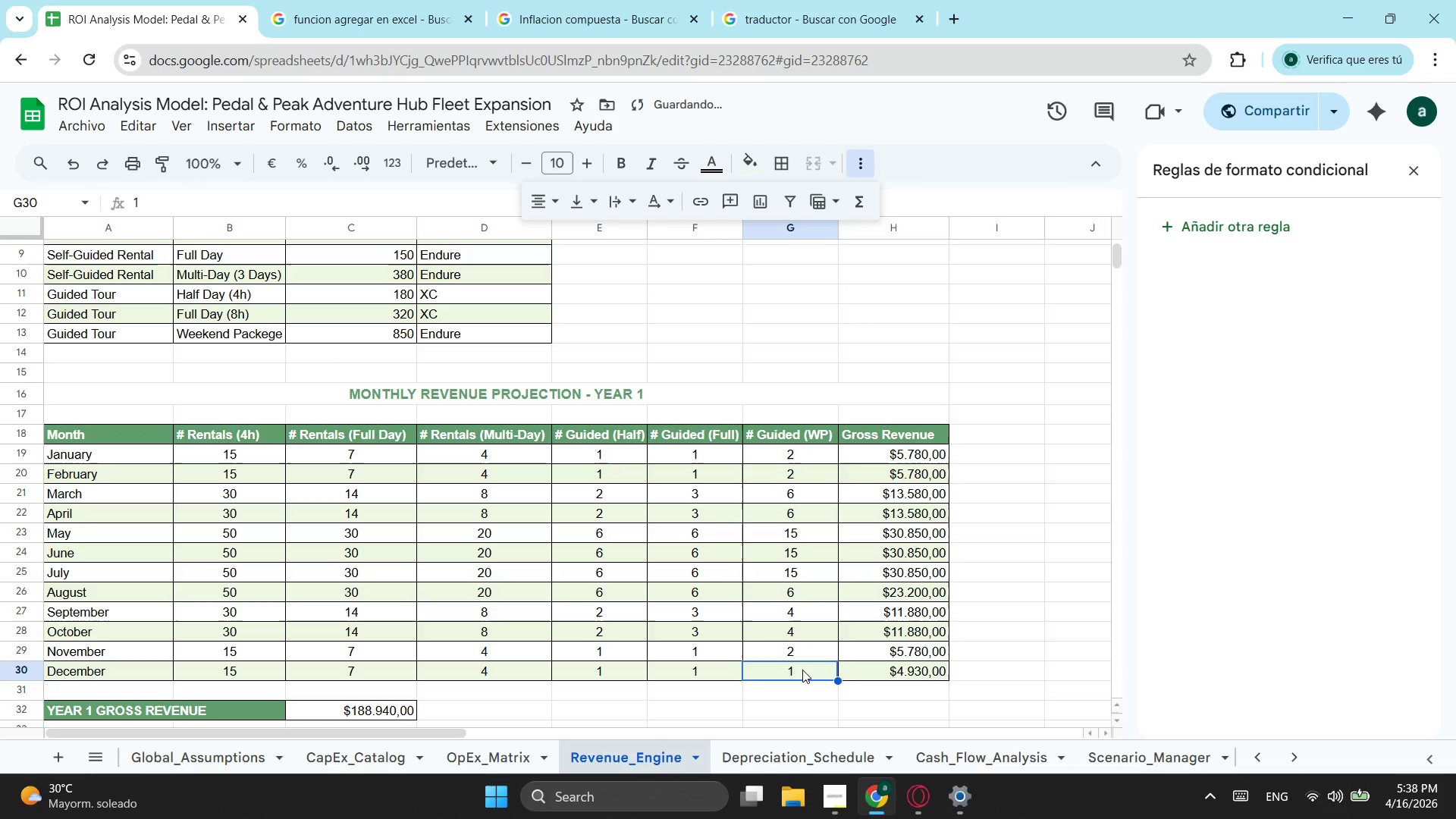 
key(2)
 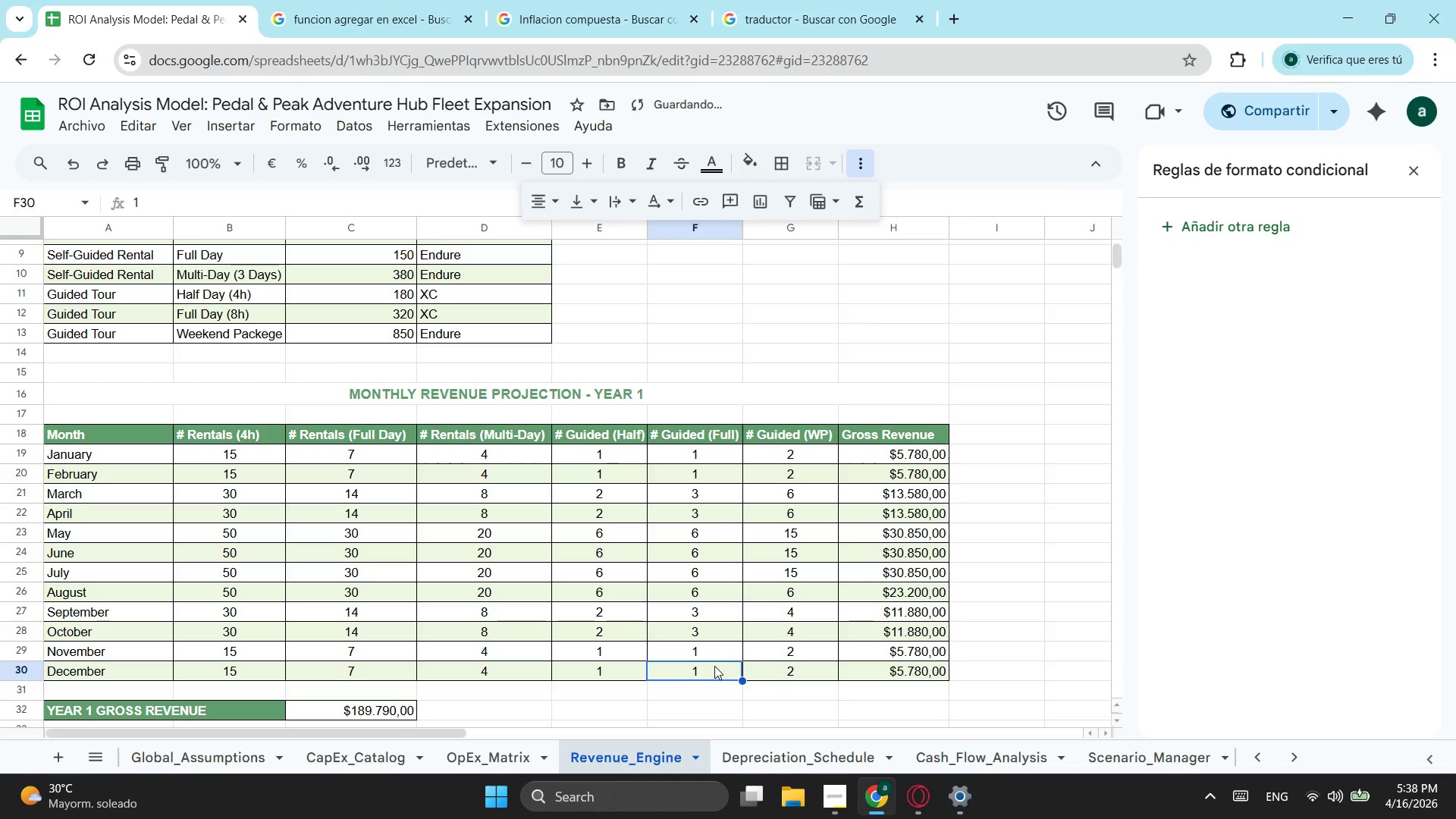 
key(2)
 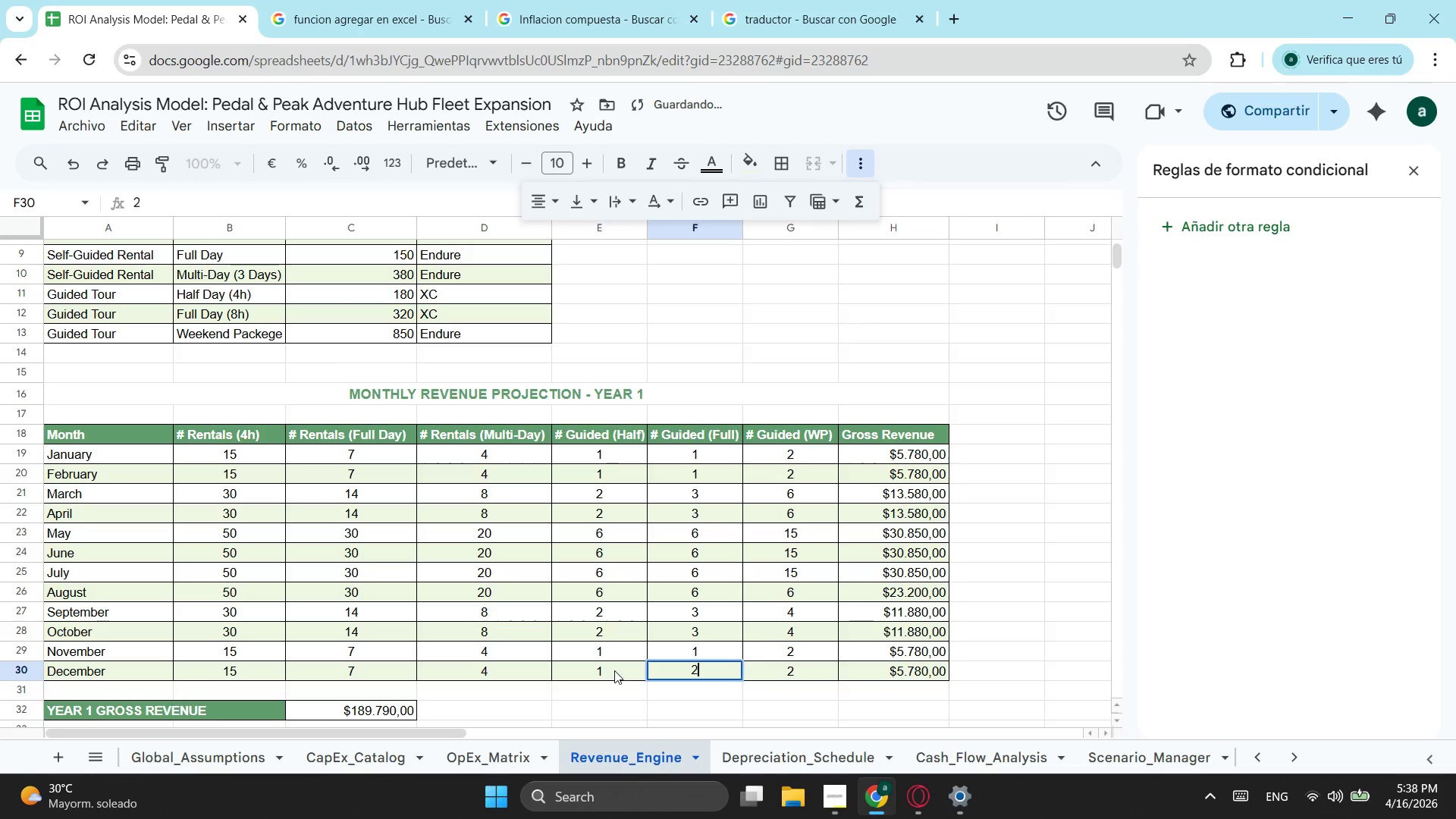 
left_click([614, 670])
 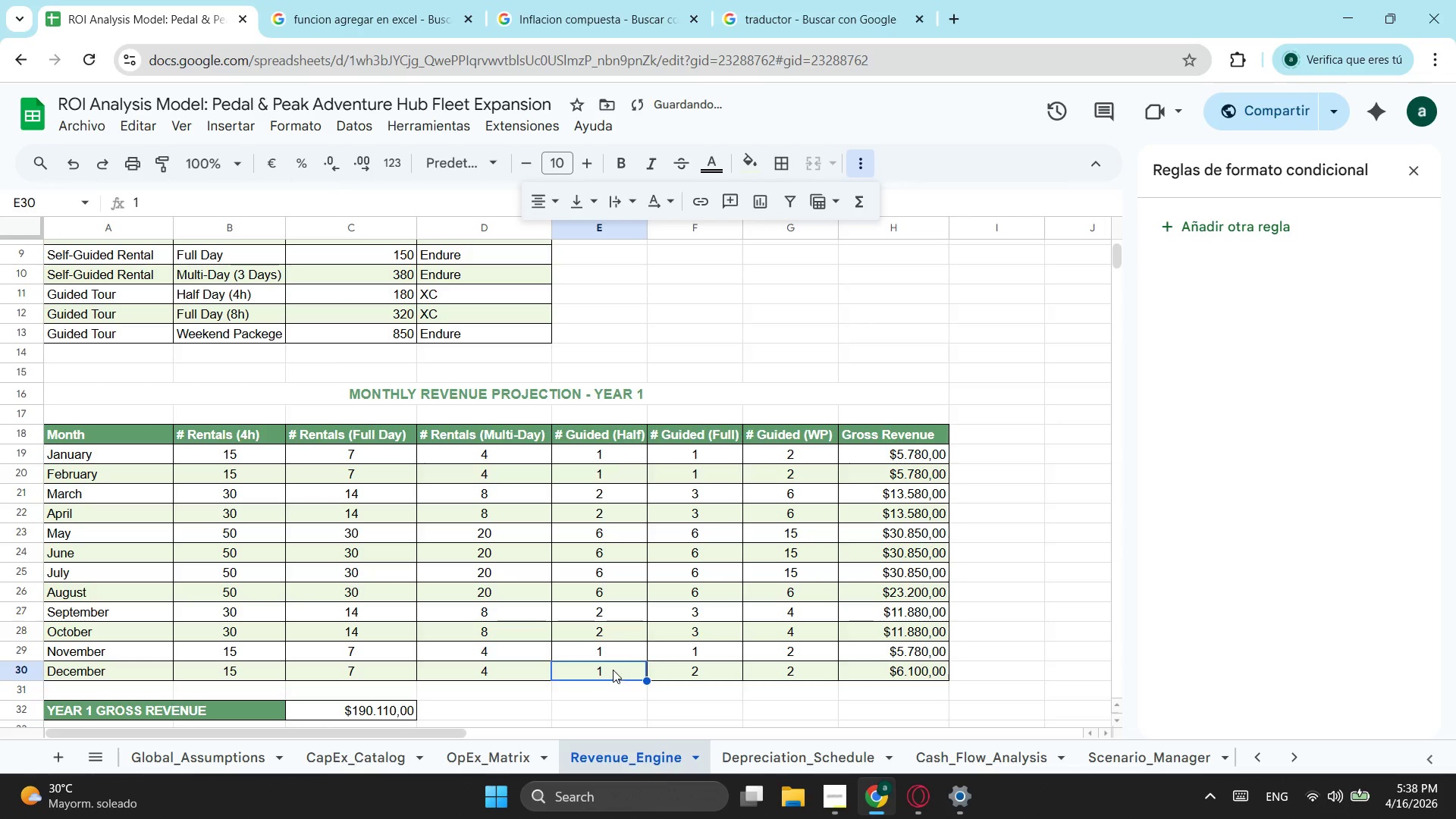 
key(2)
 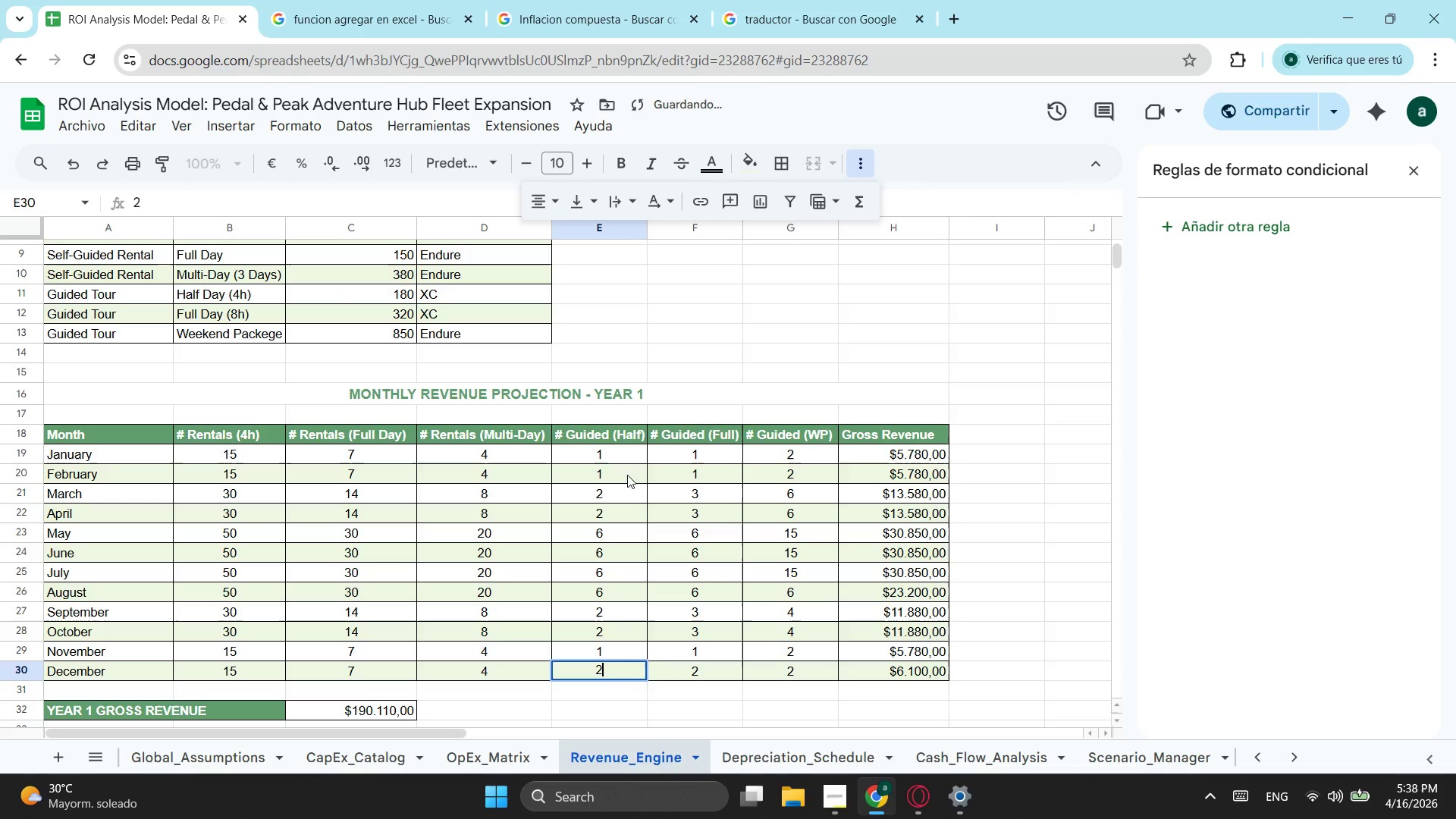 
left_click([626, 470])
 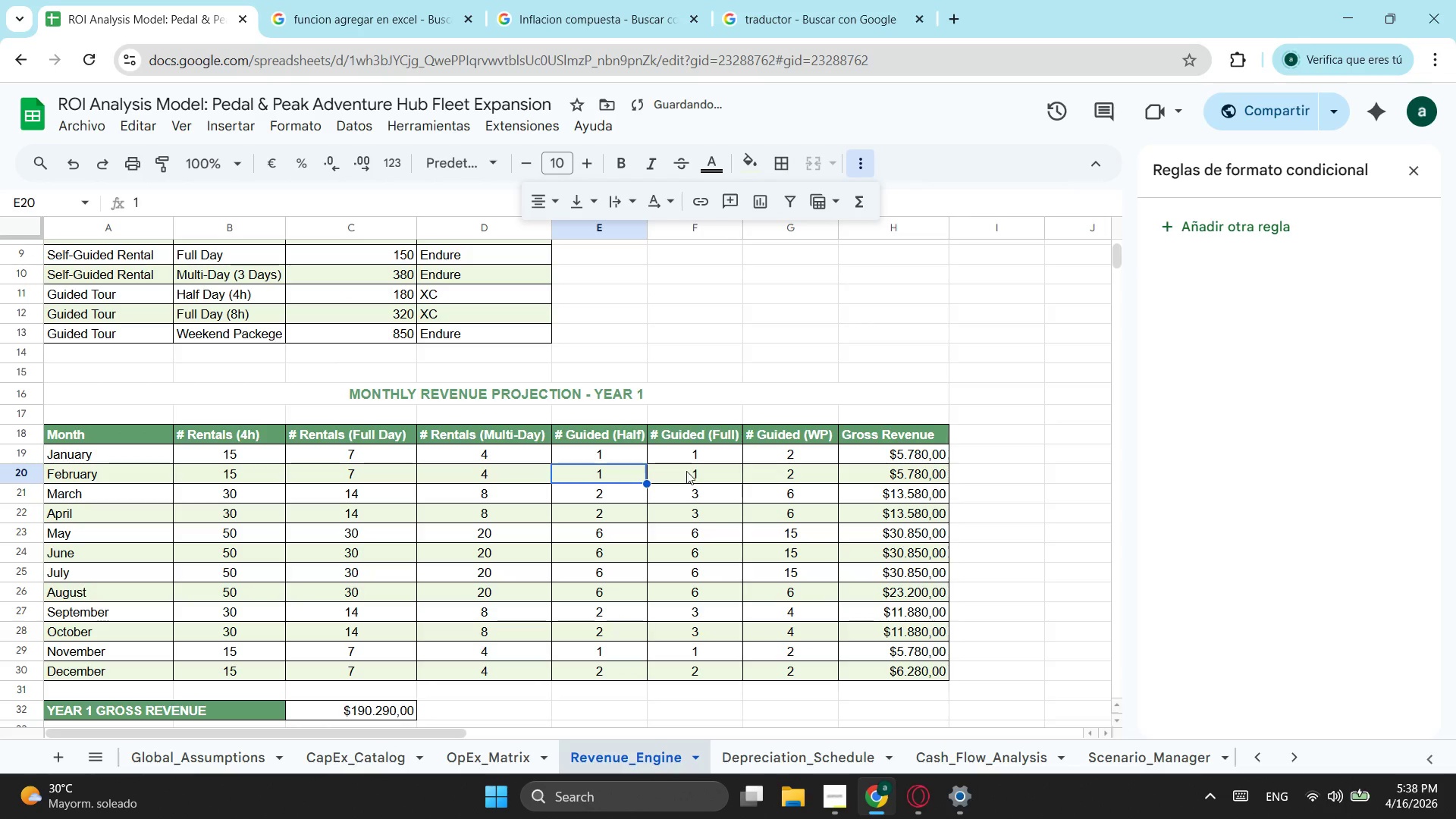 
key(2)
 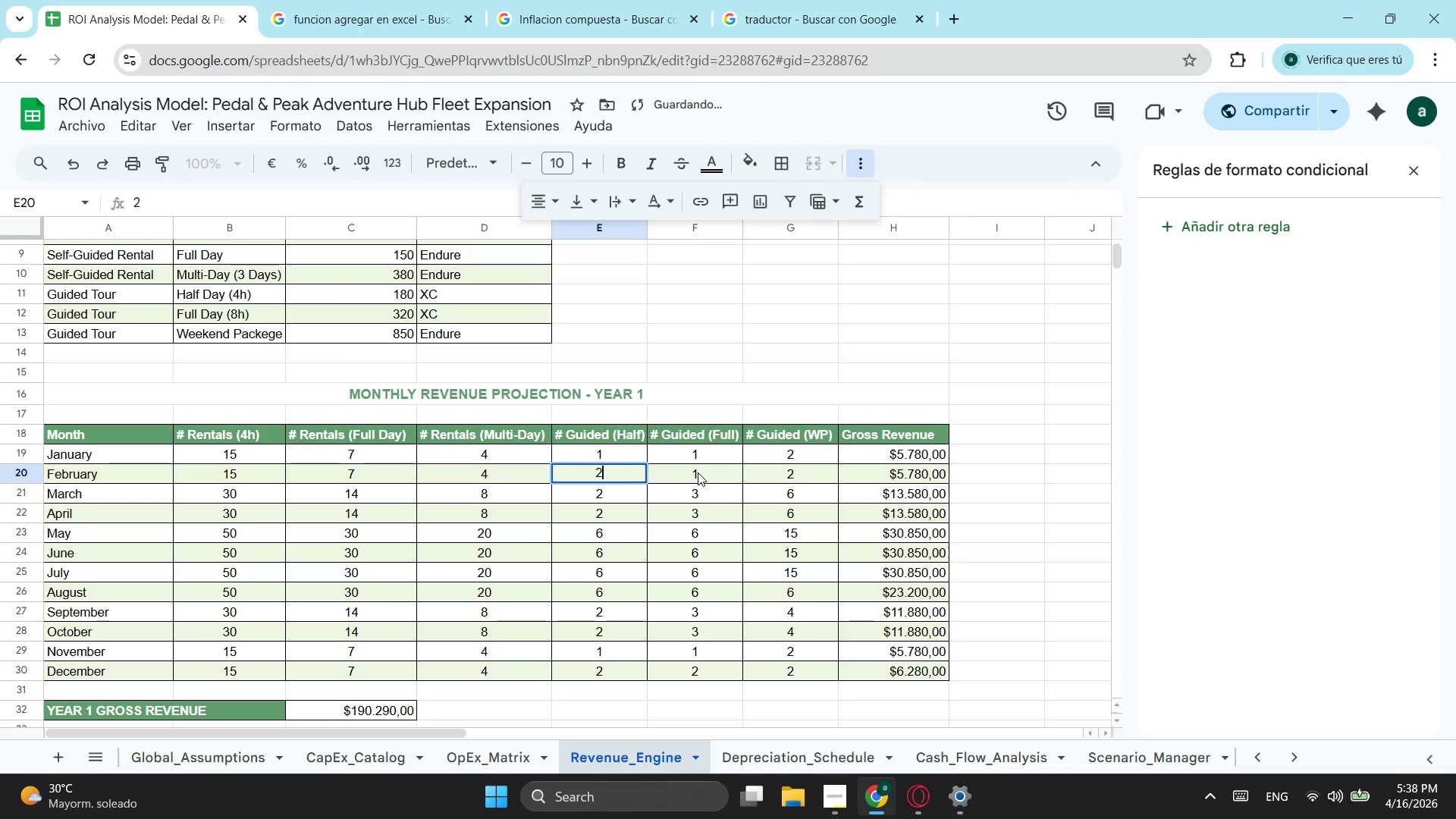 
left_click([699, 472])
 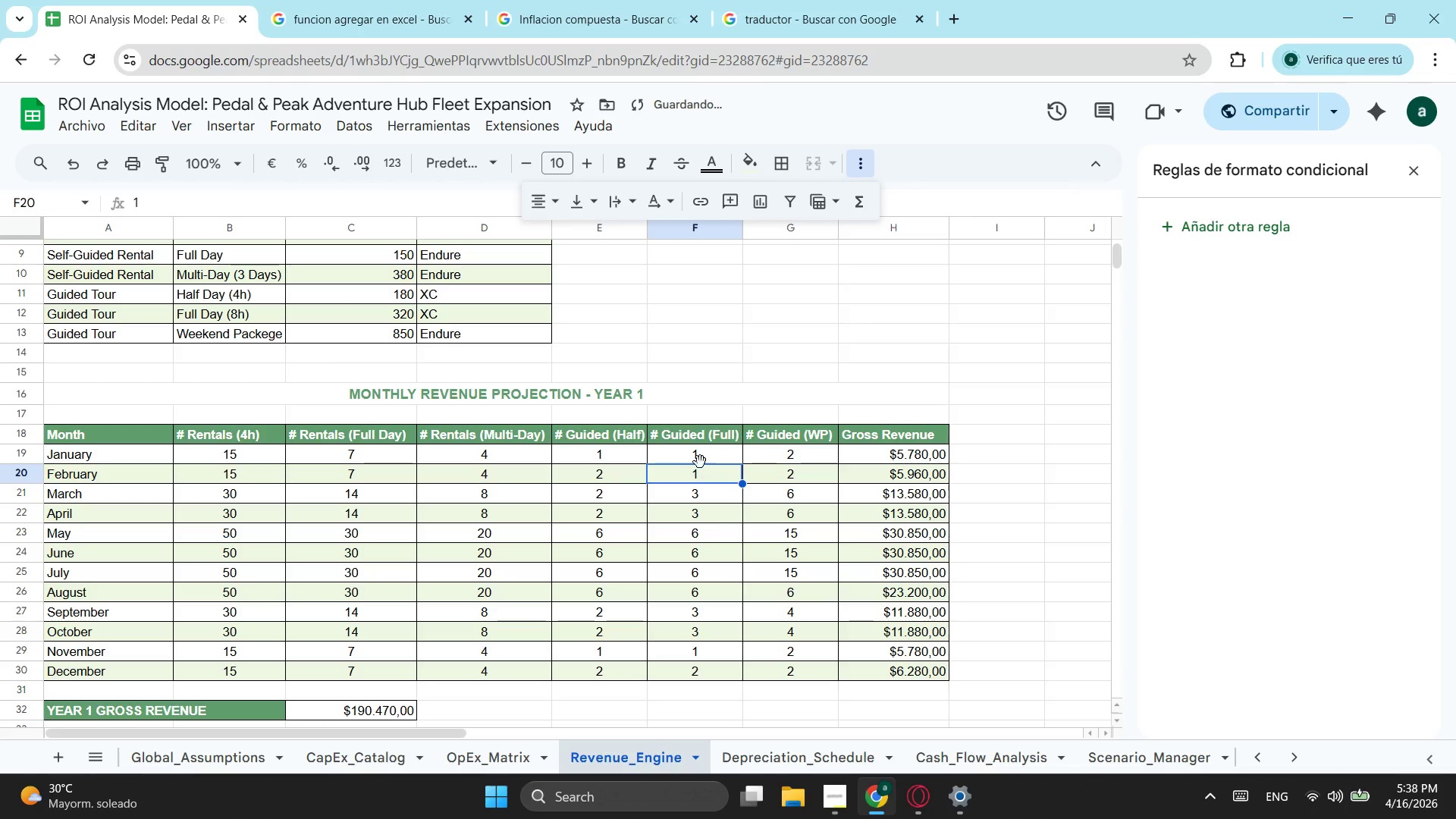 
key(2)
 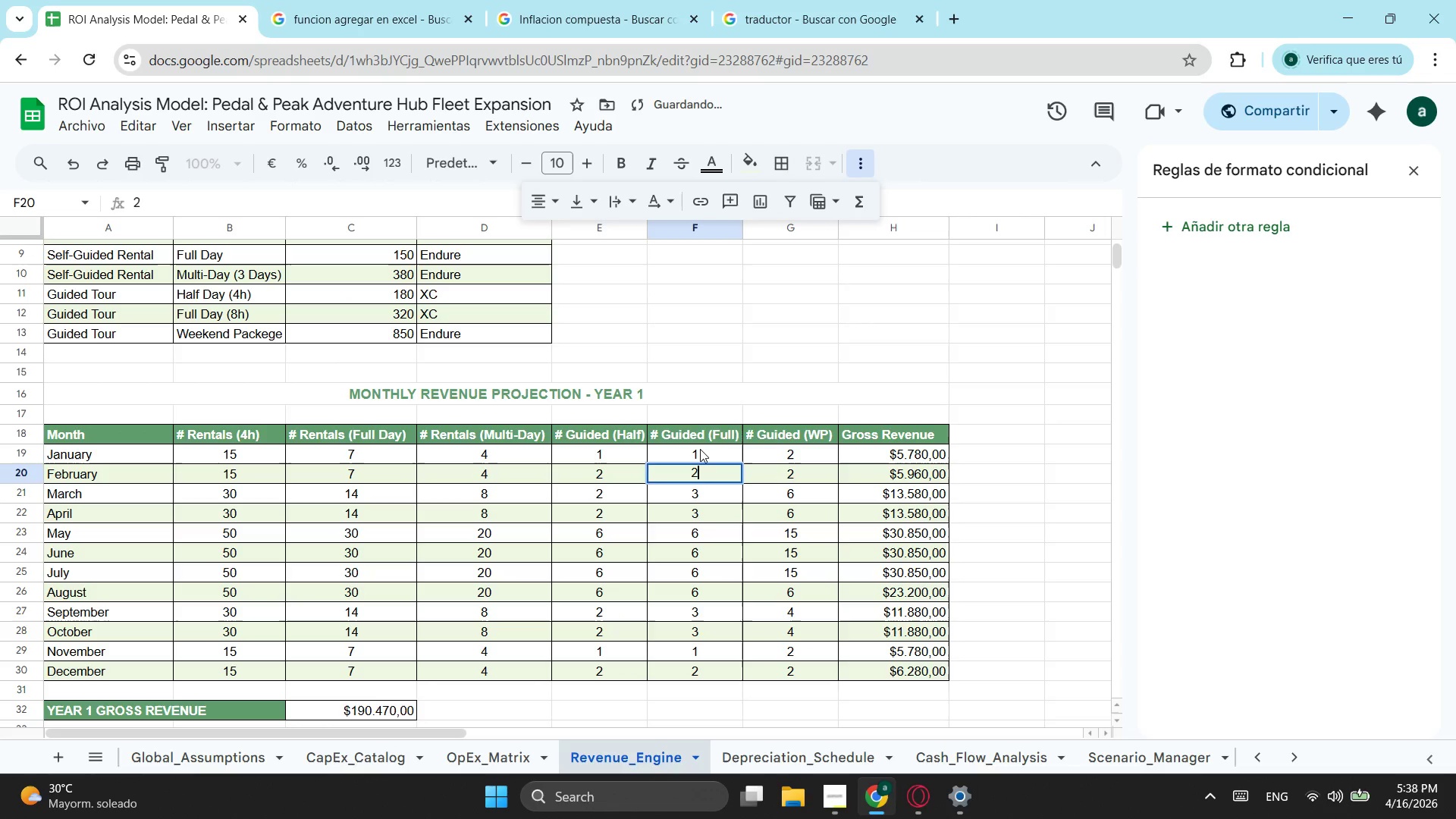 
left_click([700, 449])
 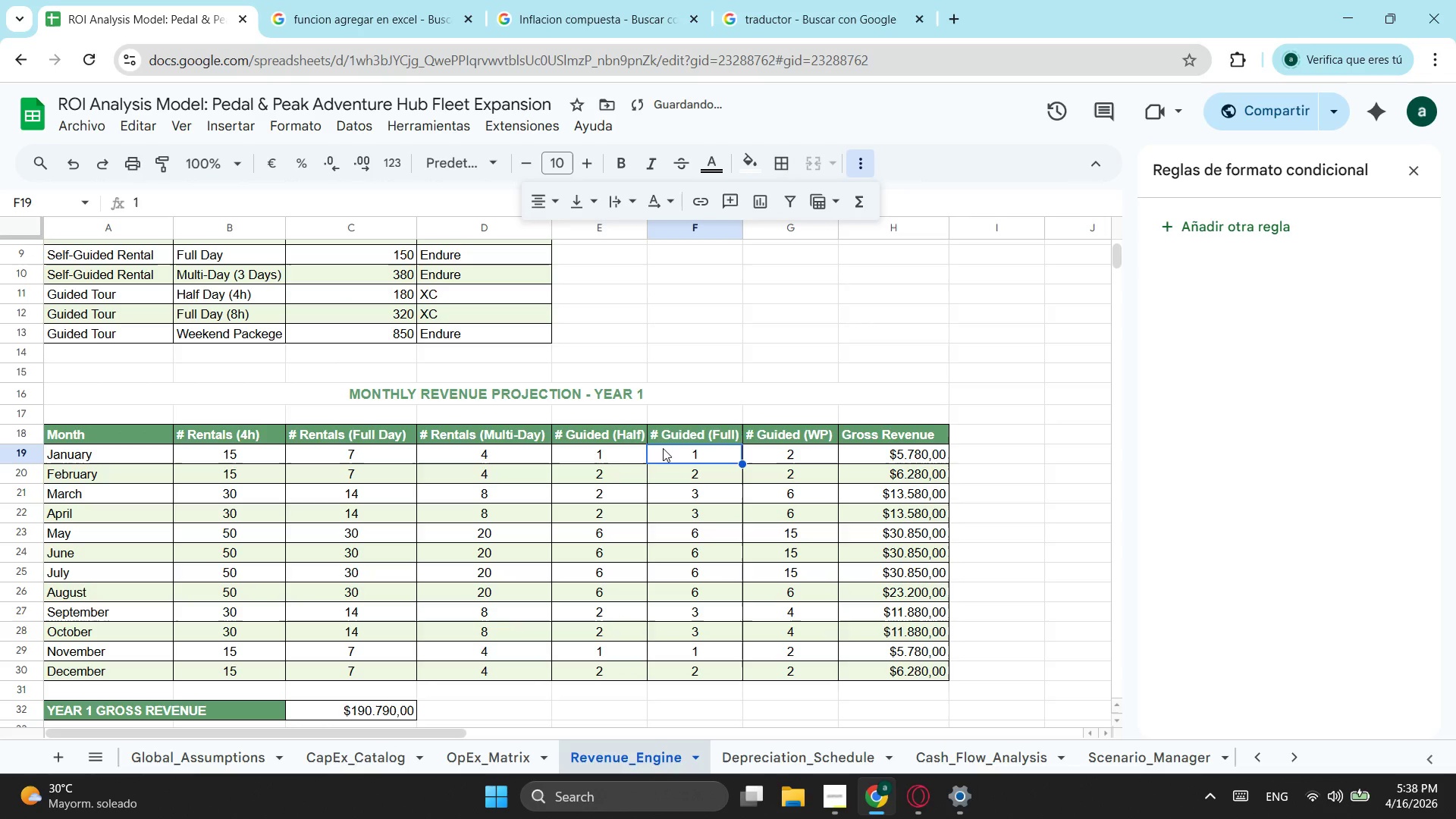 
key(2)
 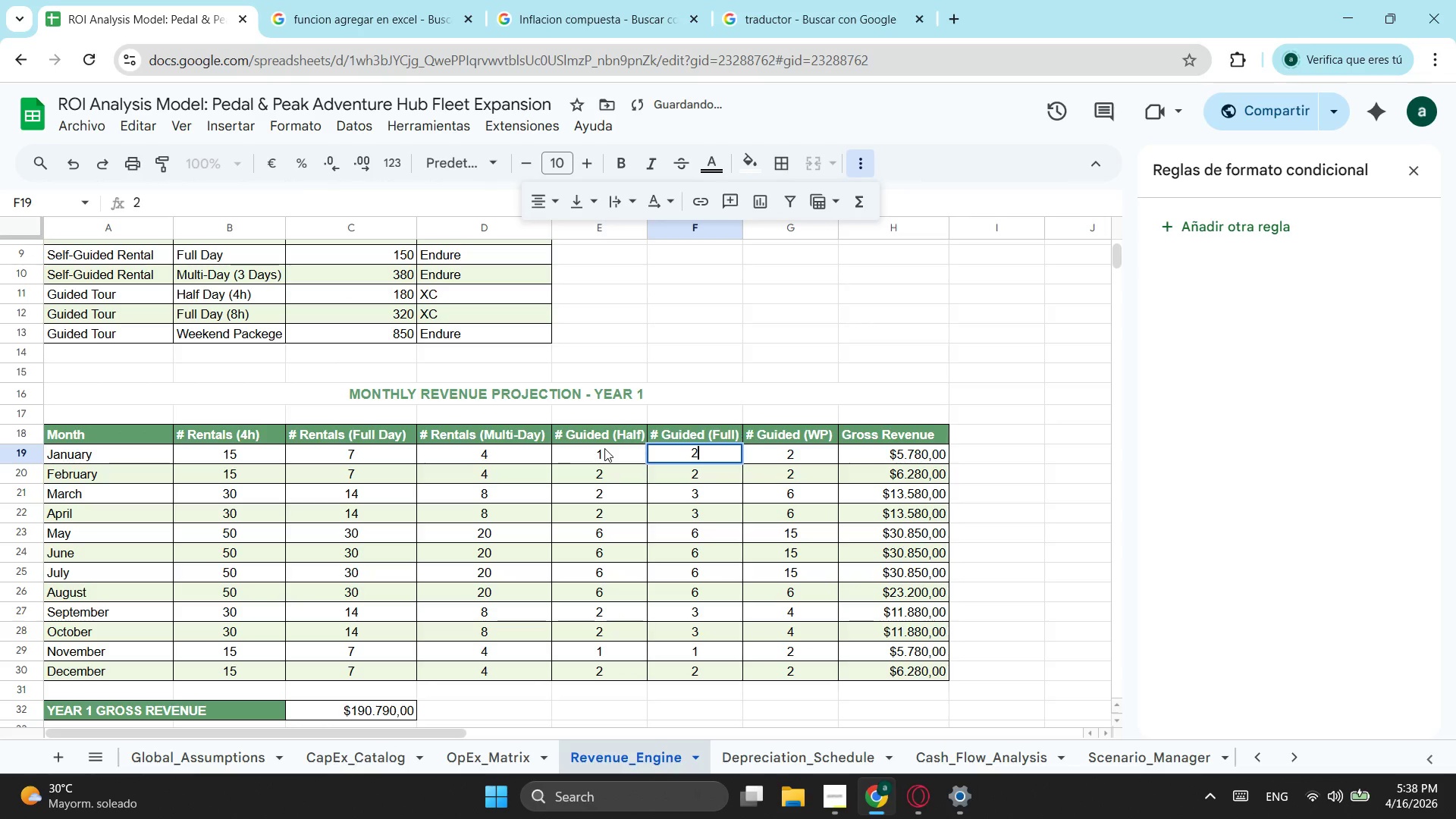 
left_click([604, 448])
 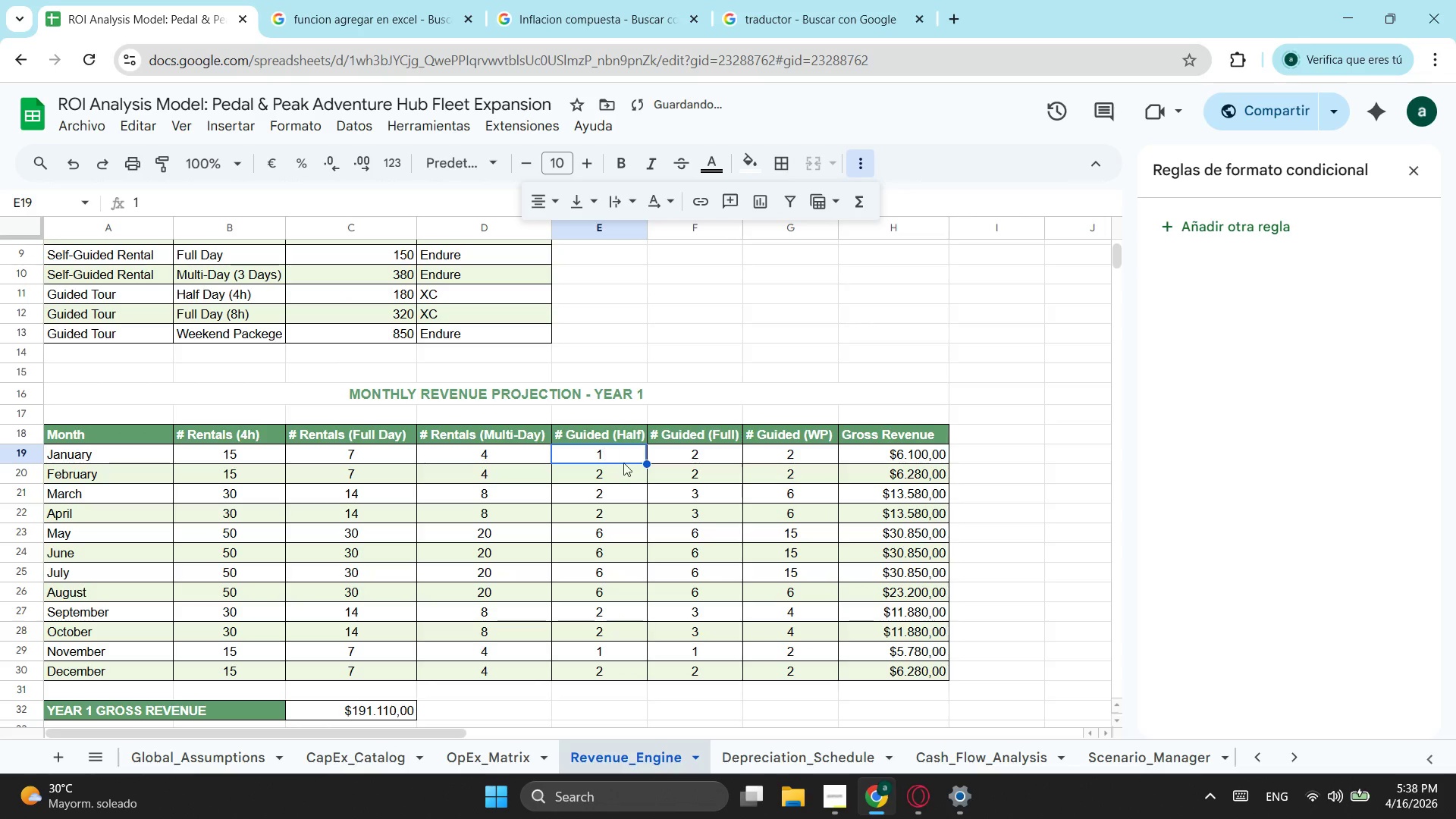 
key(2)
 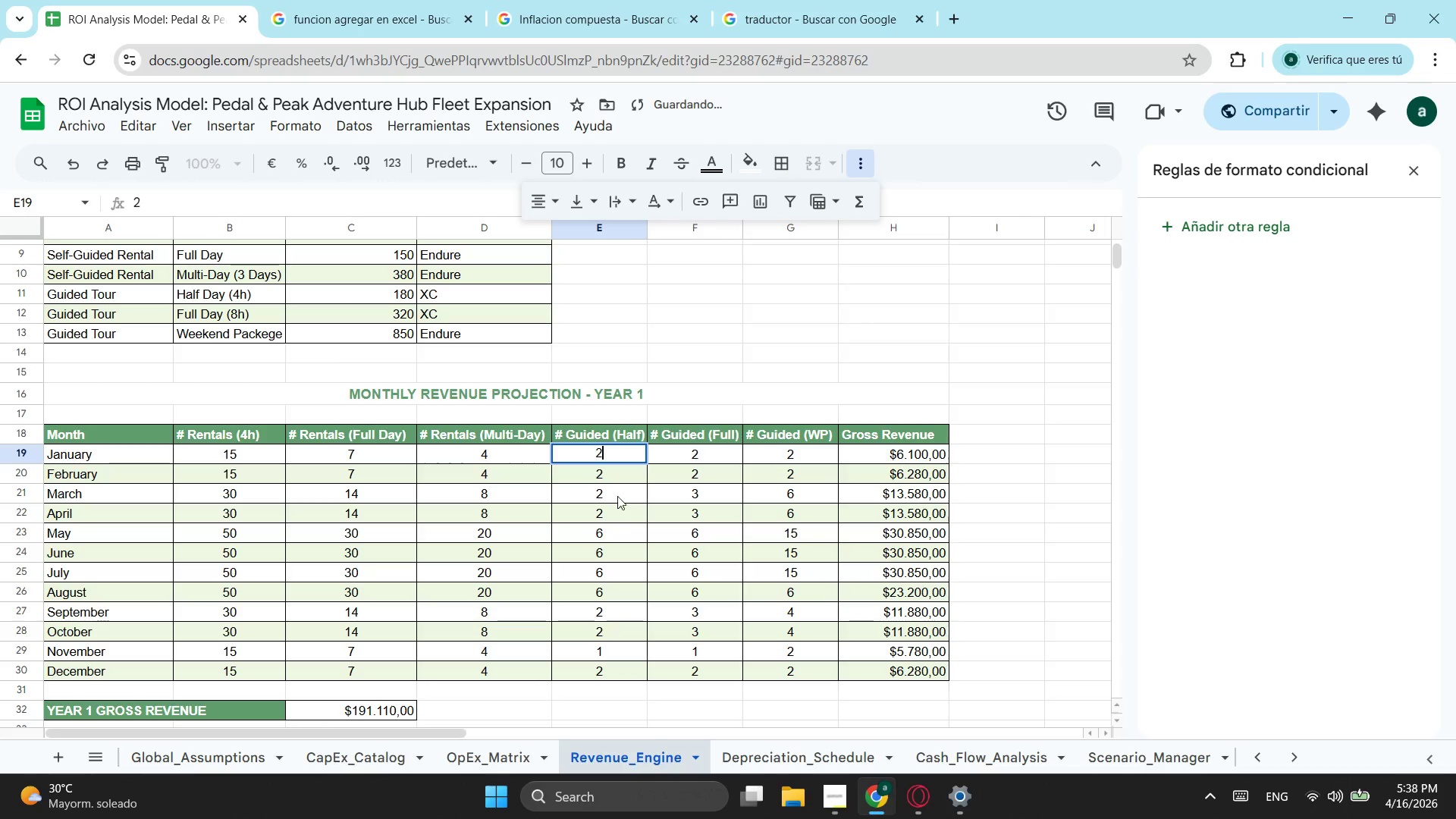 
left_click([617, 494])
 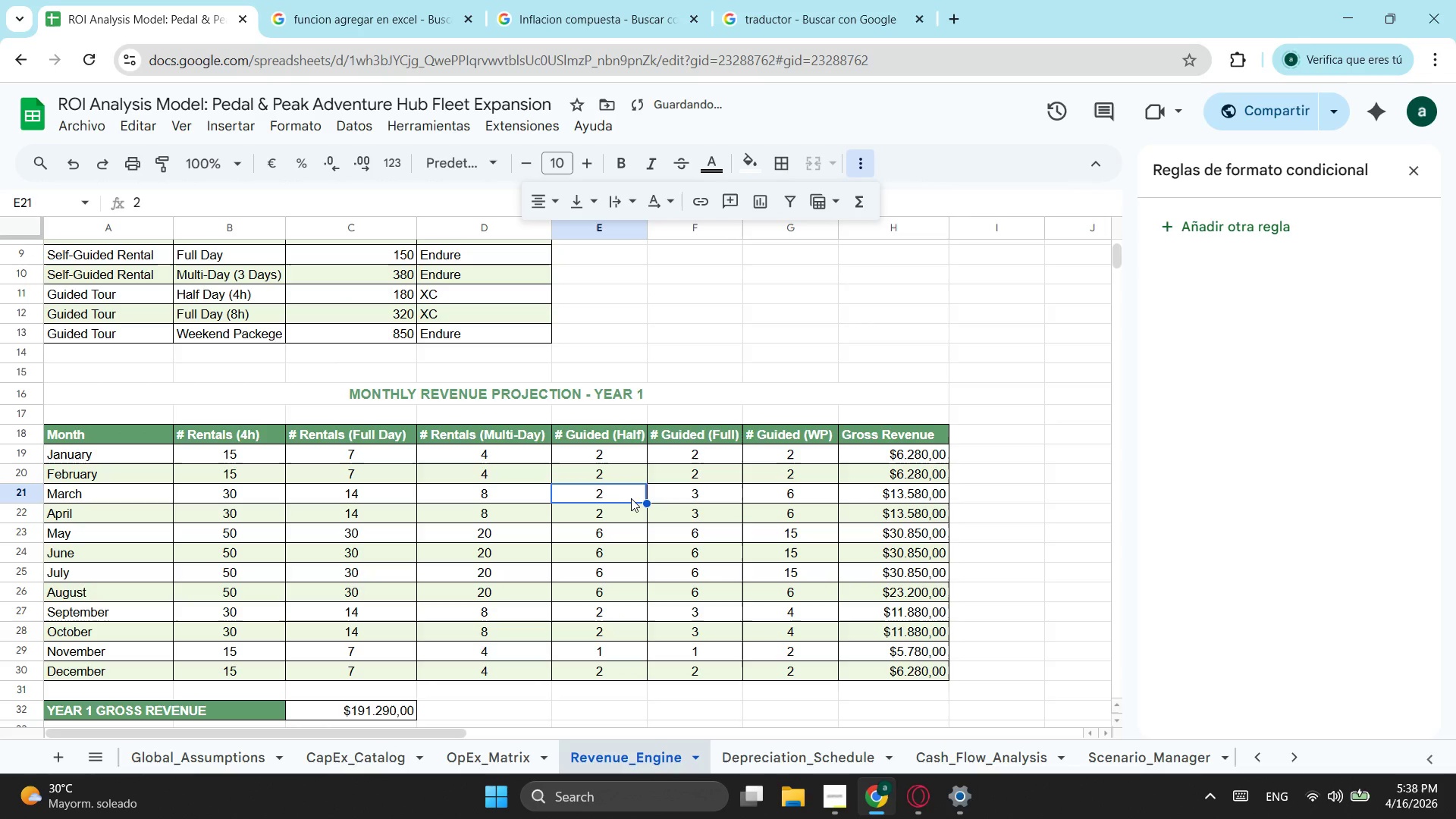 
key(3)
 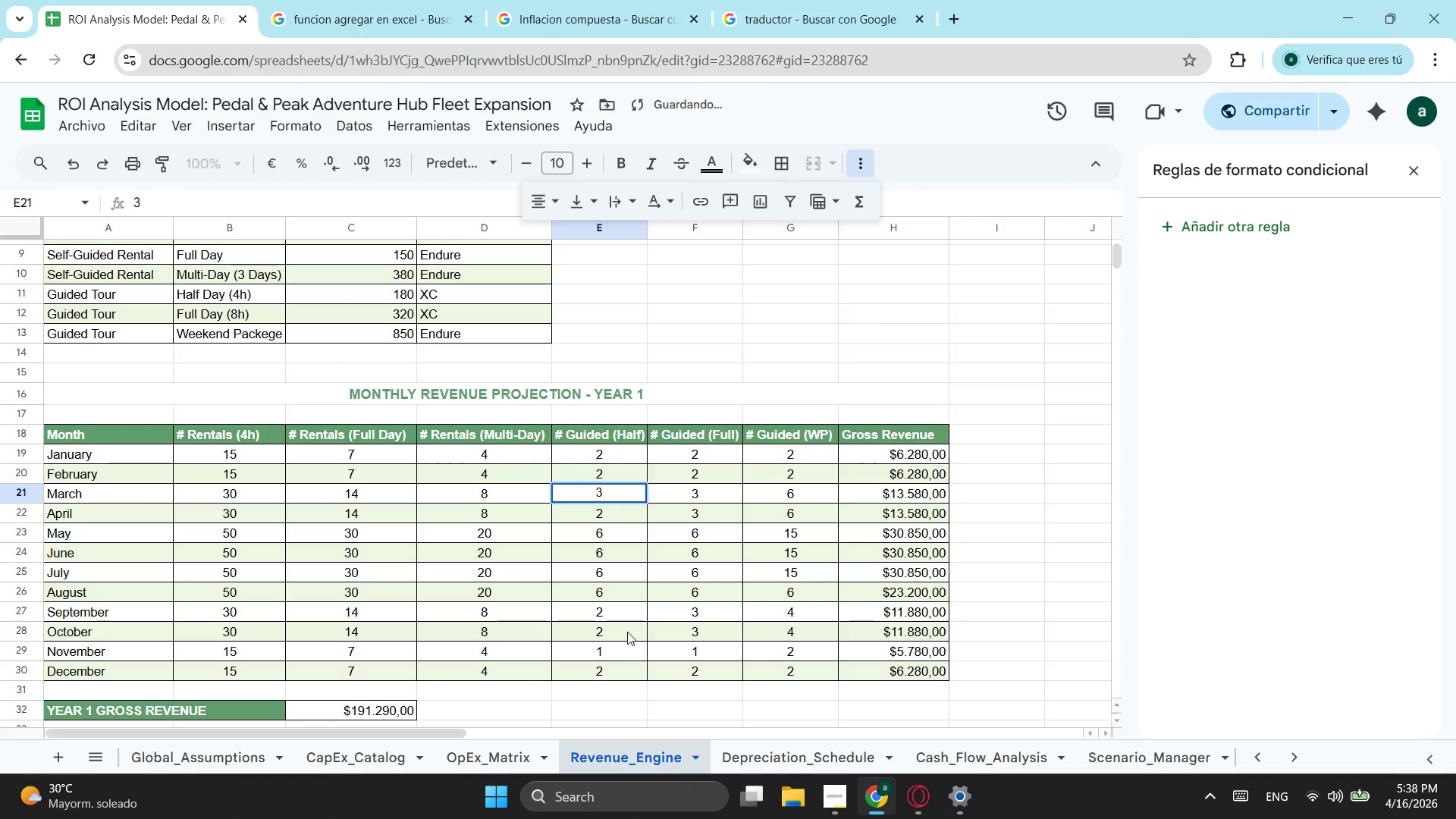 
left_click([613, 635])
 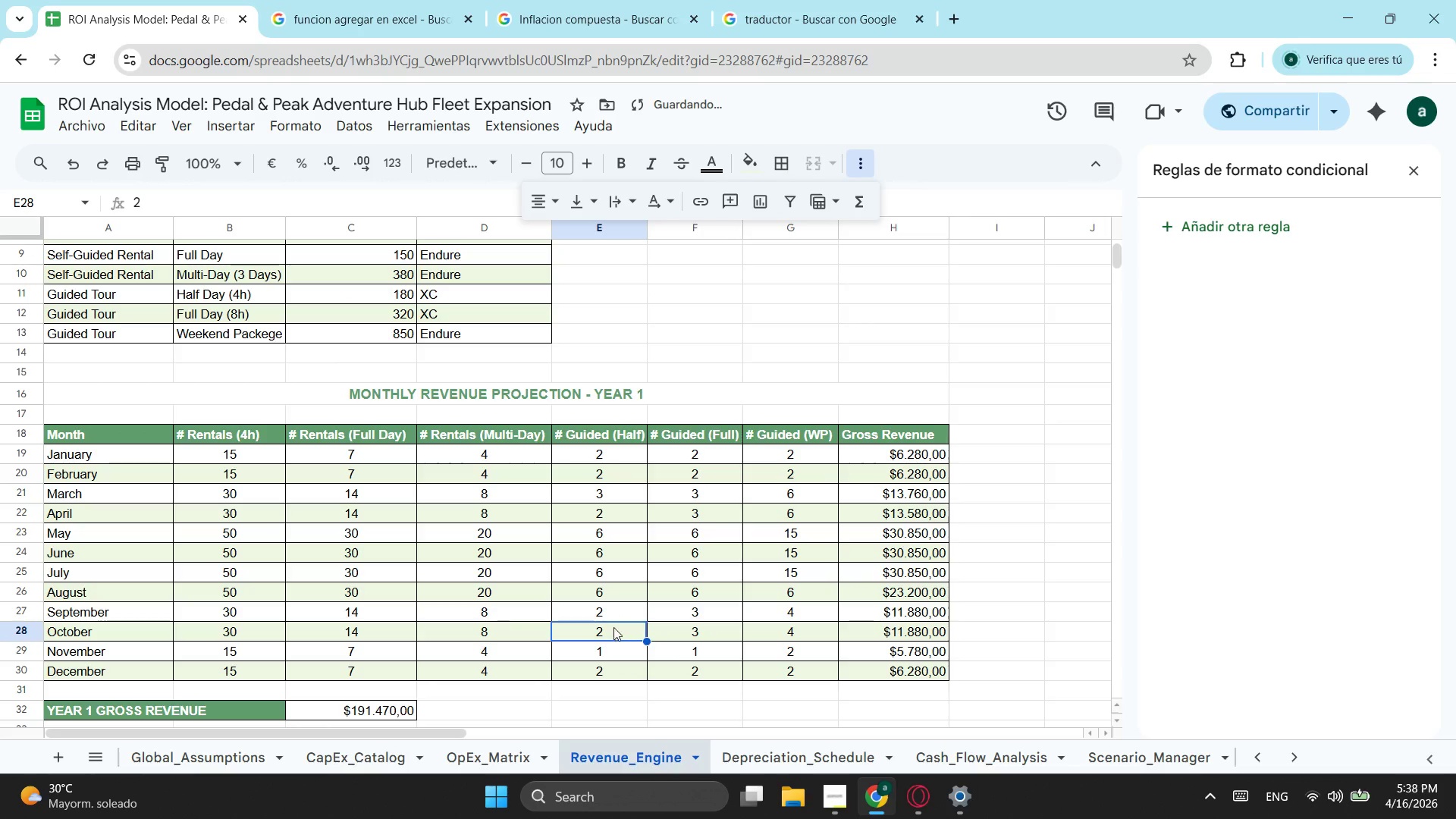 
key(3)
 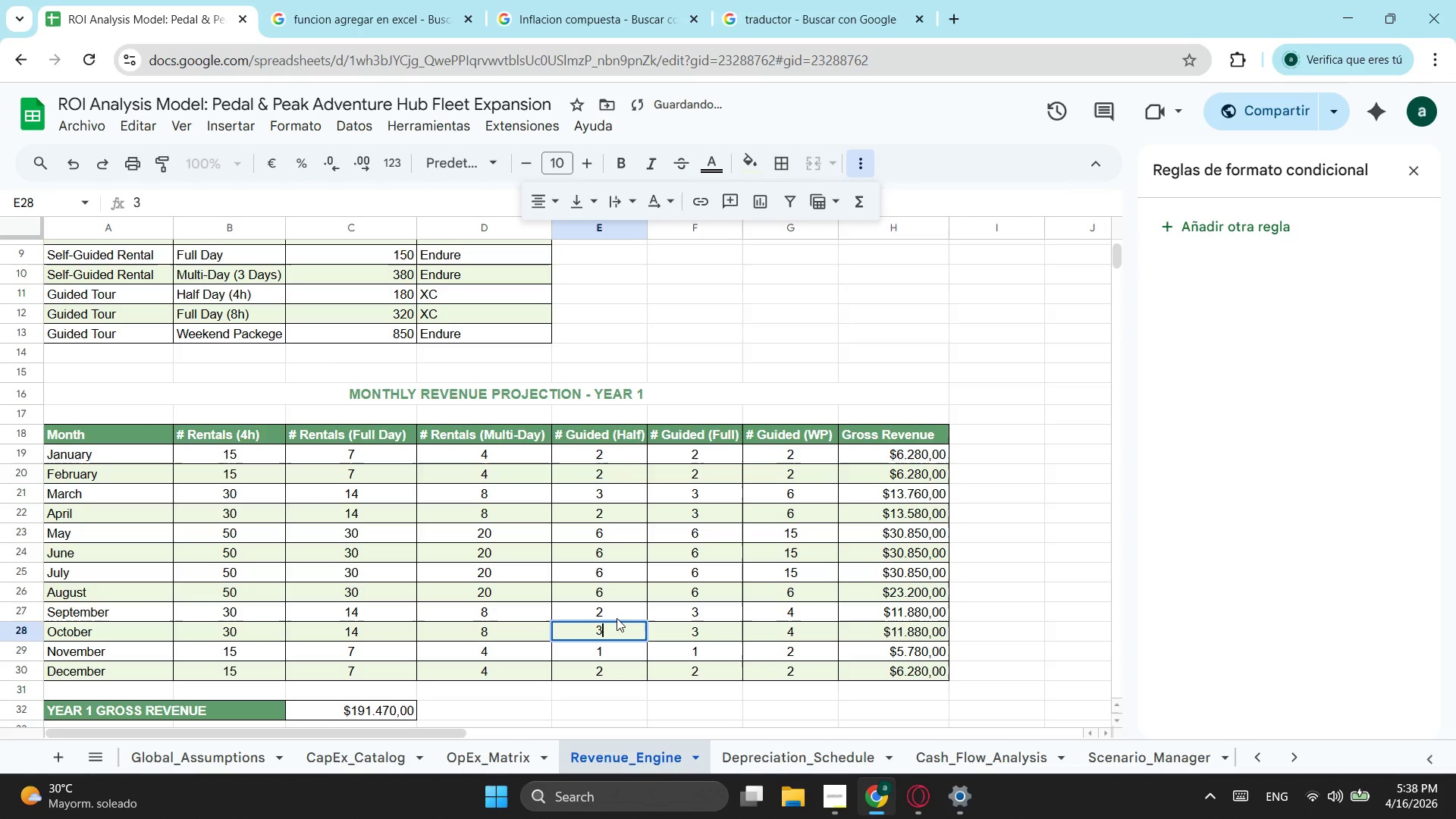 
left_click([617, 618])
 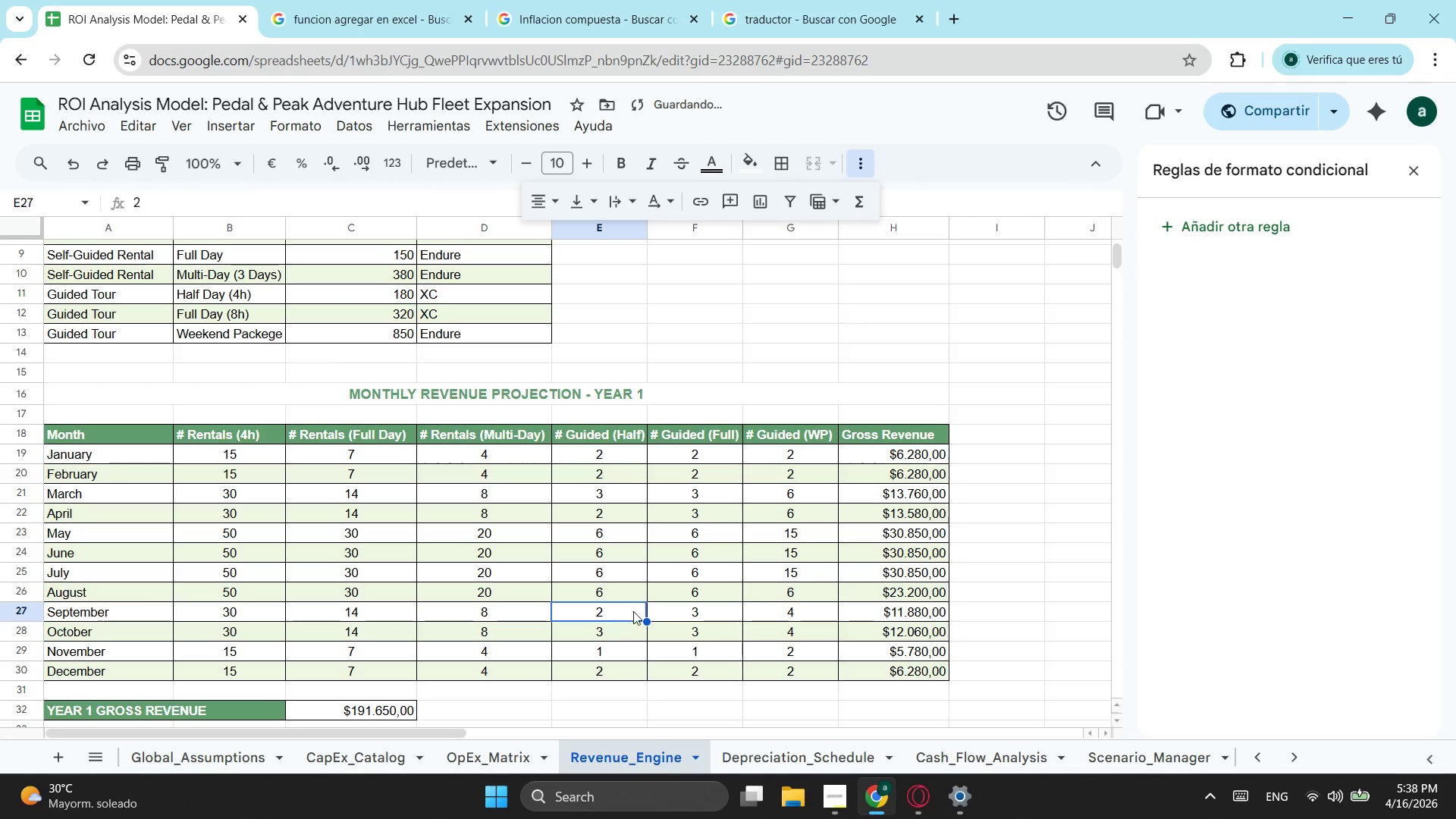 
key(3)
 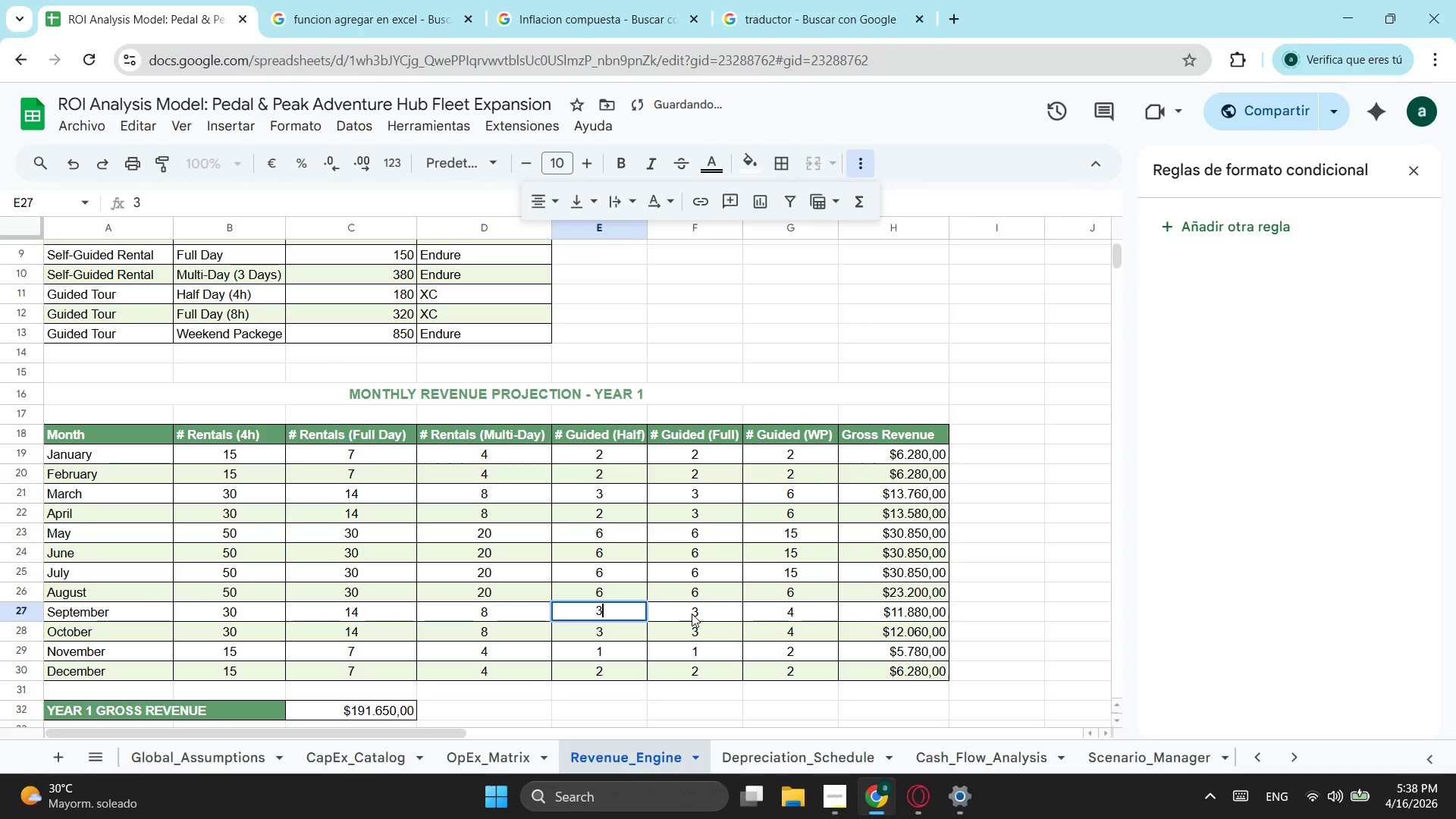 
left_click([692, 613])
 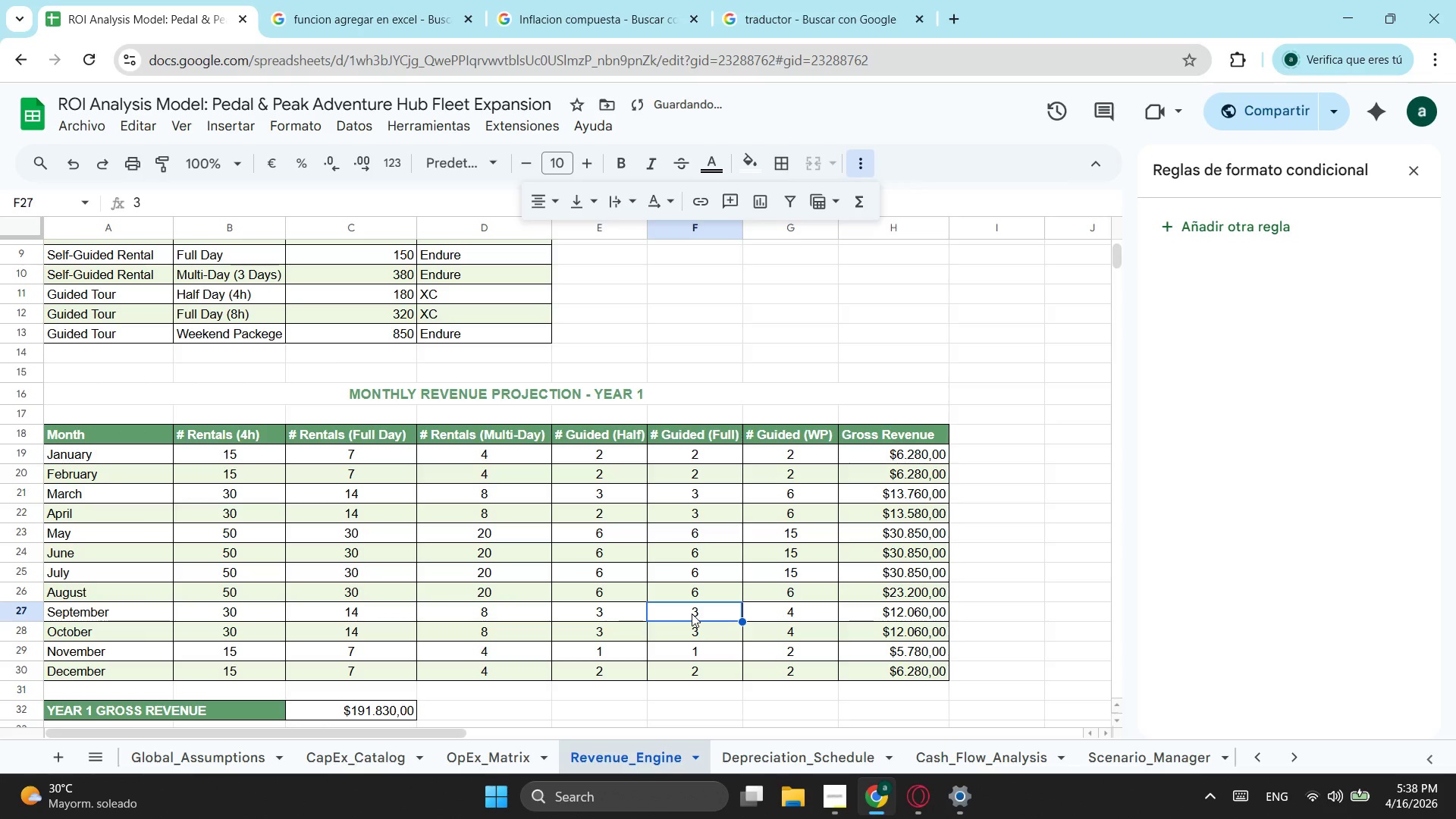 
key(4)
 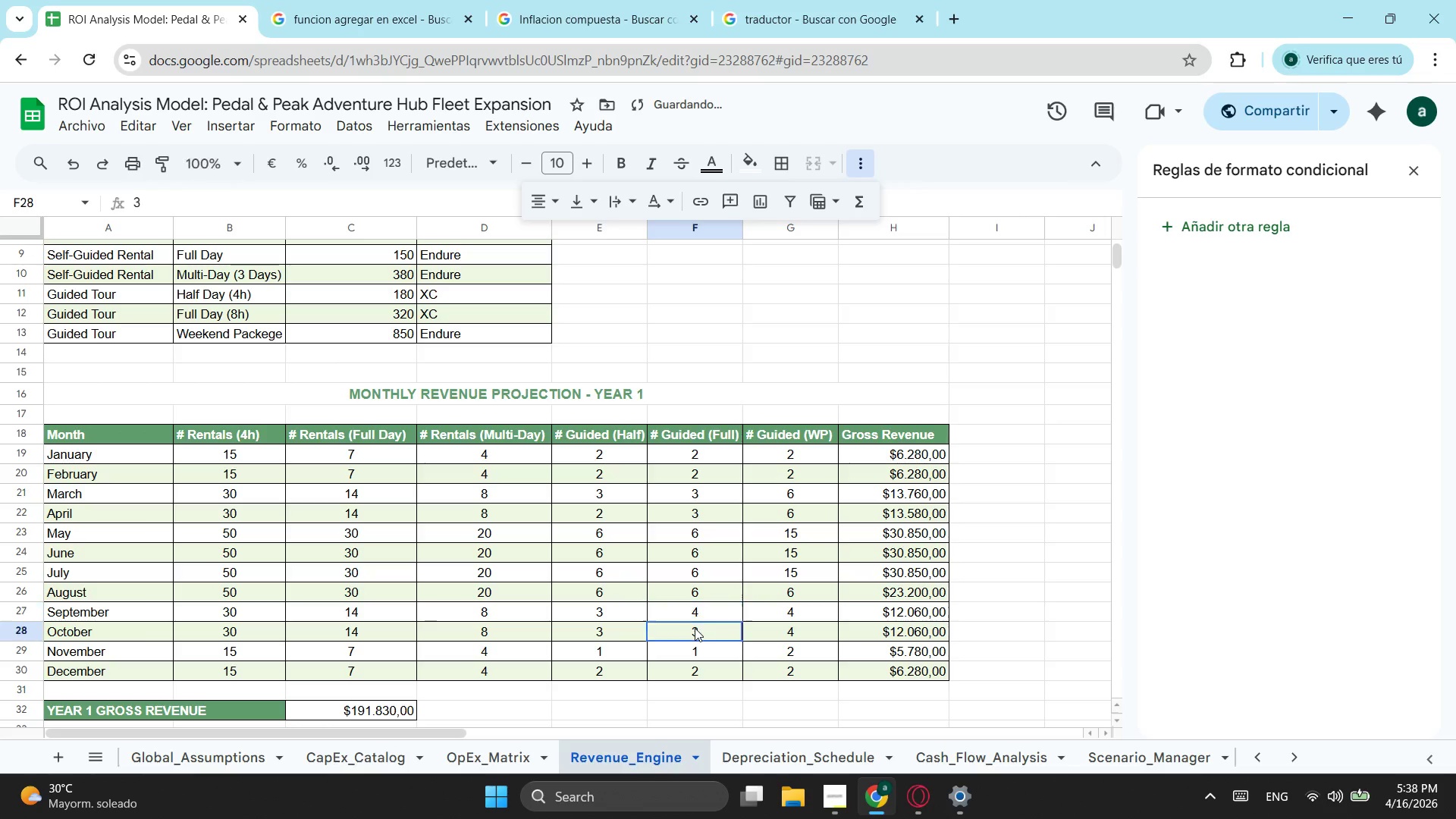 
left_click([695, 628])
 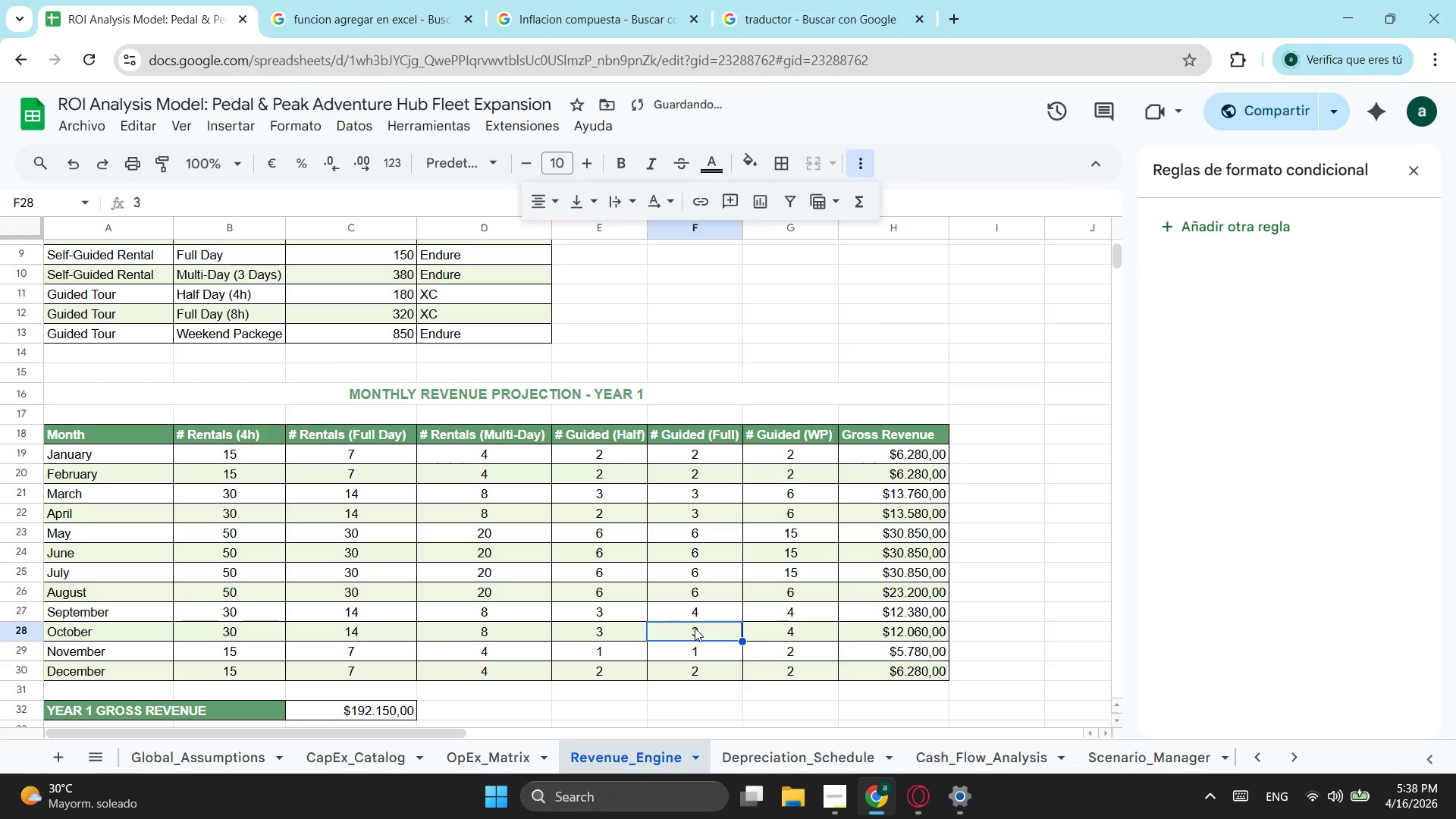 
key(4)
 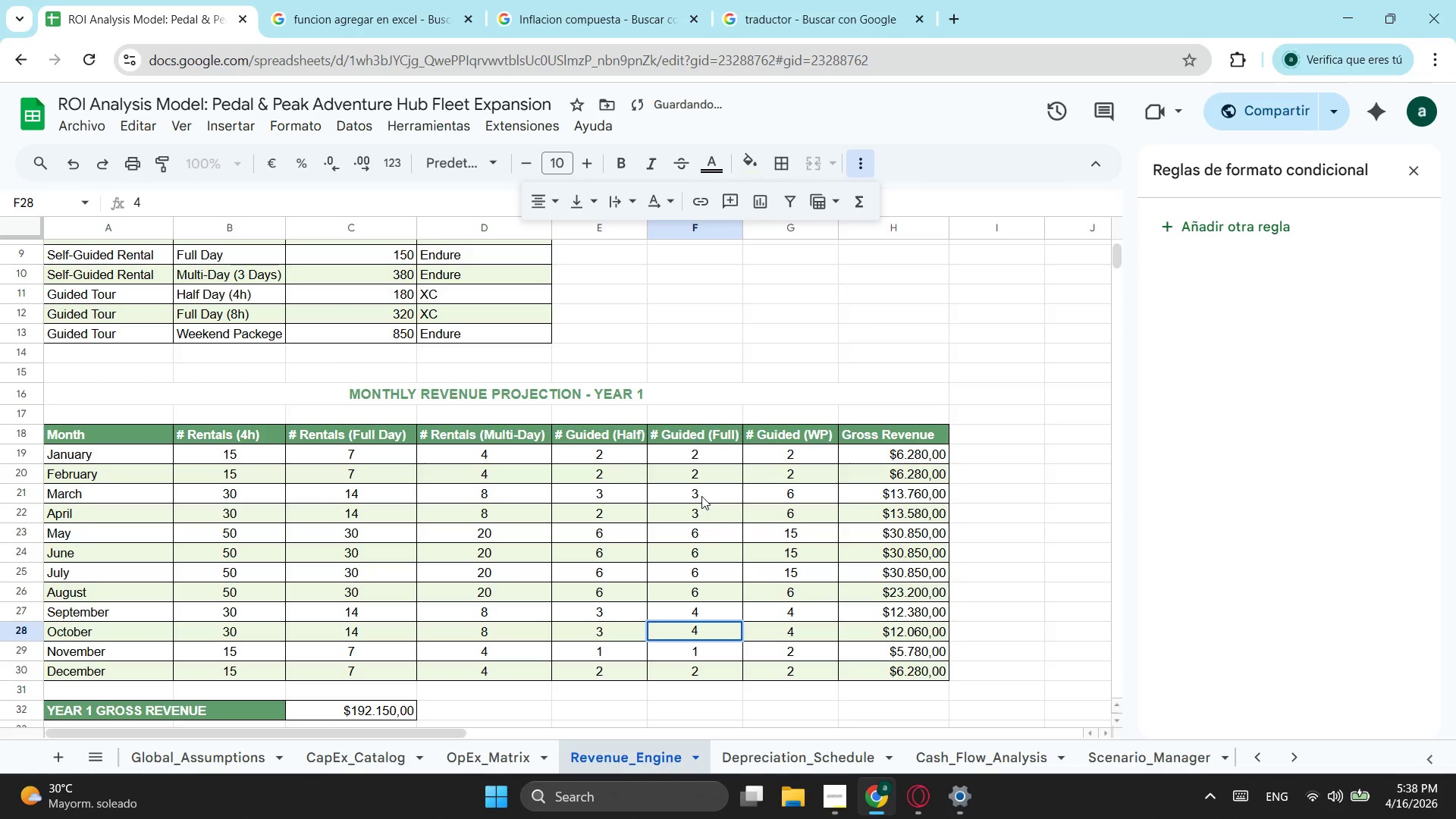 
left_click([701, 496])
 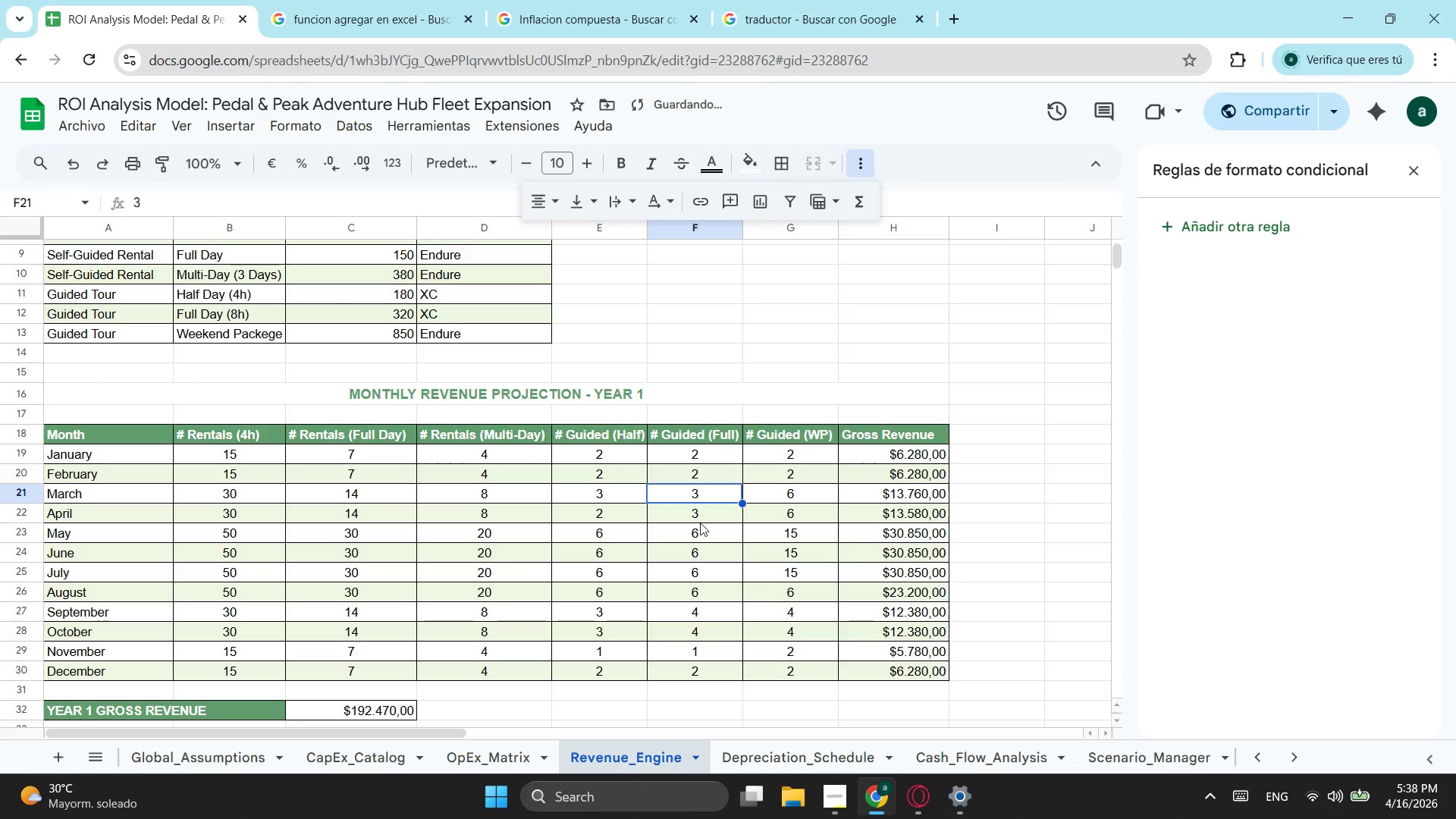 
key(4)
 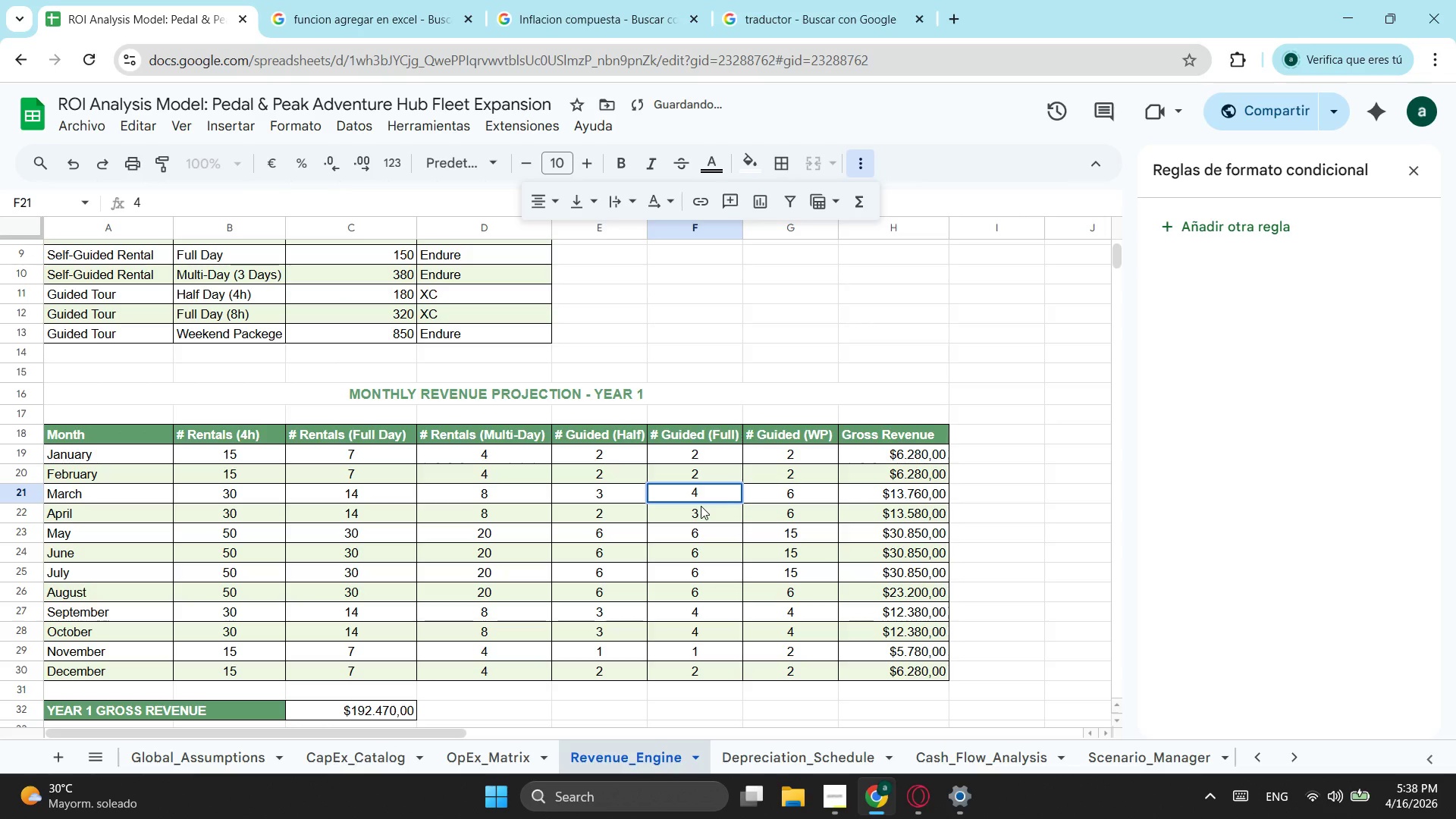 
left_click([701, 506])
 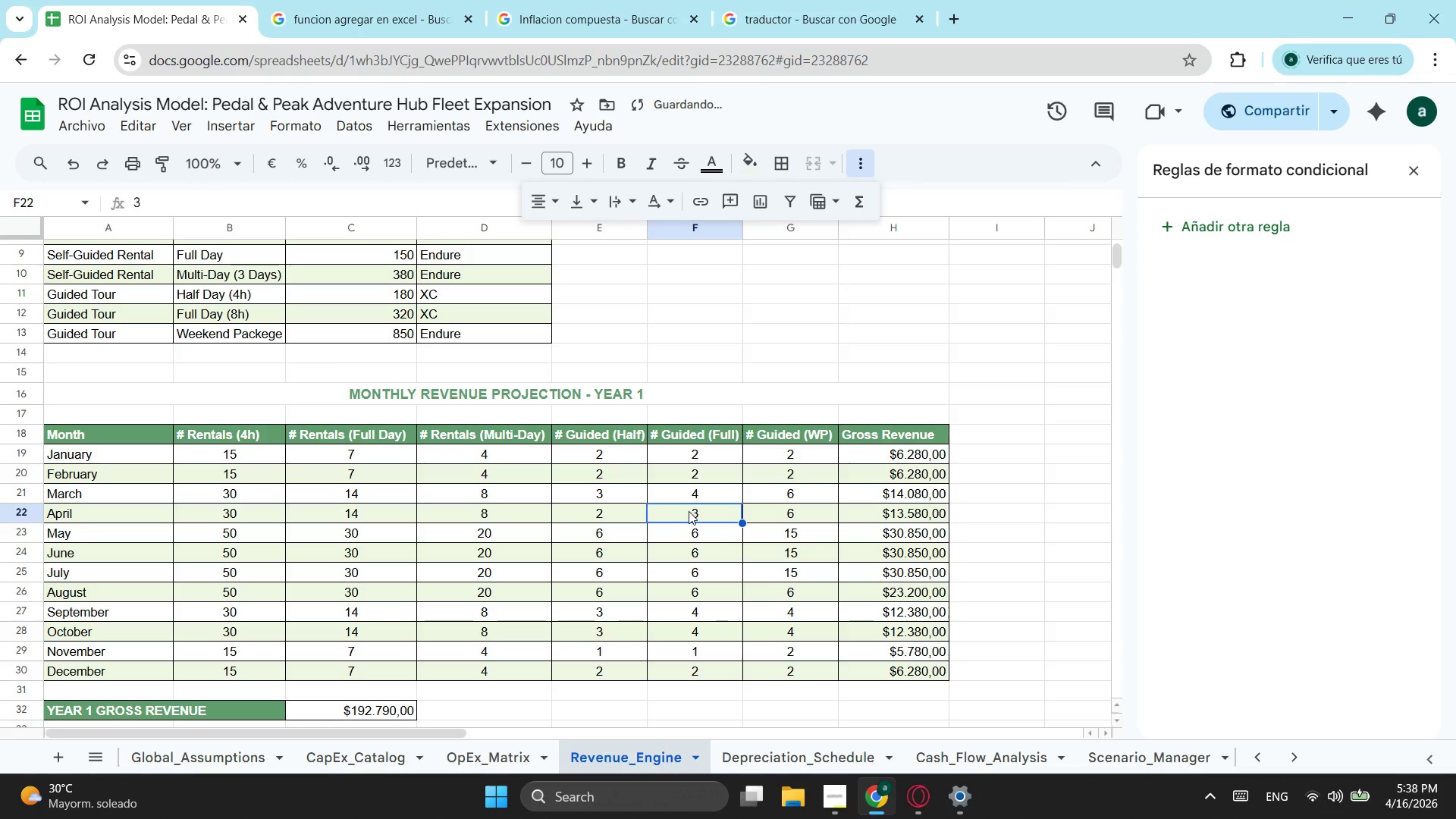 
key(4)
 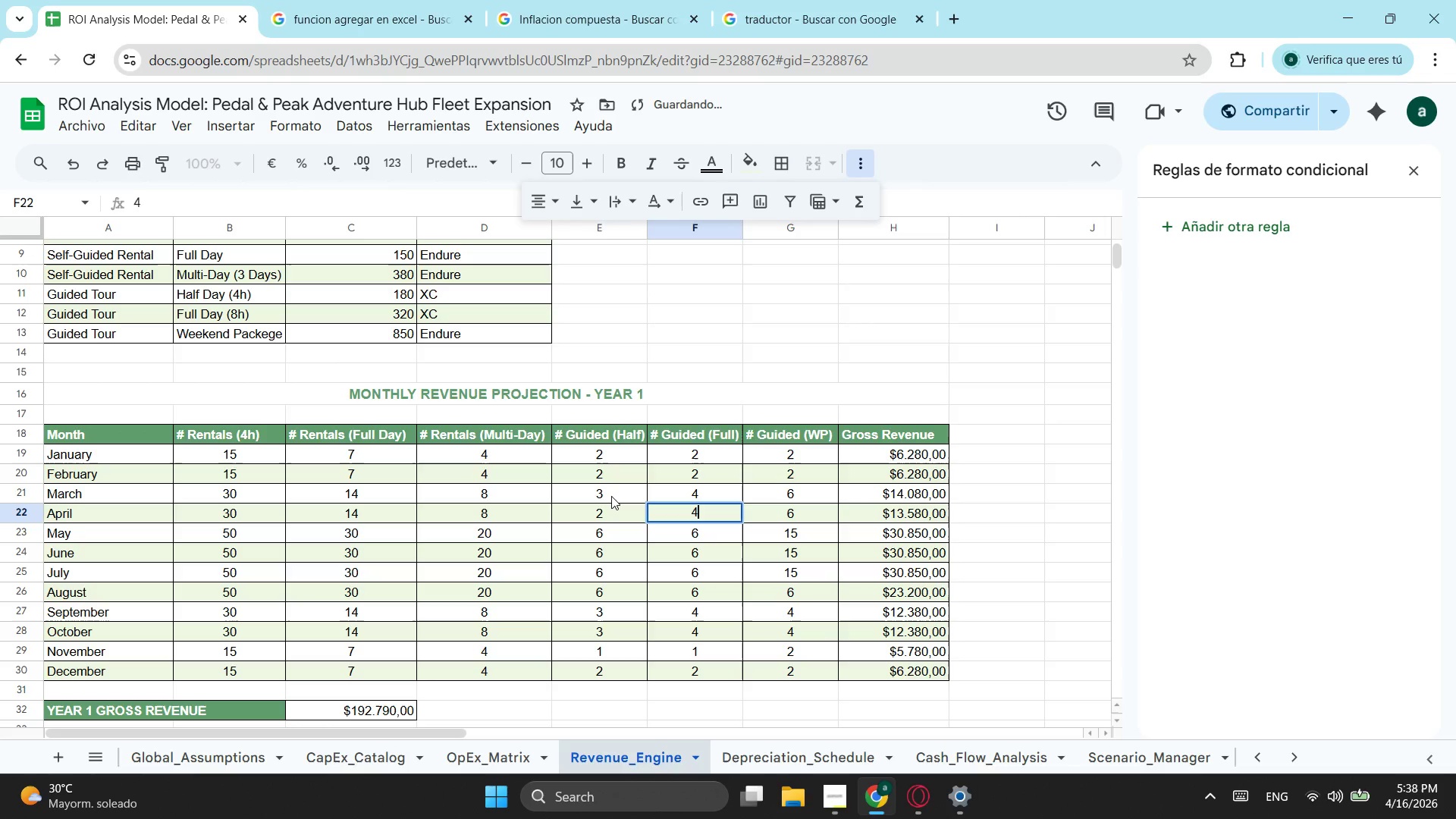 
left_click([611, 496])
 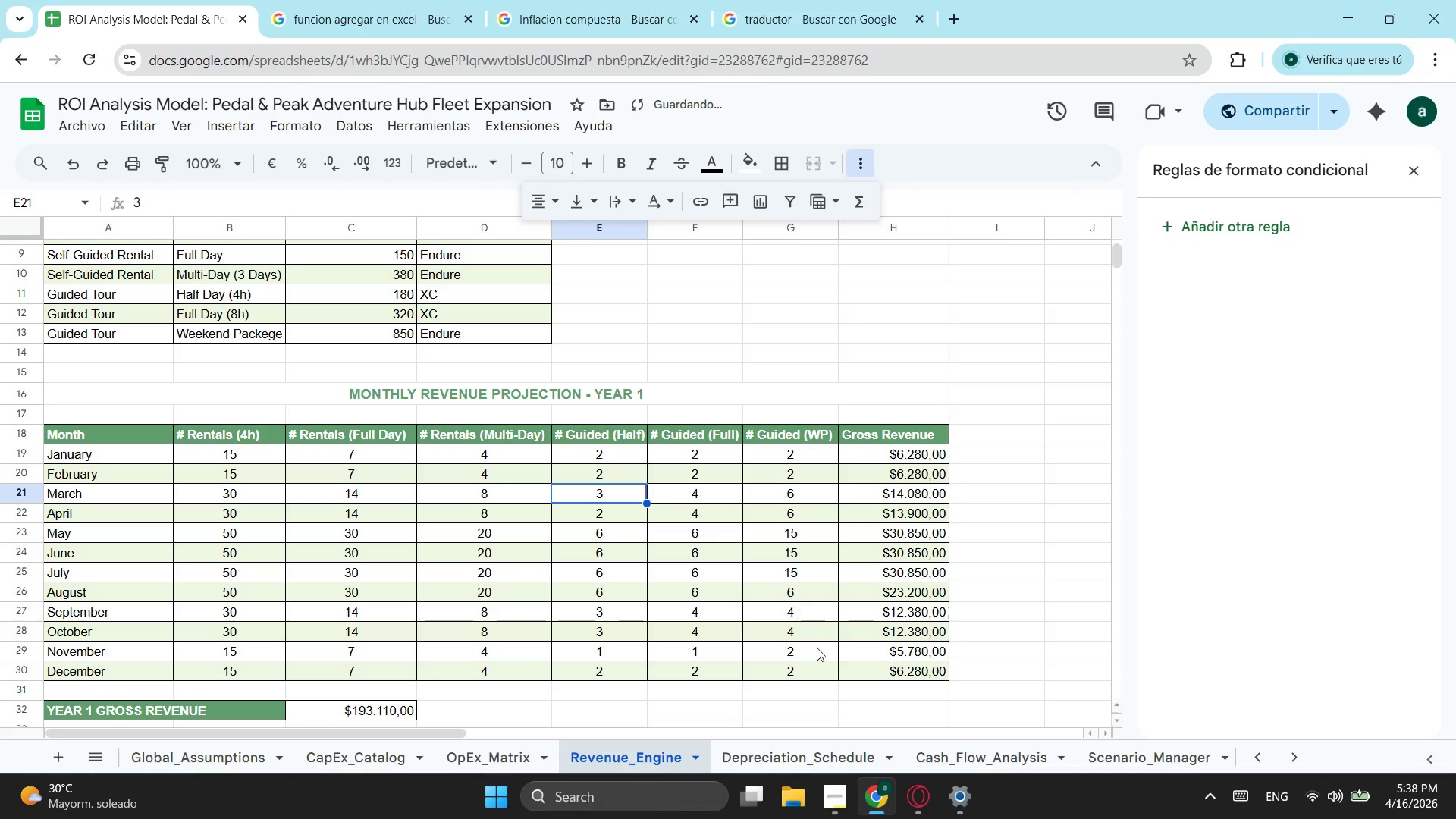 
left_click([789, 632])
 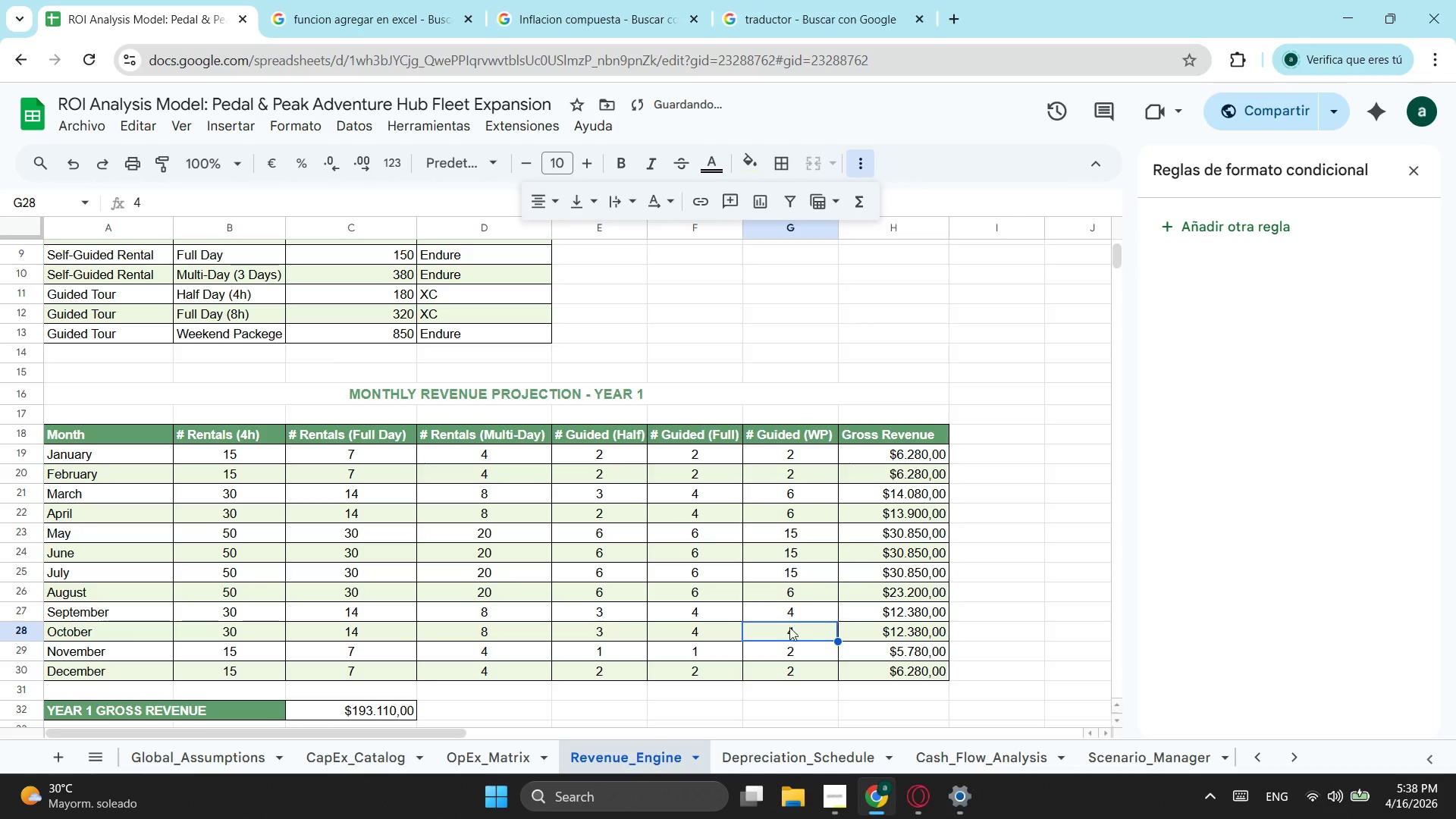 
key(5)
 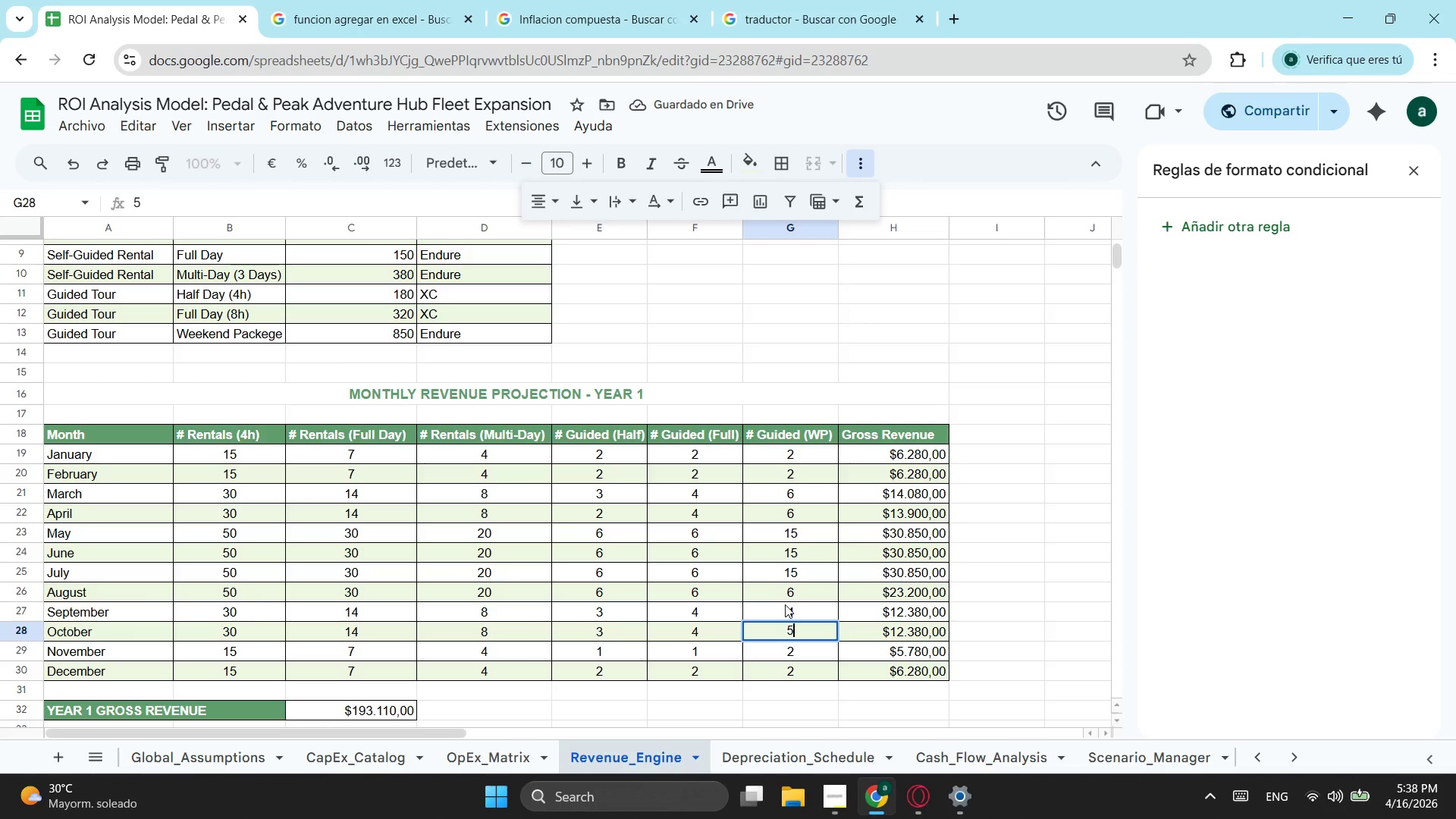 
left_click([785, 604])
 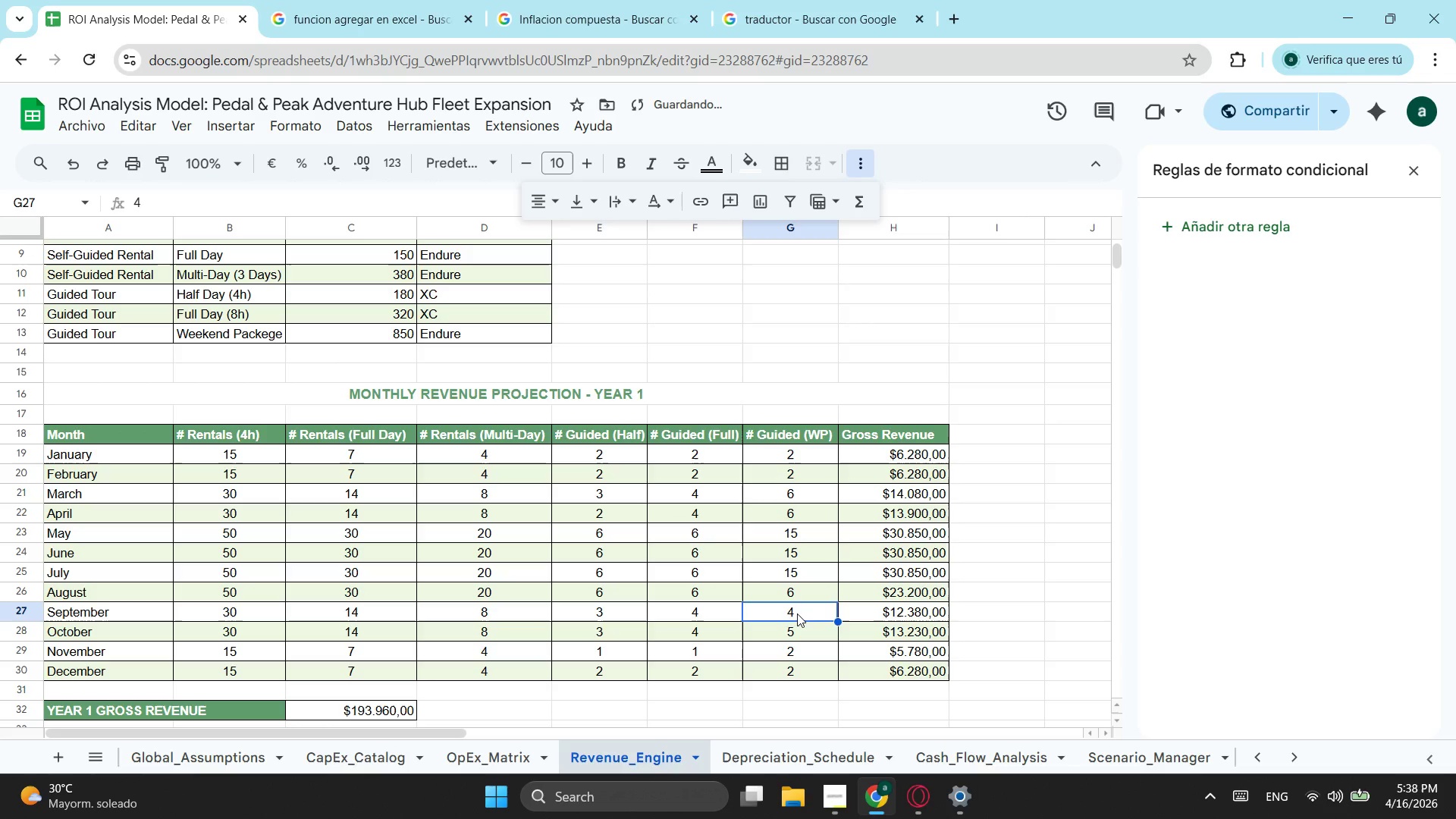 
key(6)
 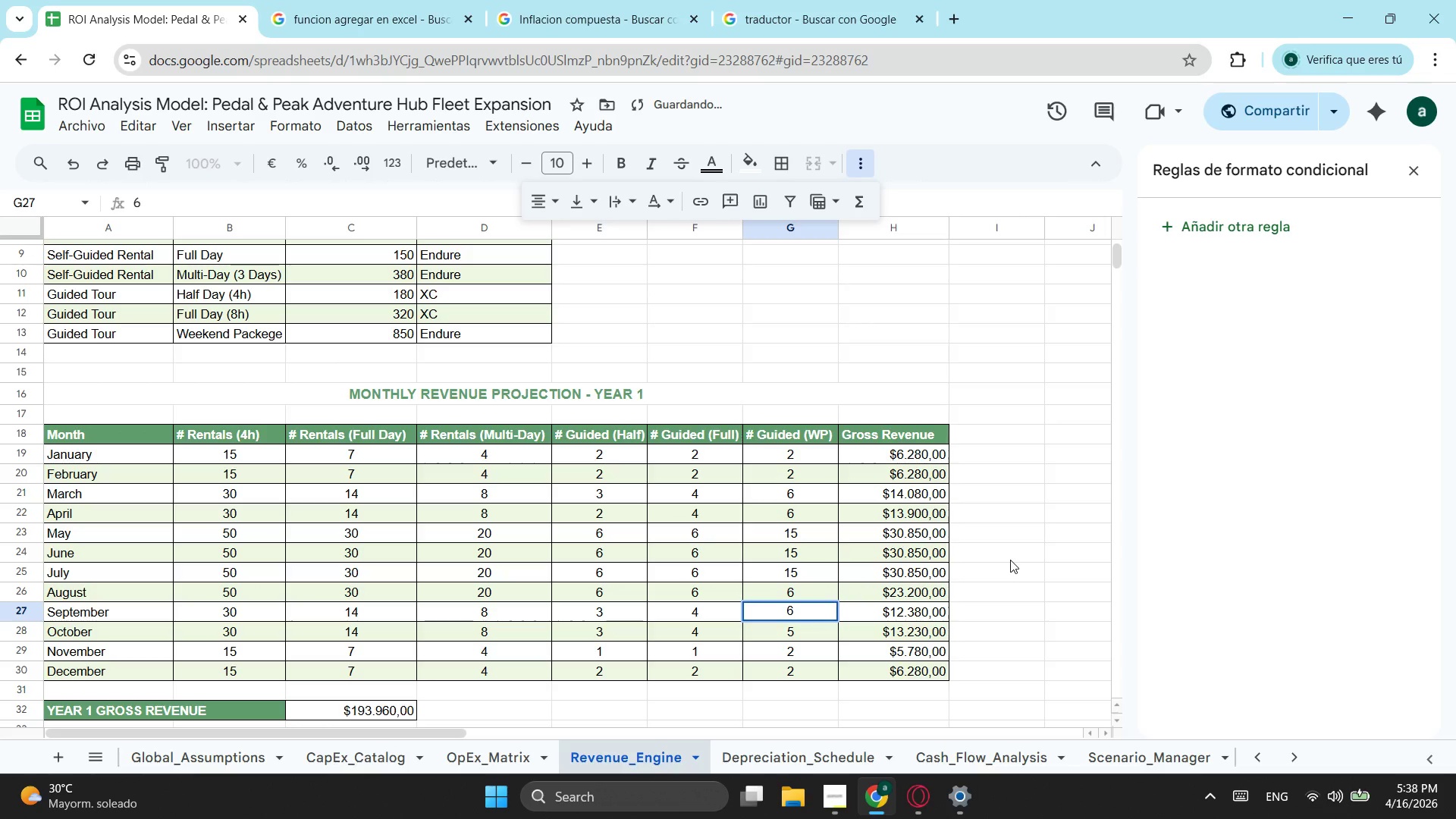 
left_click([1010, 560])
 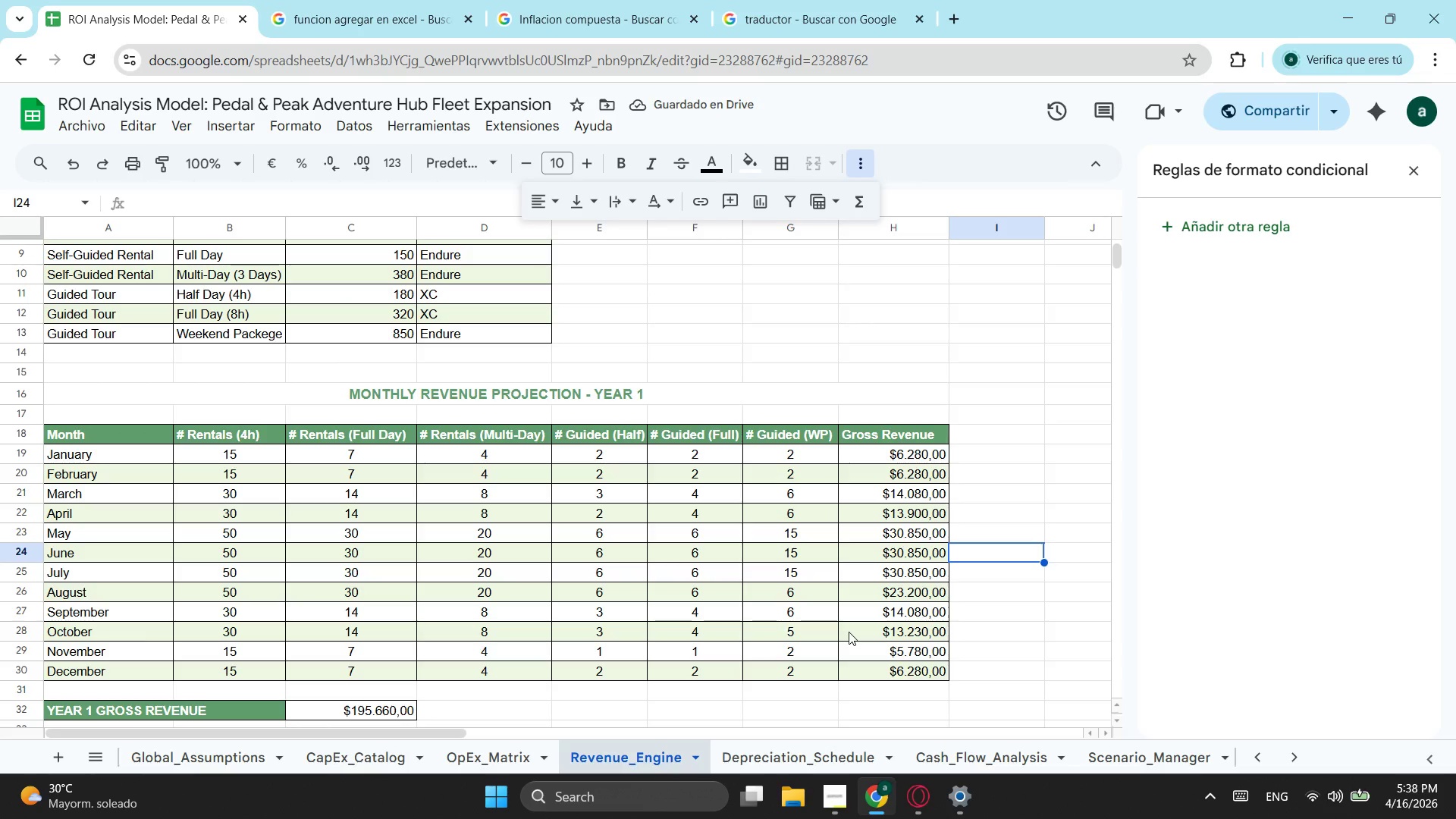 
left_click([935, 747])
 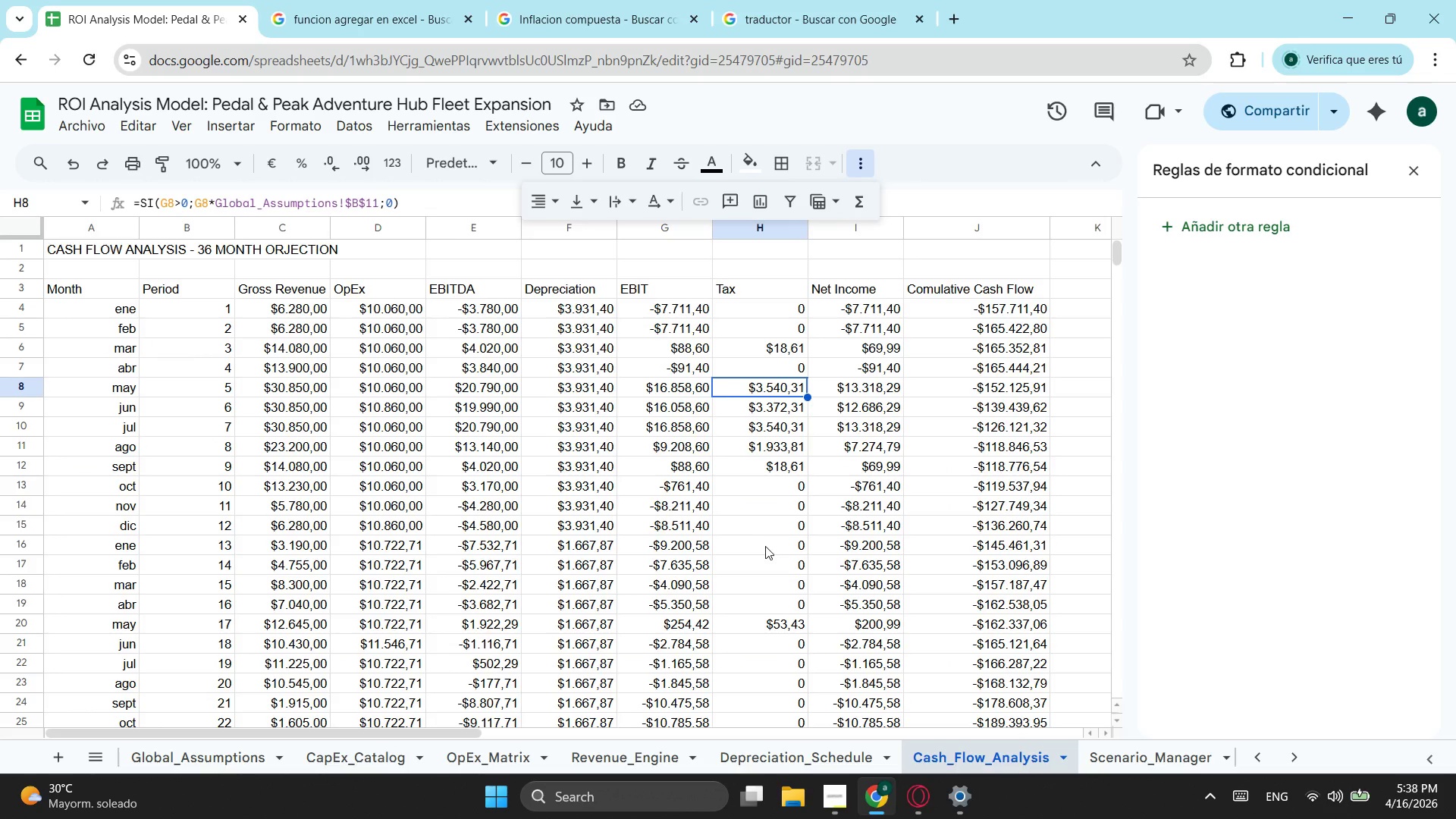 
scroll: coordinate [758, 550], scroll_direction: none, amount: 0.0
 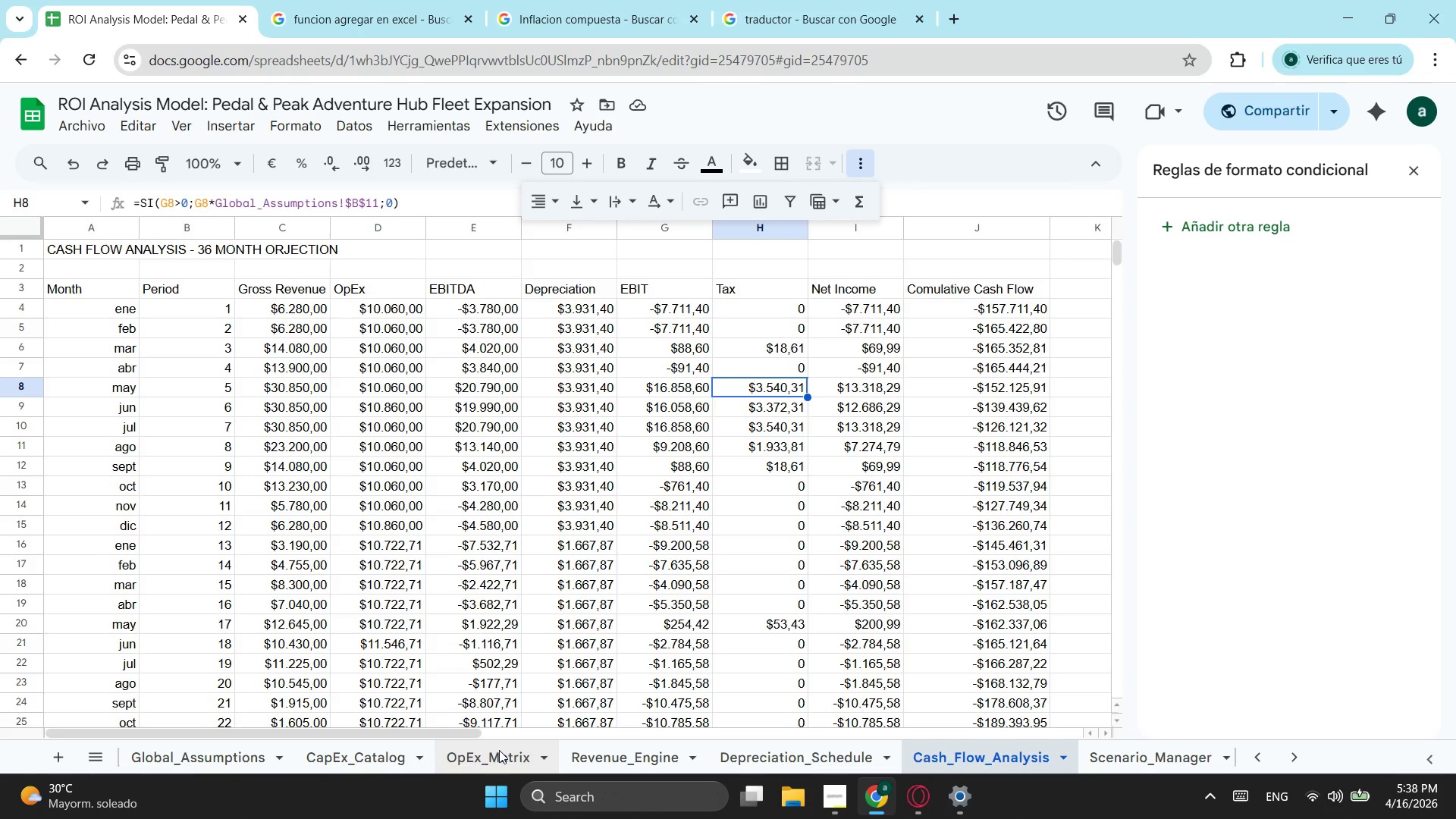 
left_click([443, 758])
 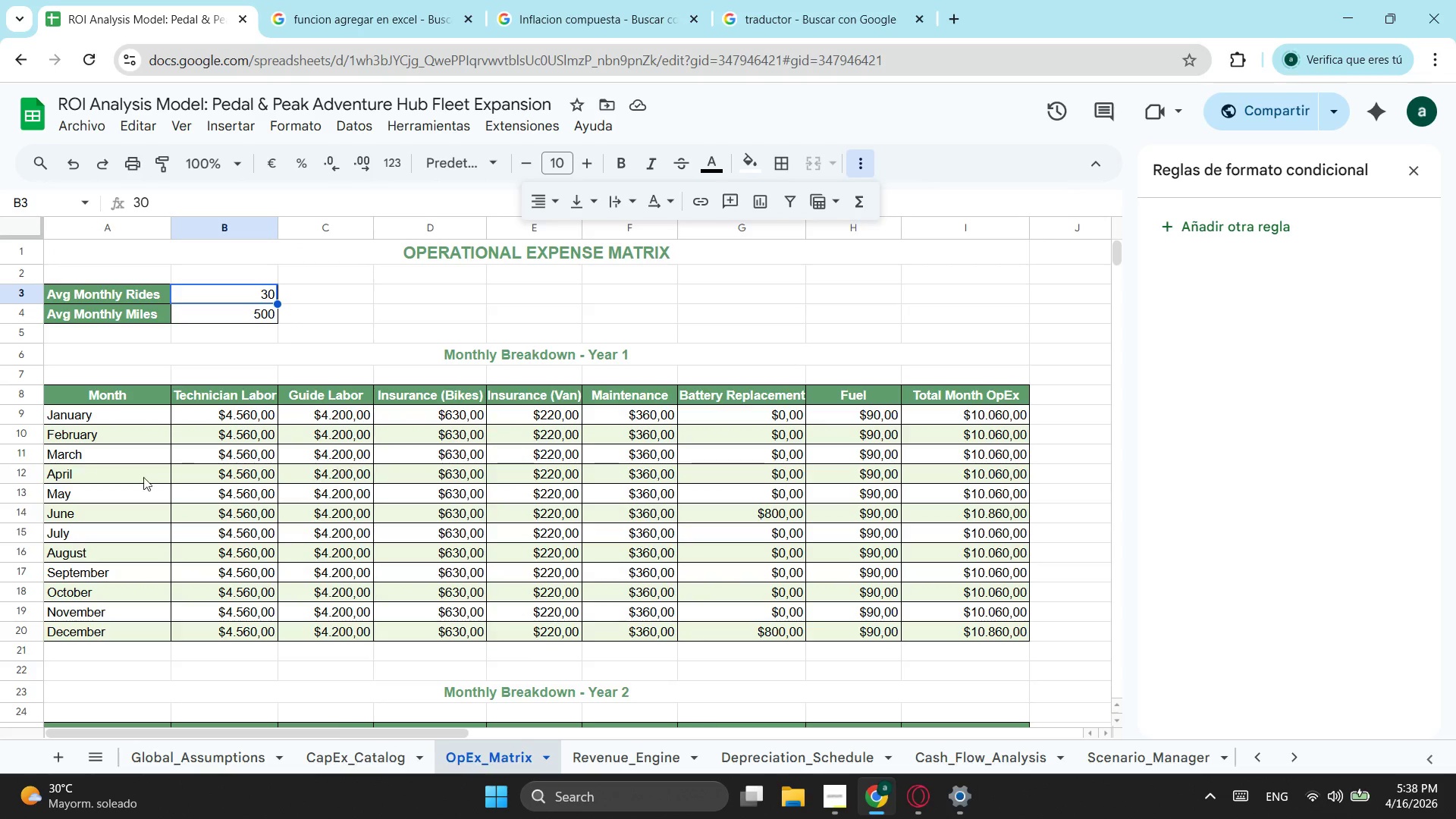 
scroll: coordinate [143, 359], scroll_direction: none, amount: 0.0
 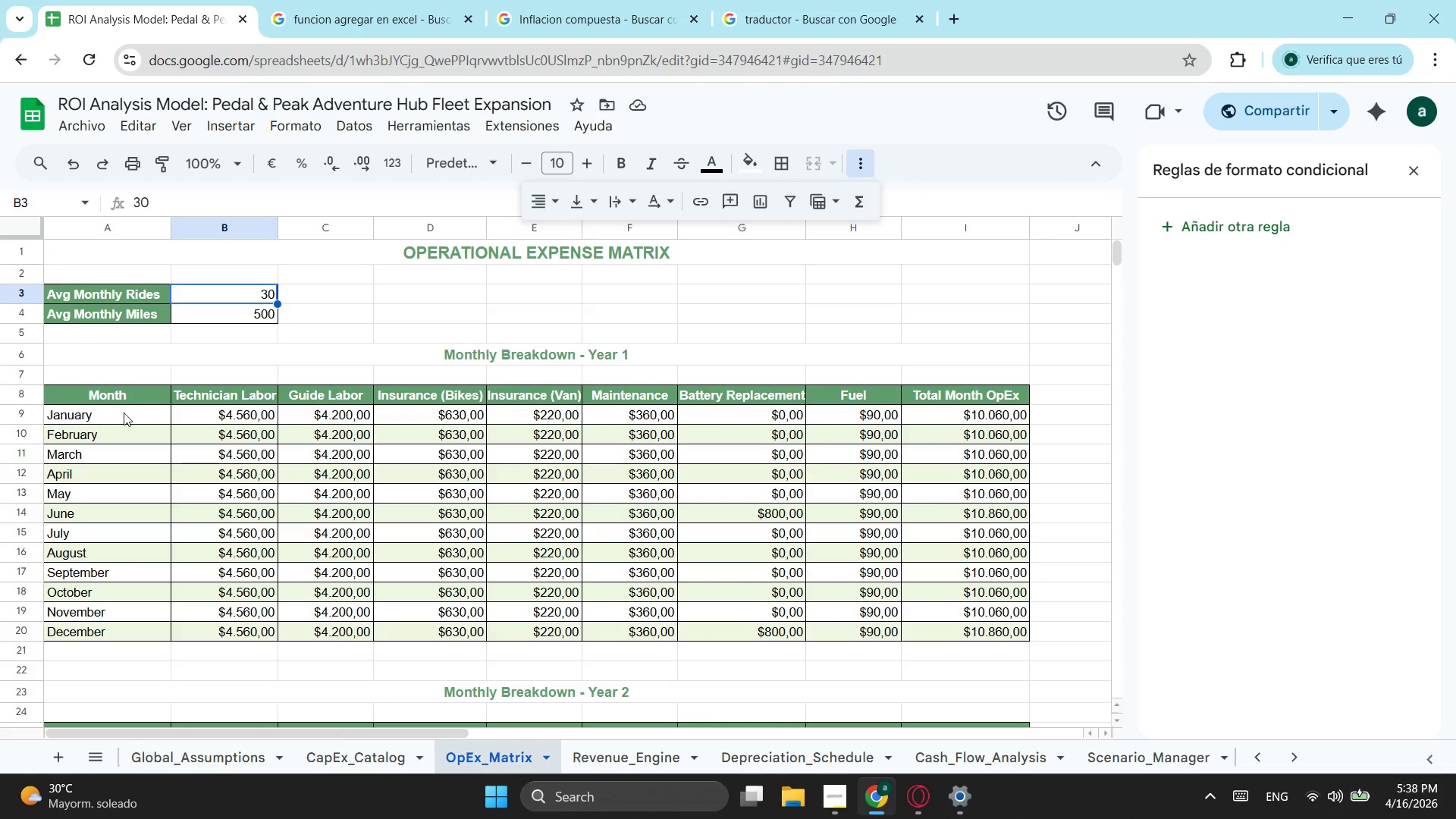 
left_click_drag(start_coordinate=[124, 414], to_coordinate=[951, 639])
 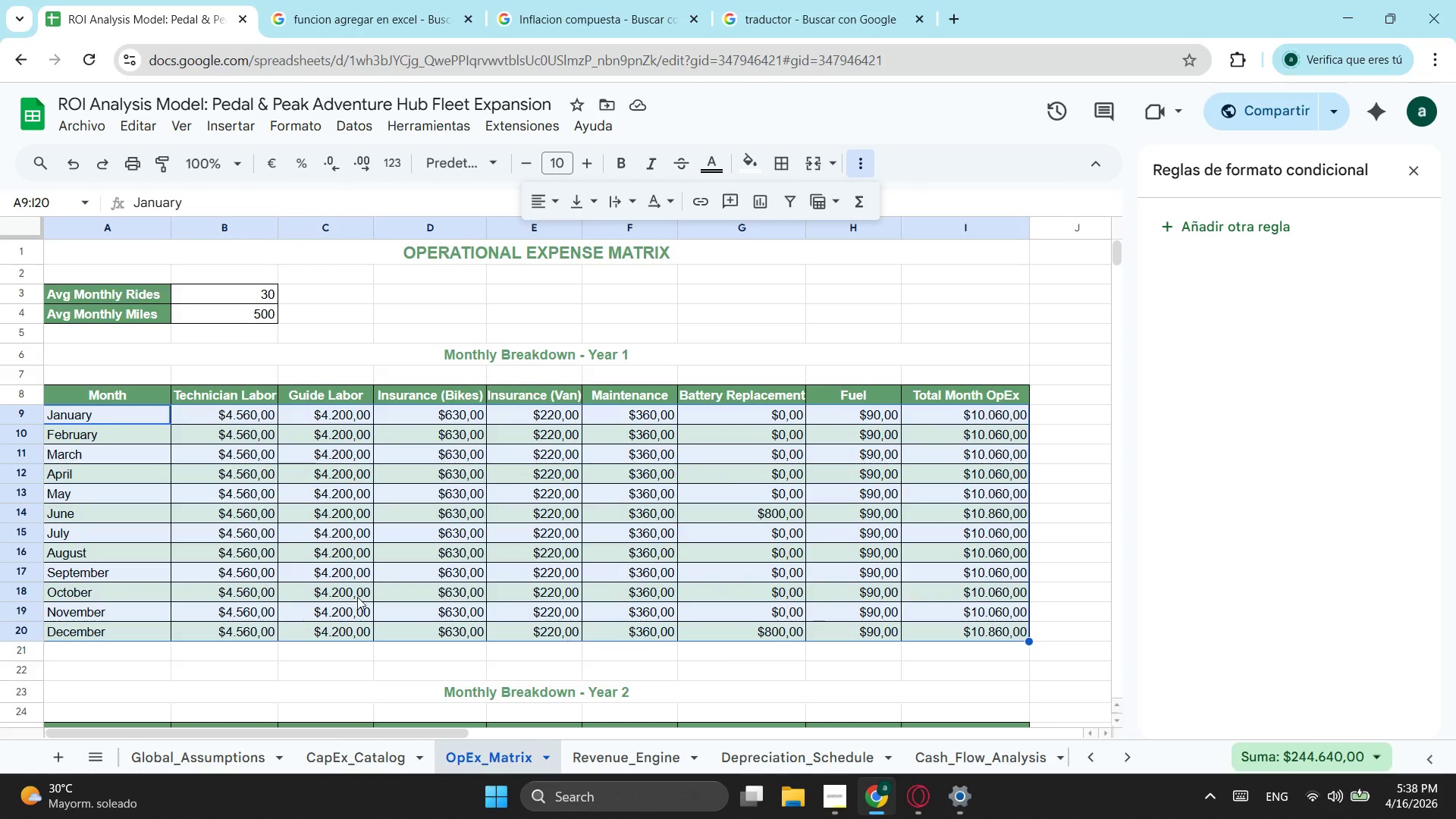 
scroll: coordinate [351, 587], scroll_direction: down, amount: 2.0
 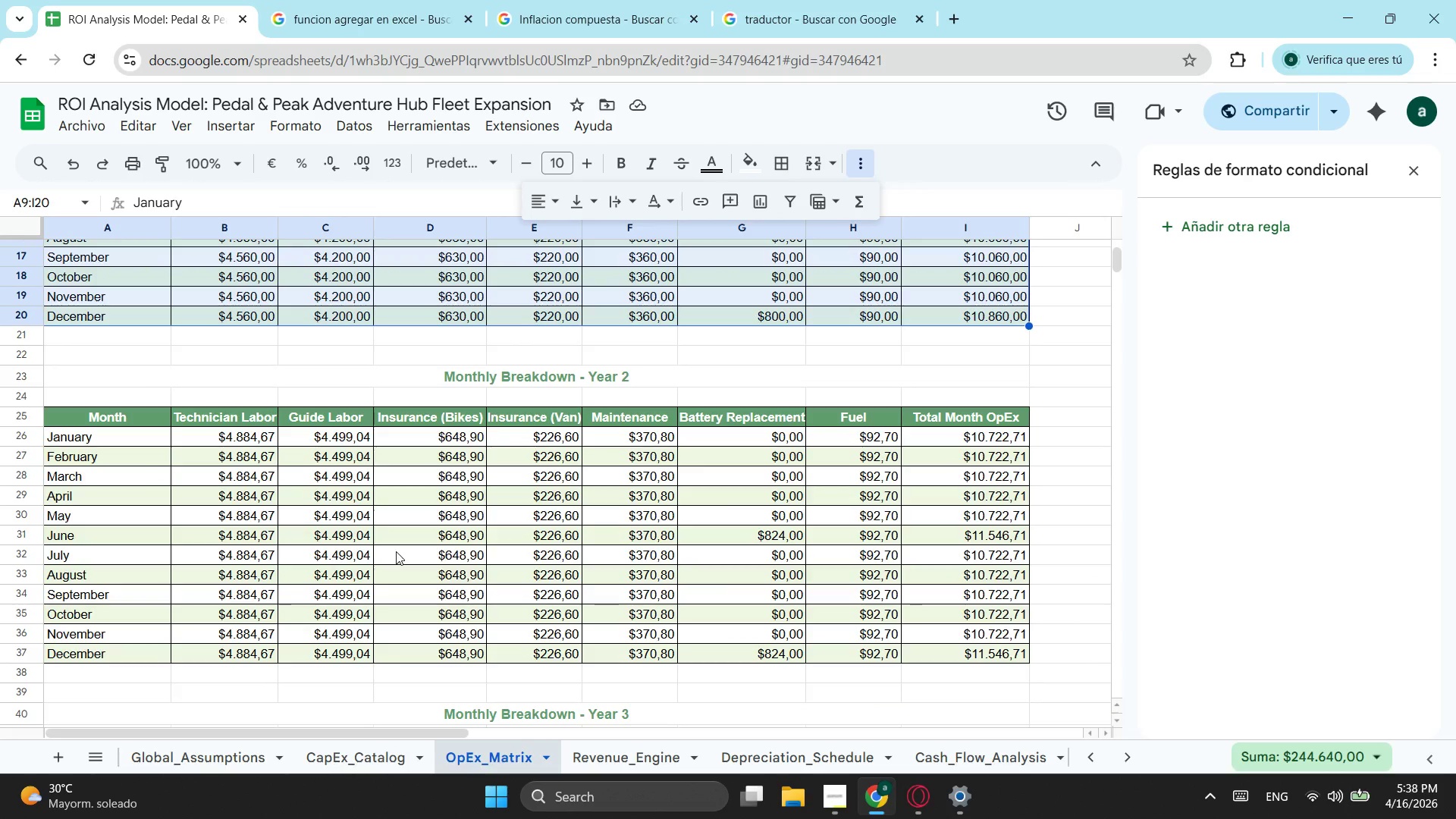 
scroll: coordinate [396, 551], scroll_direction: up, amount: 2.0
 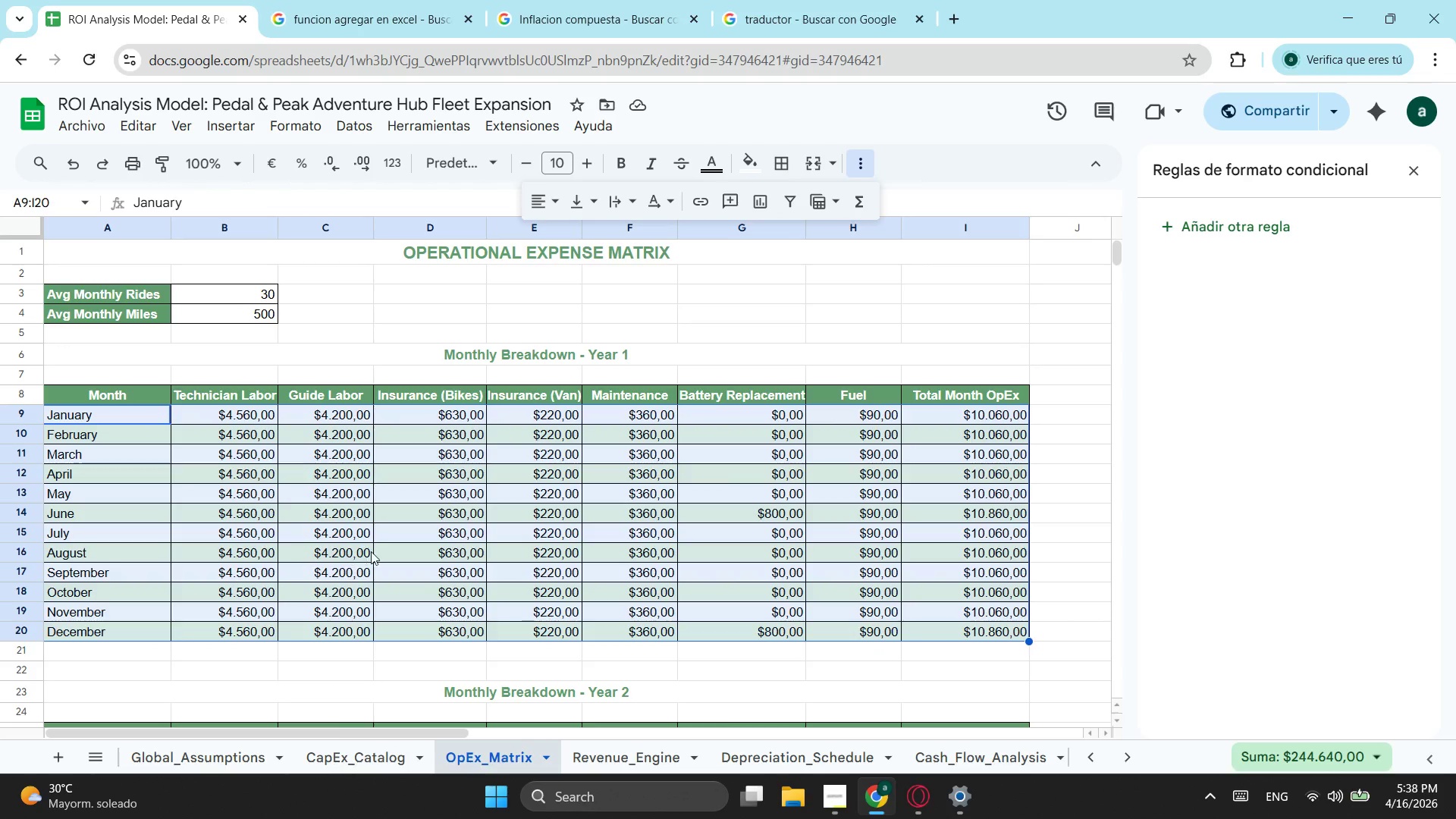 
scroll: coordinate [389, 546], scroll_direction: down, amount: 1.0
 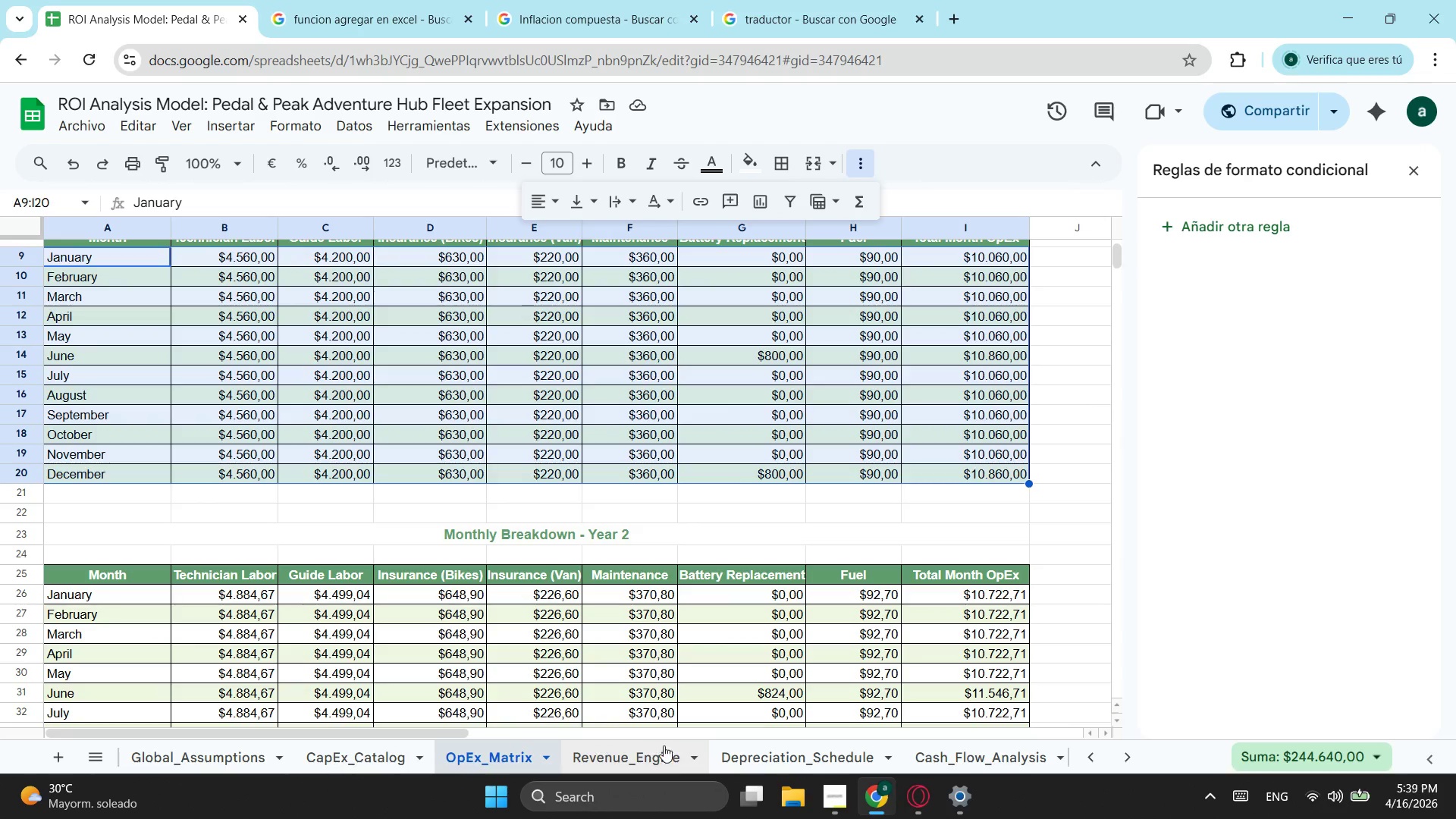 
left_click([640, 757])
 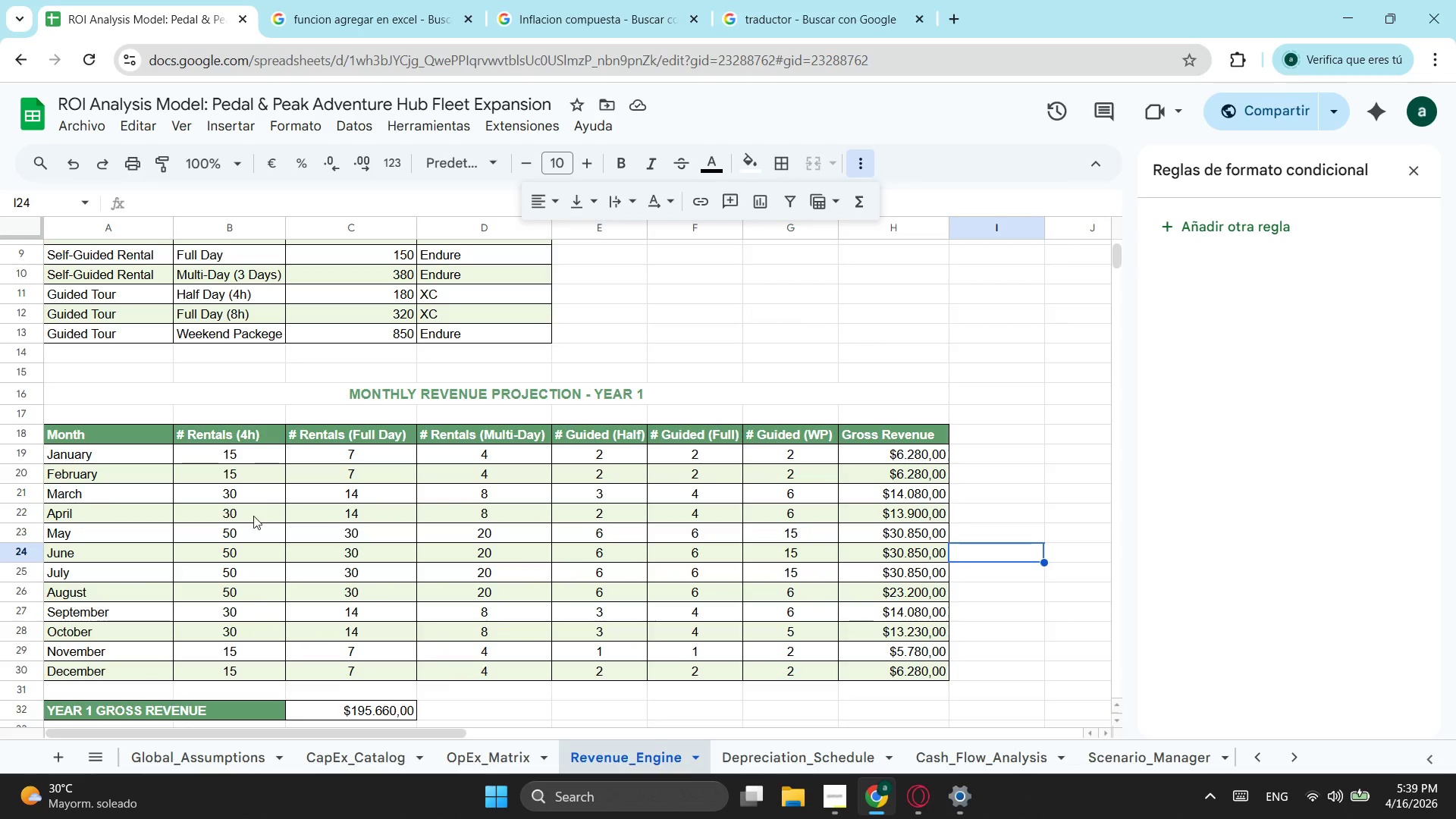 
scroll: coordinate [268, 510], scroll_direction: down, amount: 1.0
 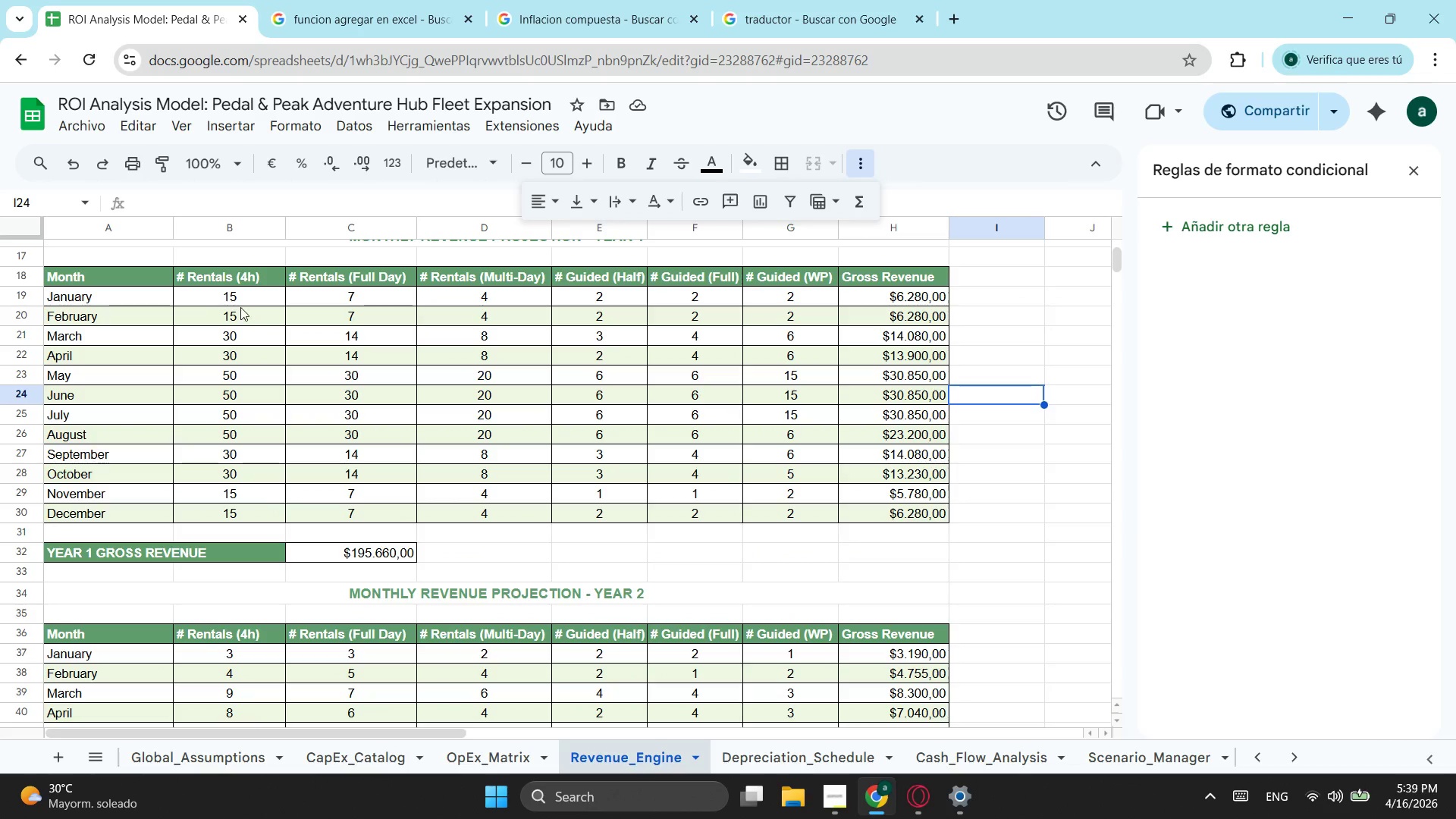 
left_click_drag(start_coordinate=[240, 303], to_coordinate=[777, 517])
 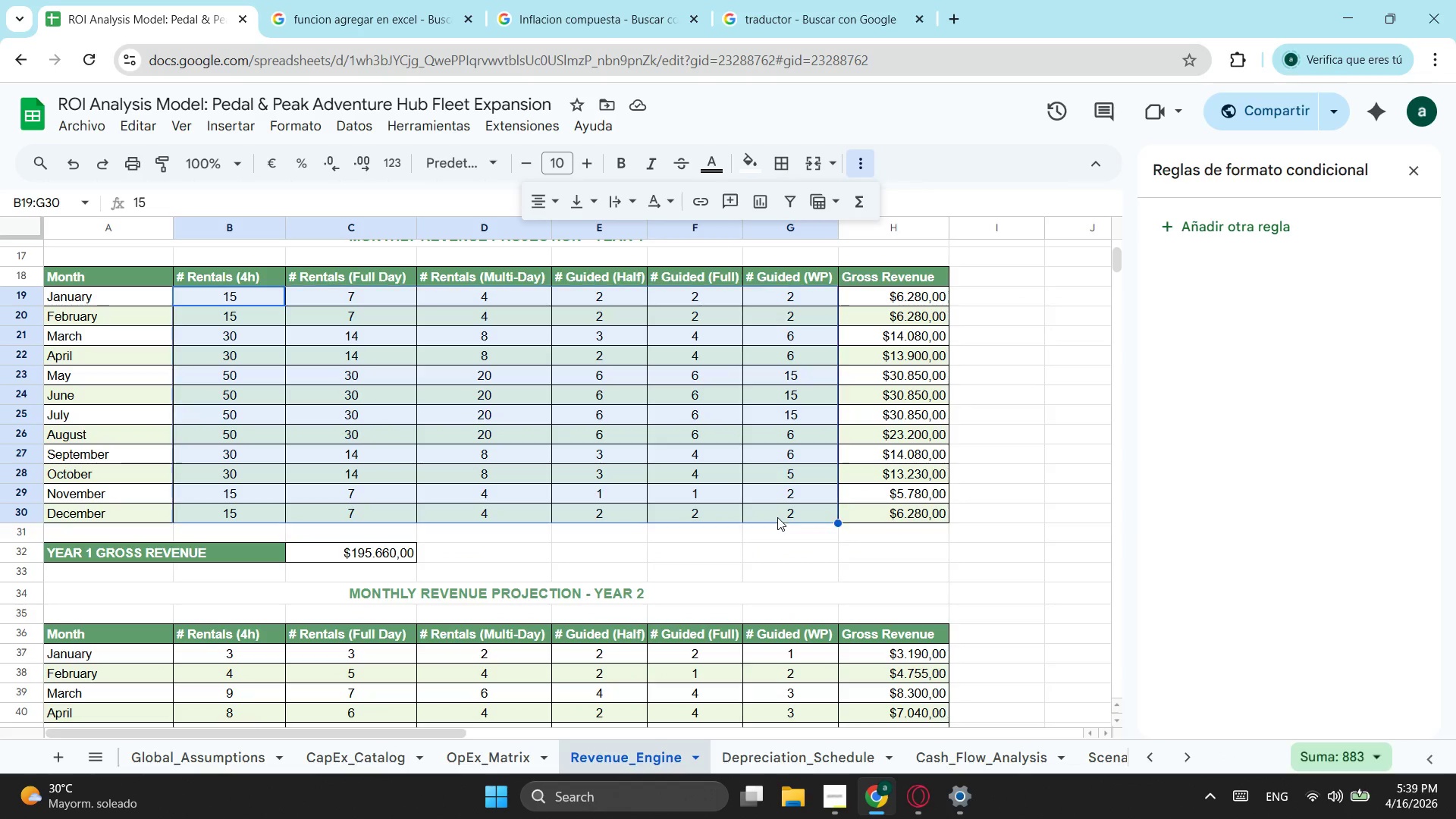 
key(Control+C)
 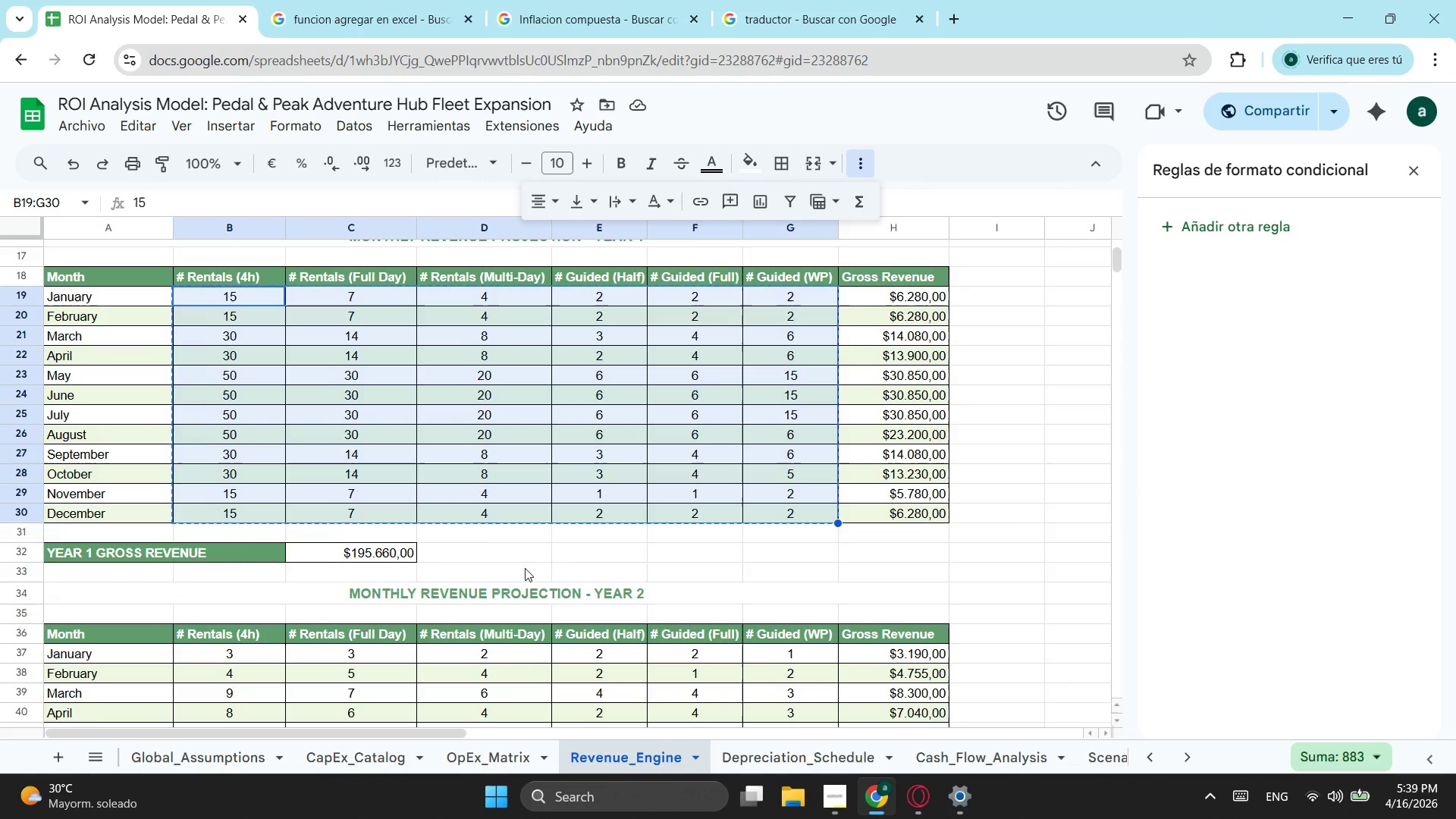 
scroll: coordinate [448, 578], scroll_direction: down, amount: 2.0
 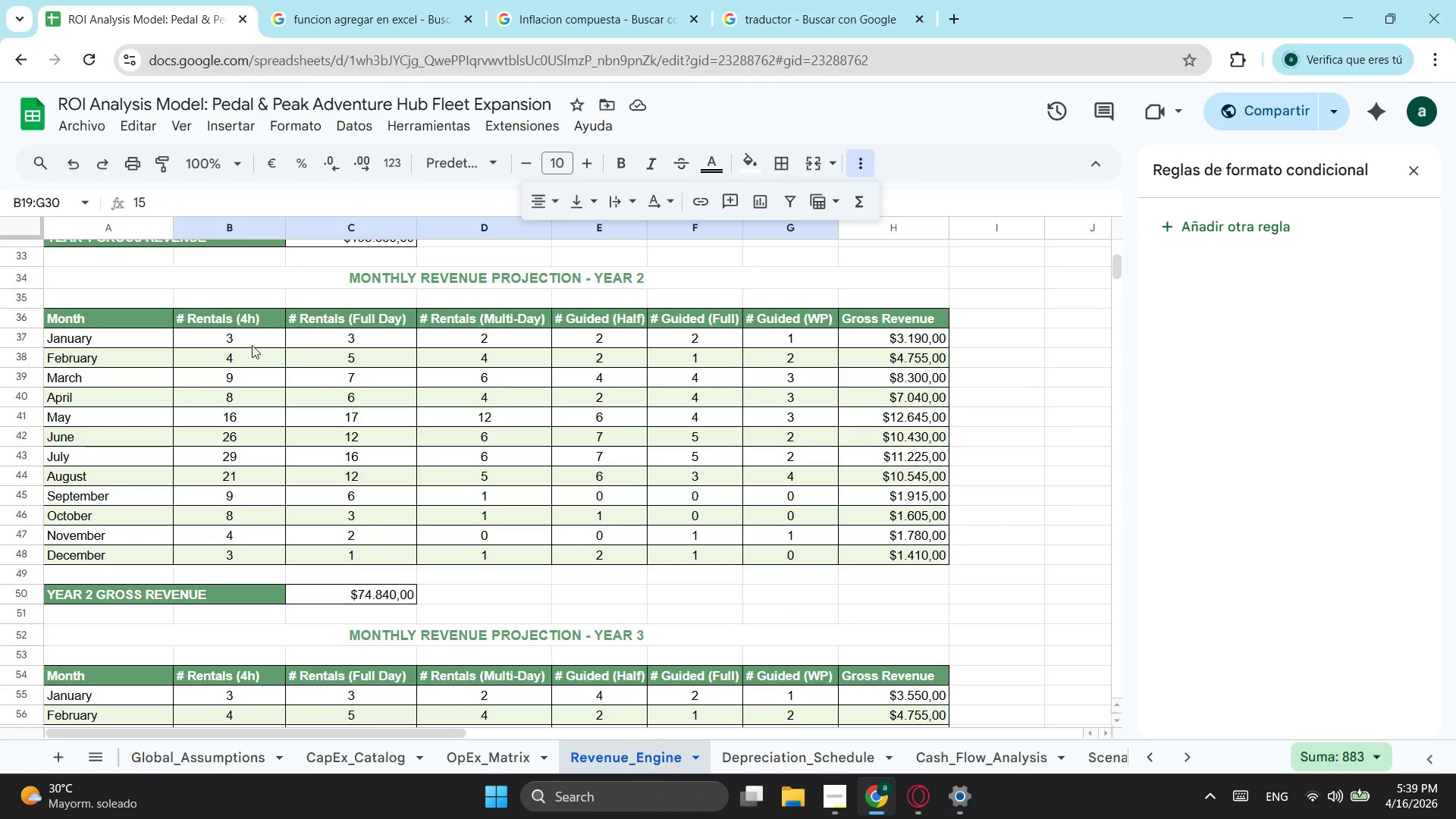 
left_click([236, 334])
 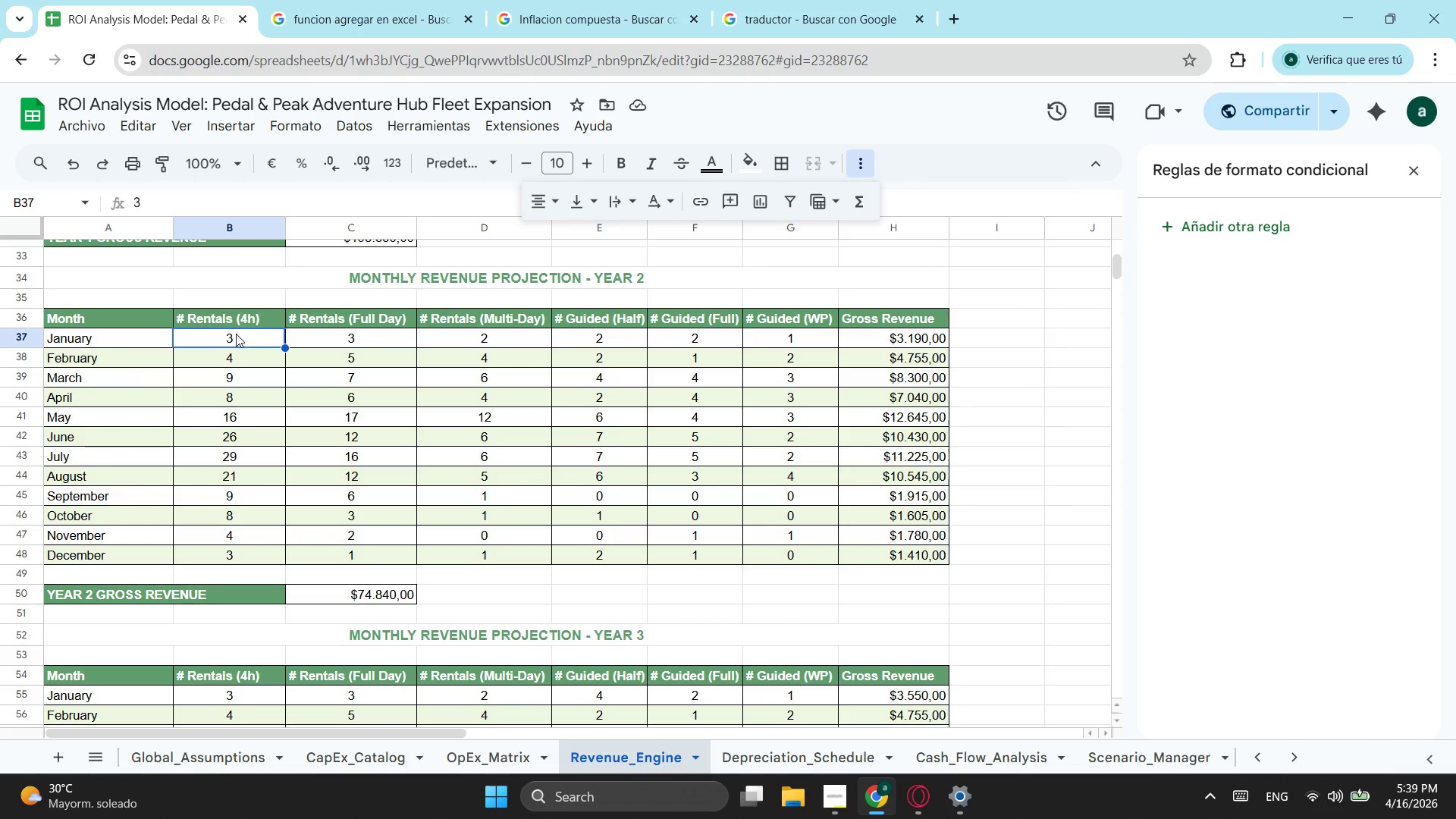 
key(Control+ControlLeft)
 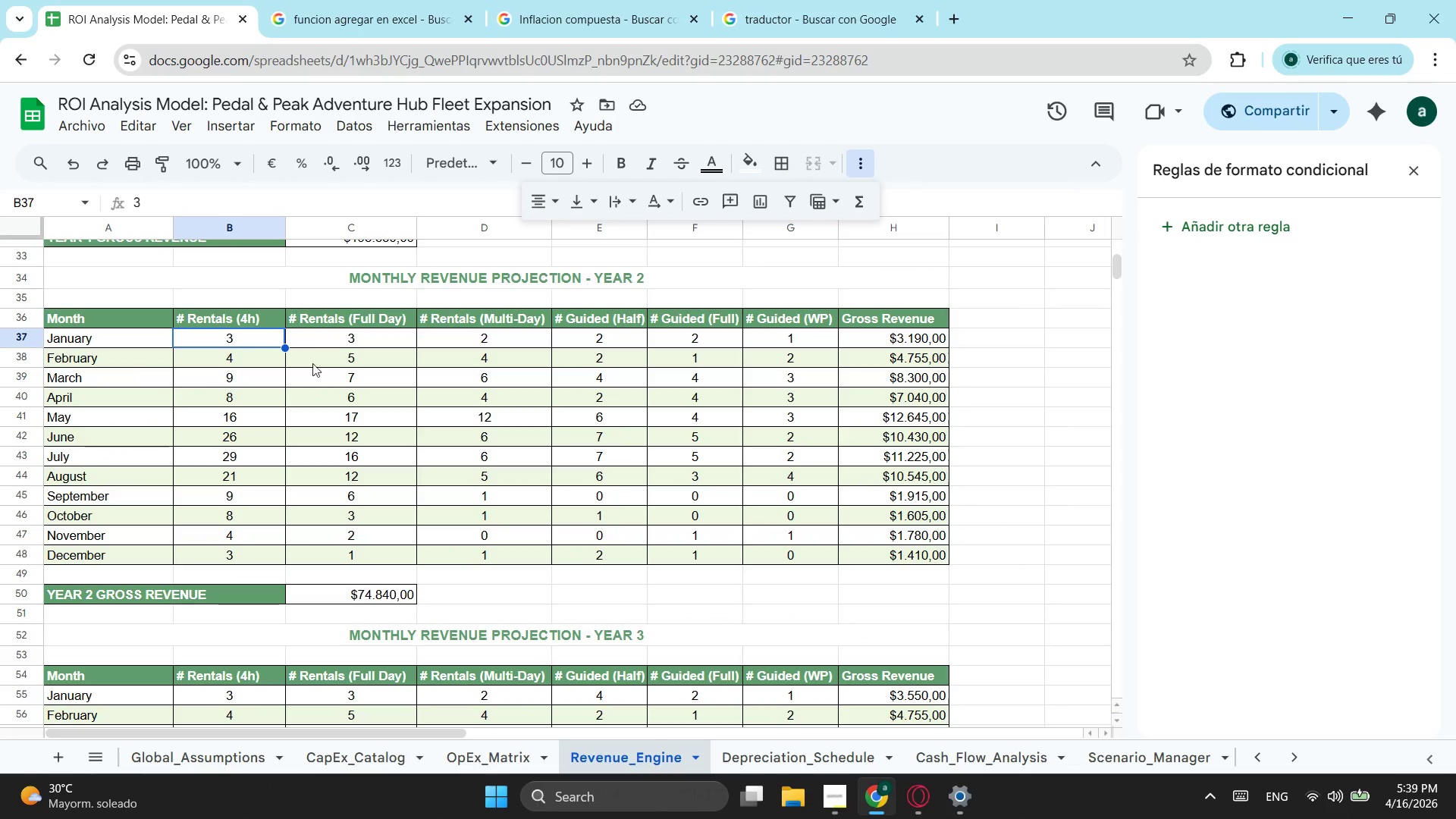 
key(Control+V)
 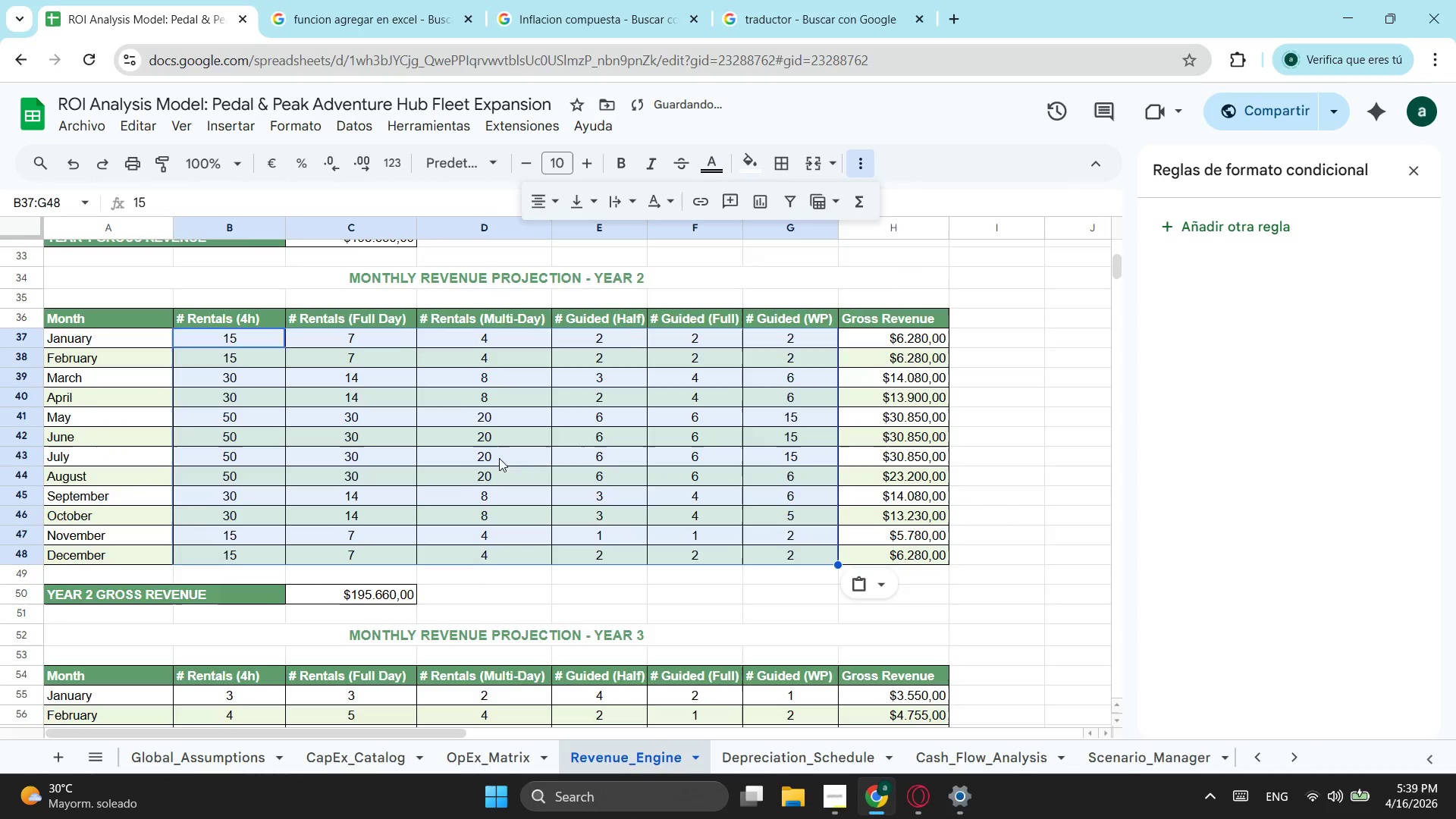 
scroll: coordinate [437, 466], scroll_direction: down, amount: 2.0
 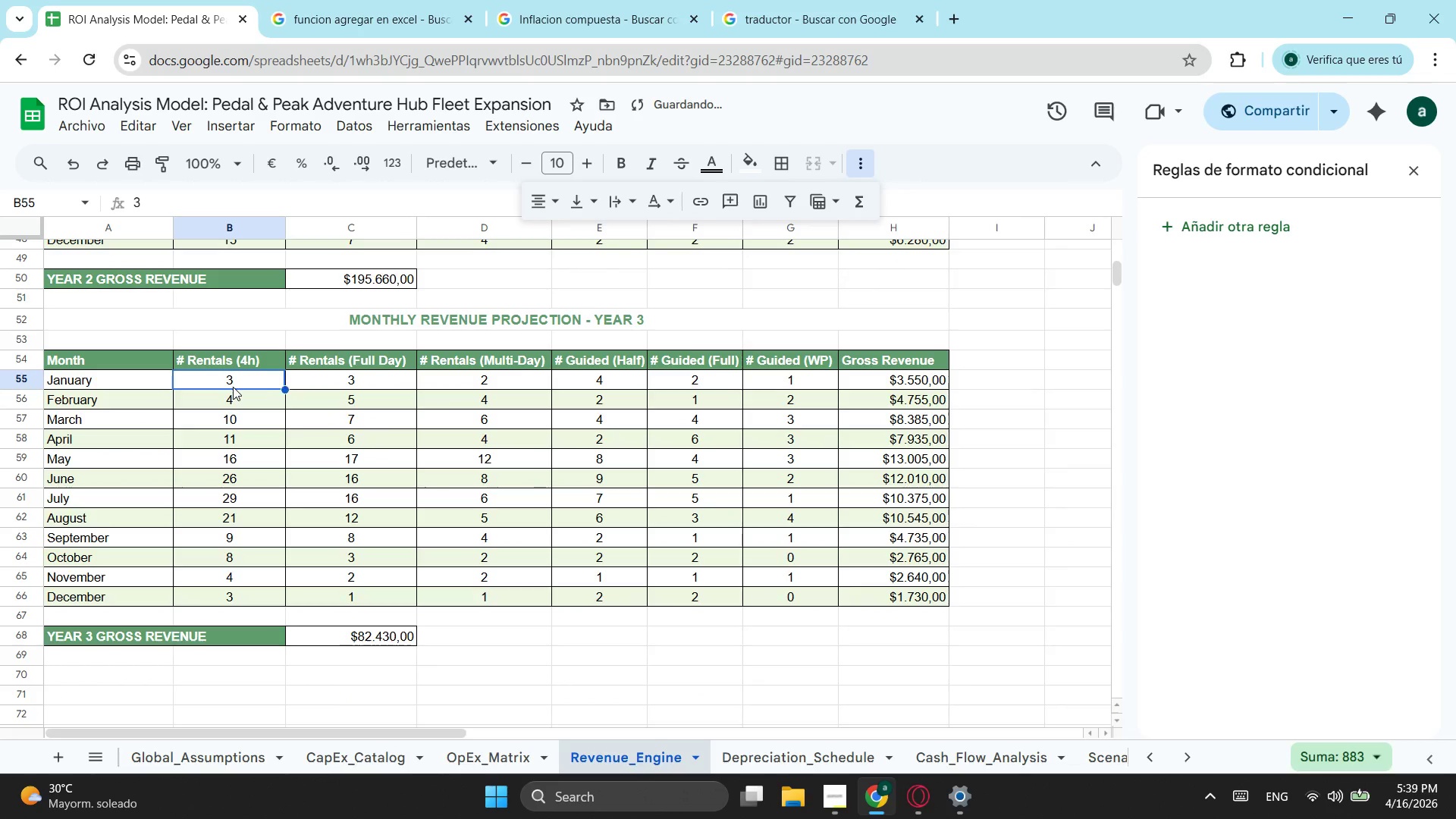 
key(Control+ControlLeft)
 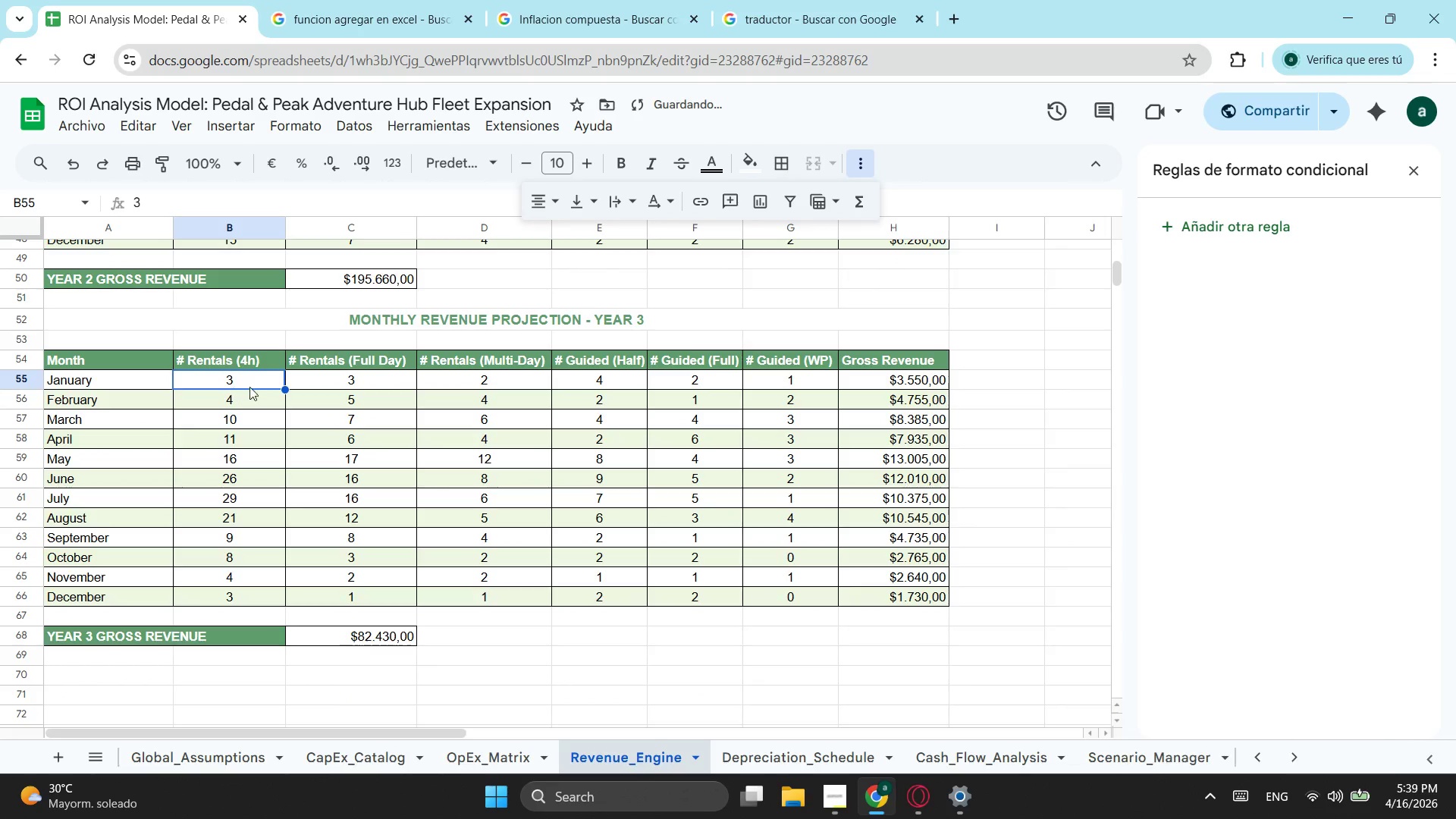 
key(Control+V)
 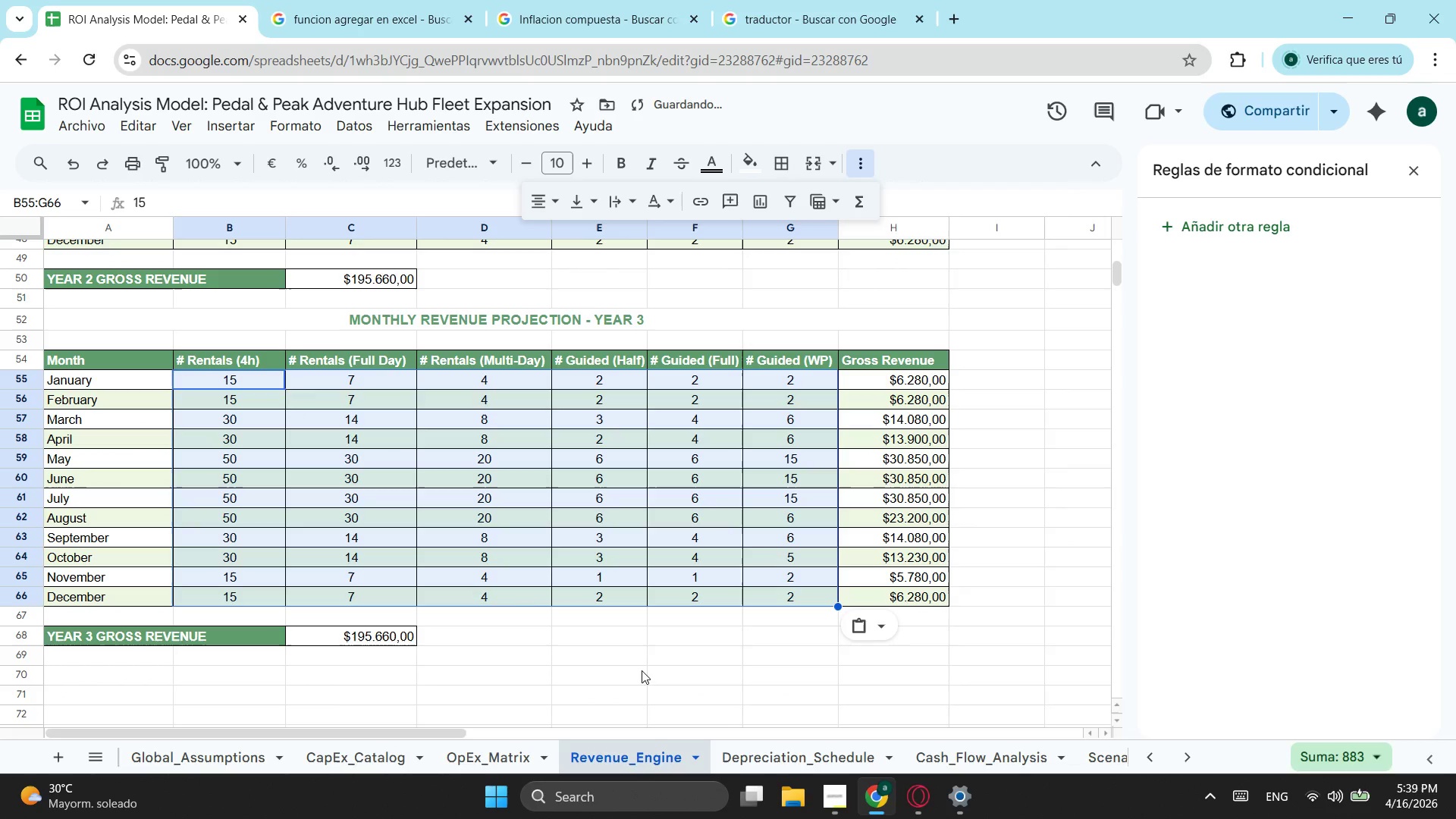 
left_click([604, 665])
 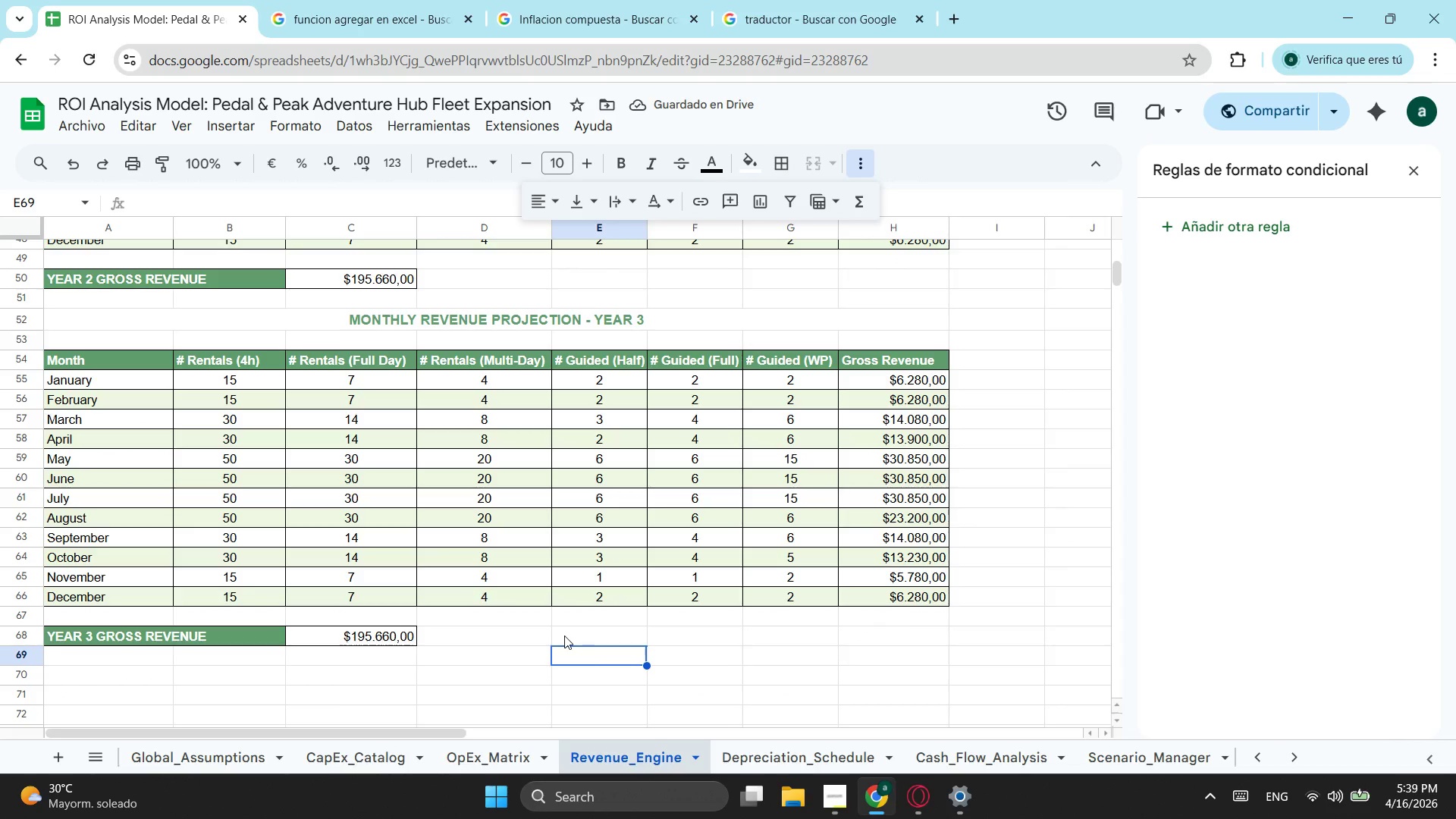 
scroll: coordinate [347, 504], scroll_direction: up, amount: 3.0
 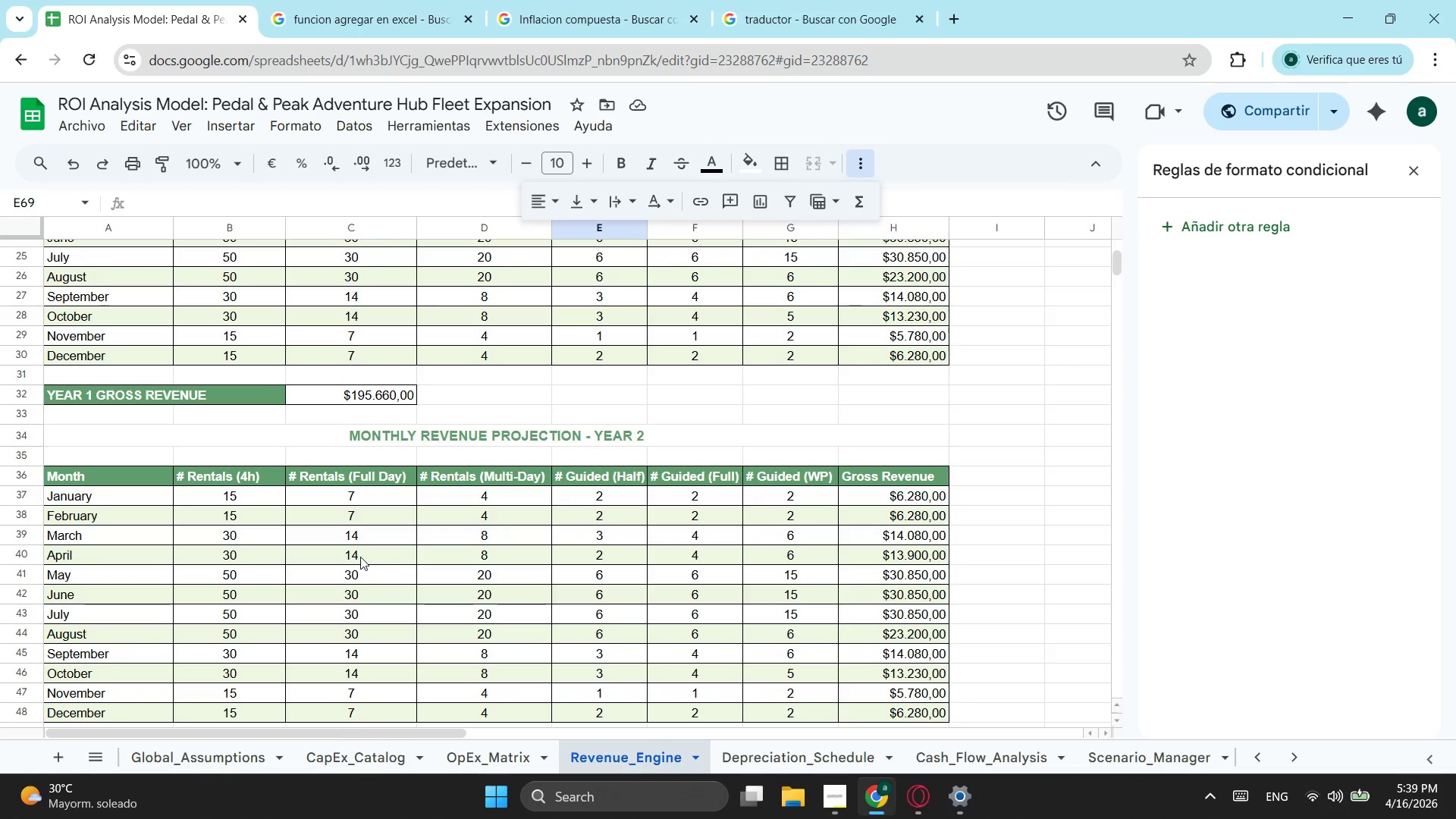 
scroll: coordinate [294, 555], scroll_direction: down, amount: 1.0
 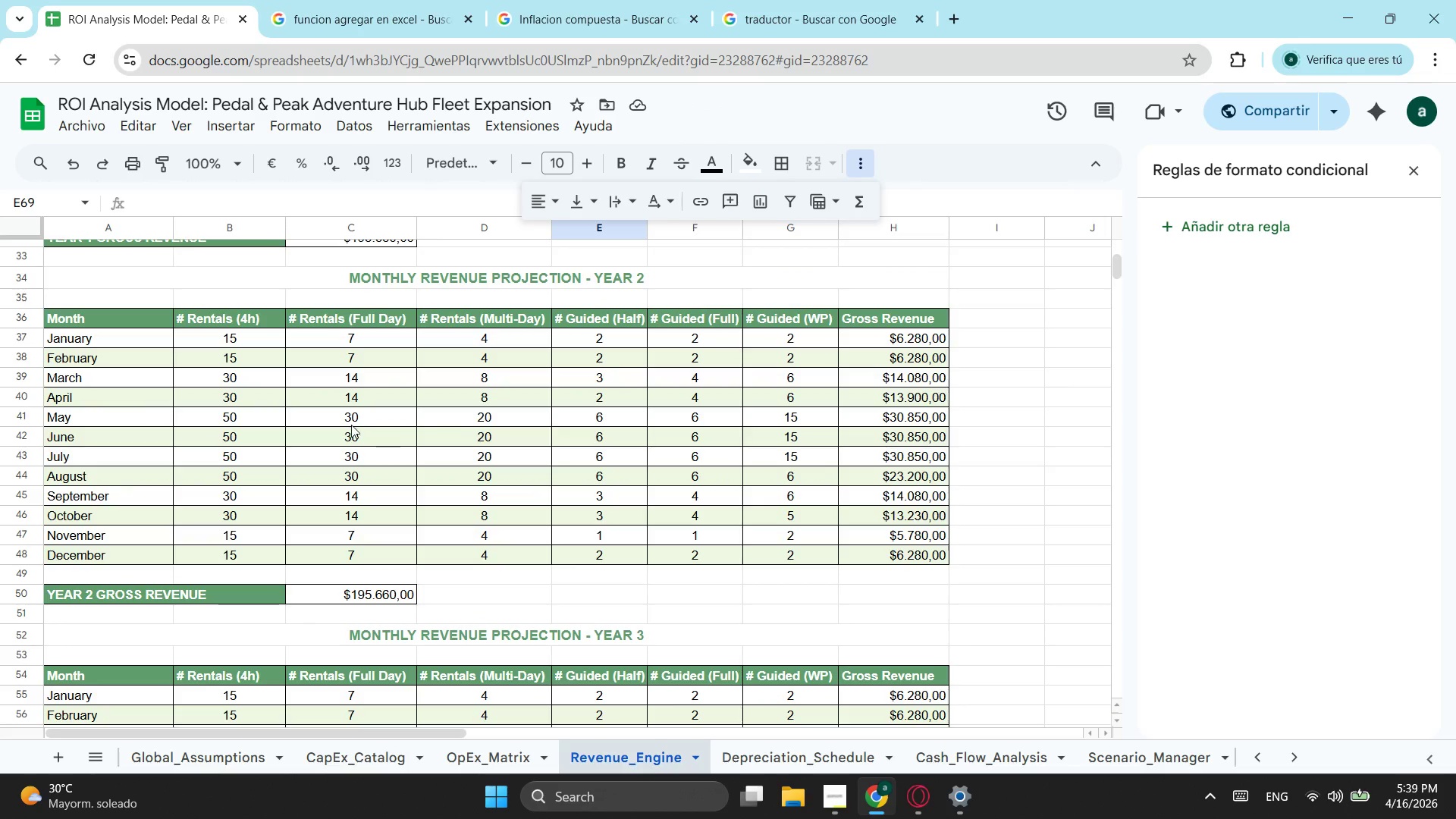 
left_click([266, 416])
 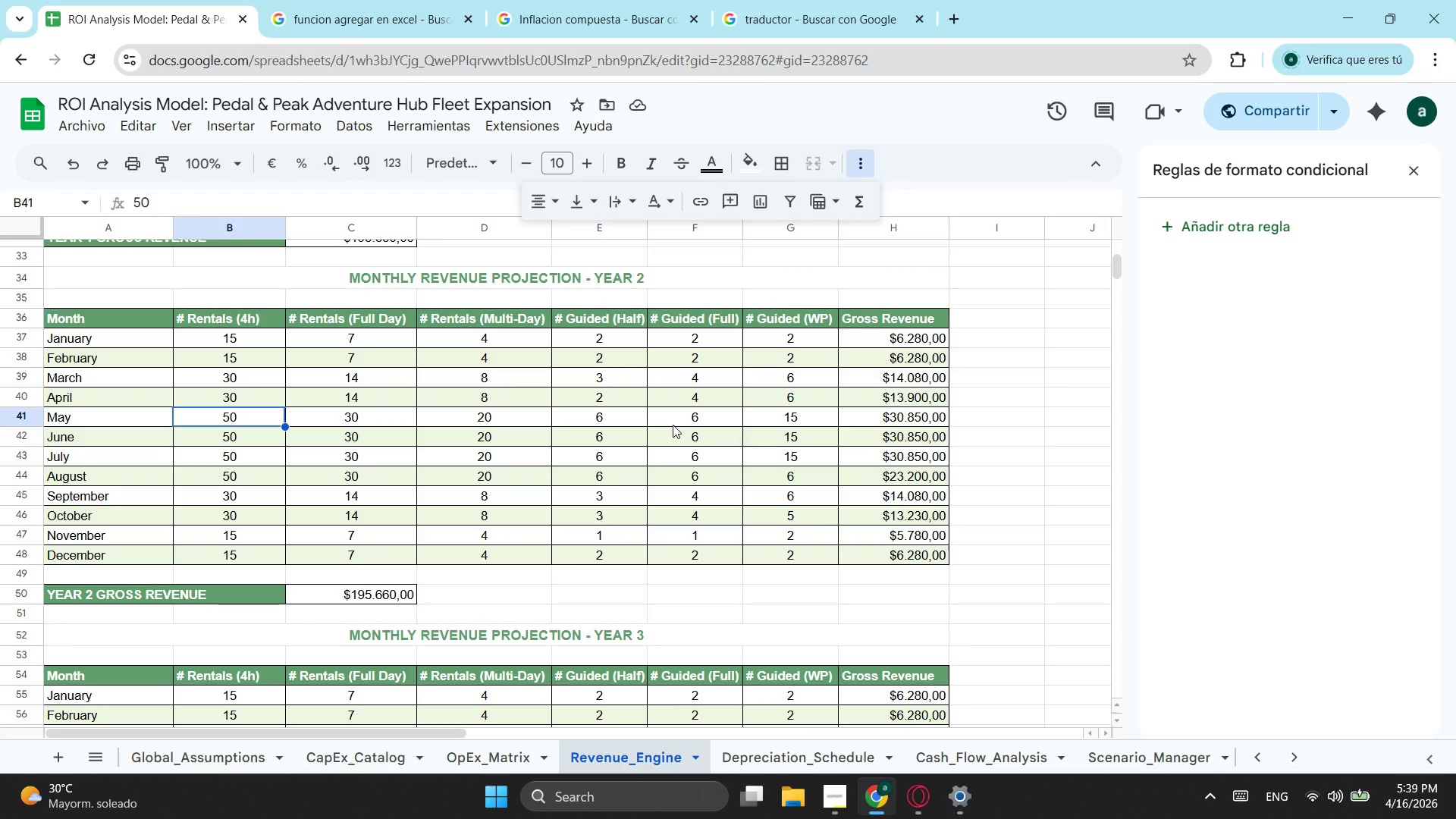 
left_click([672, 422])
 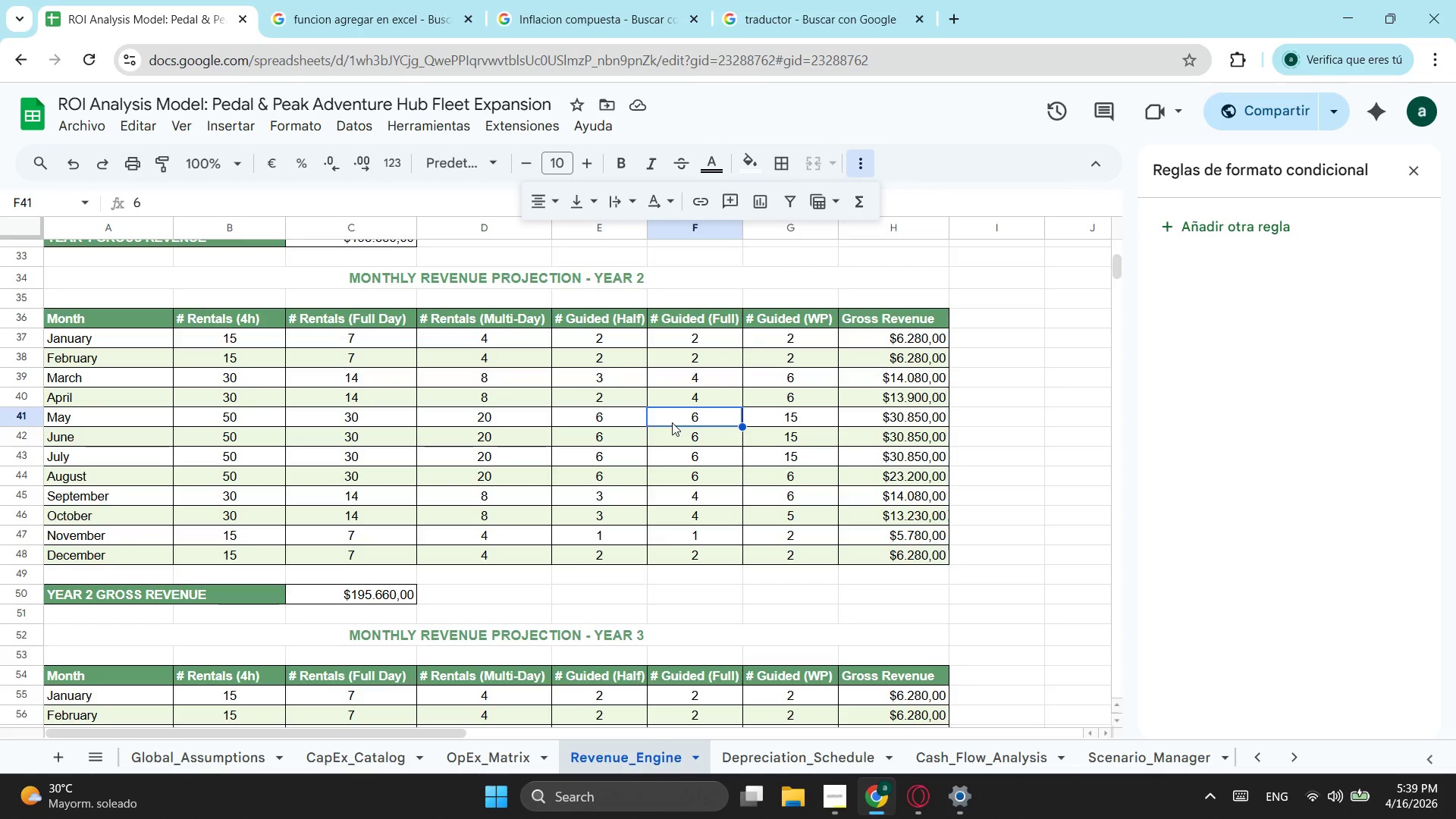 
key(1)
 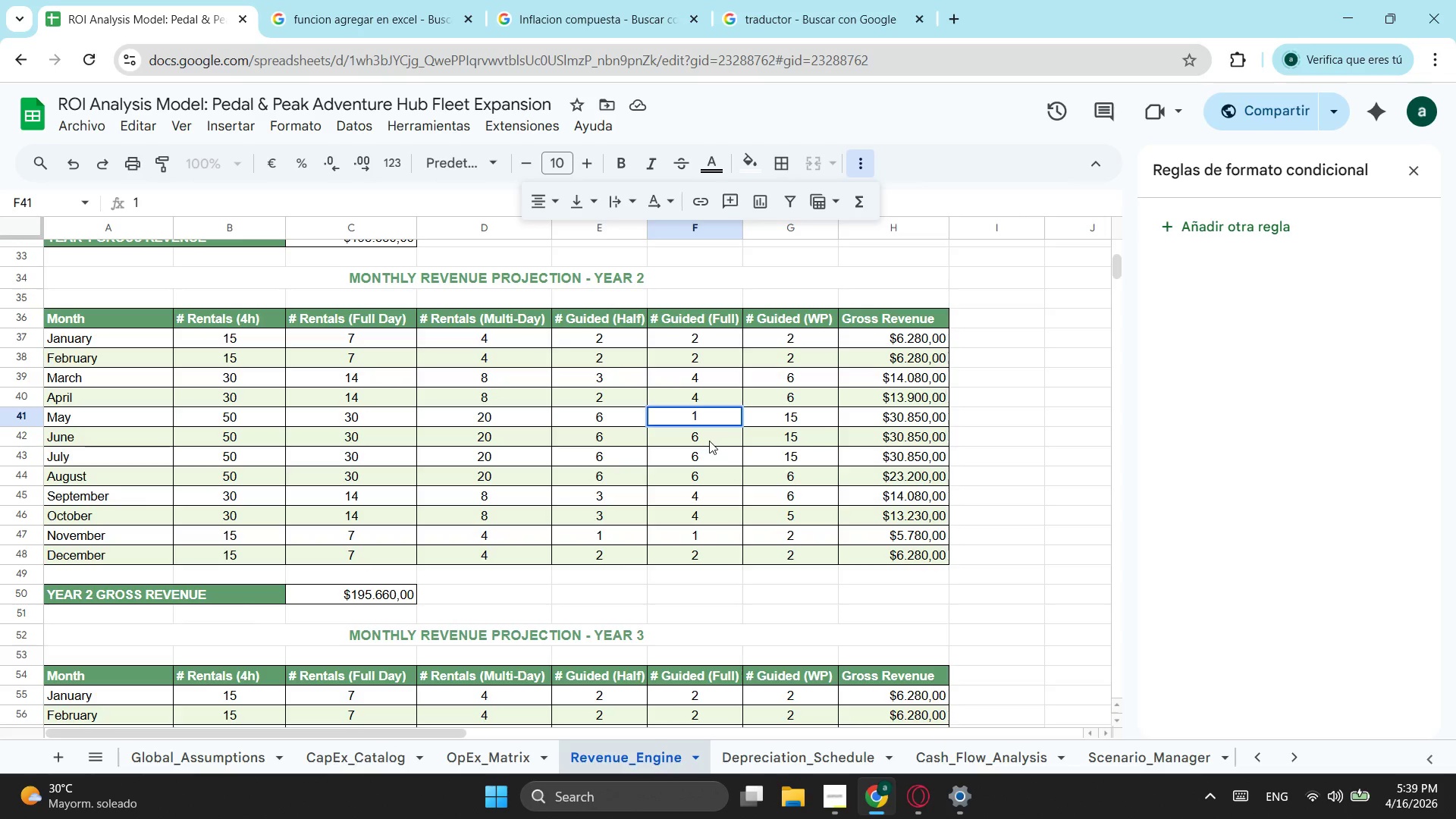 
key(0)
 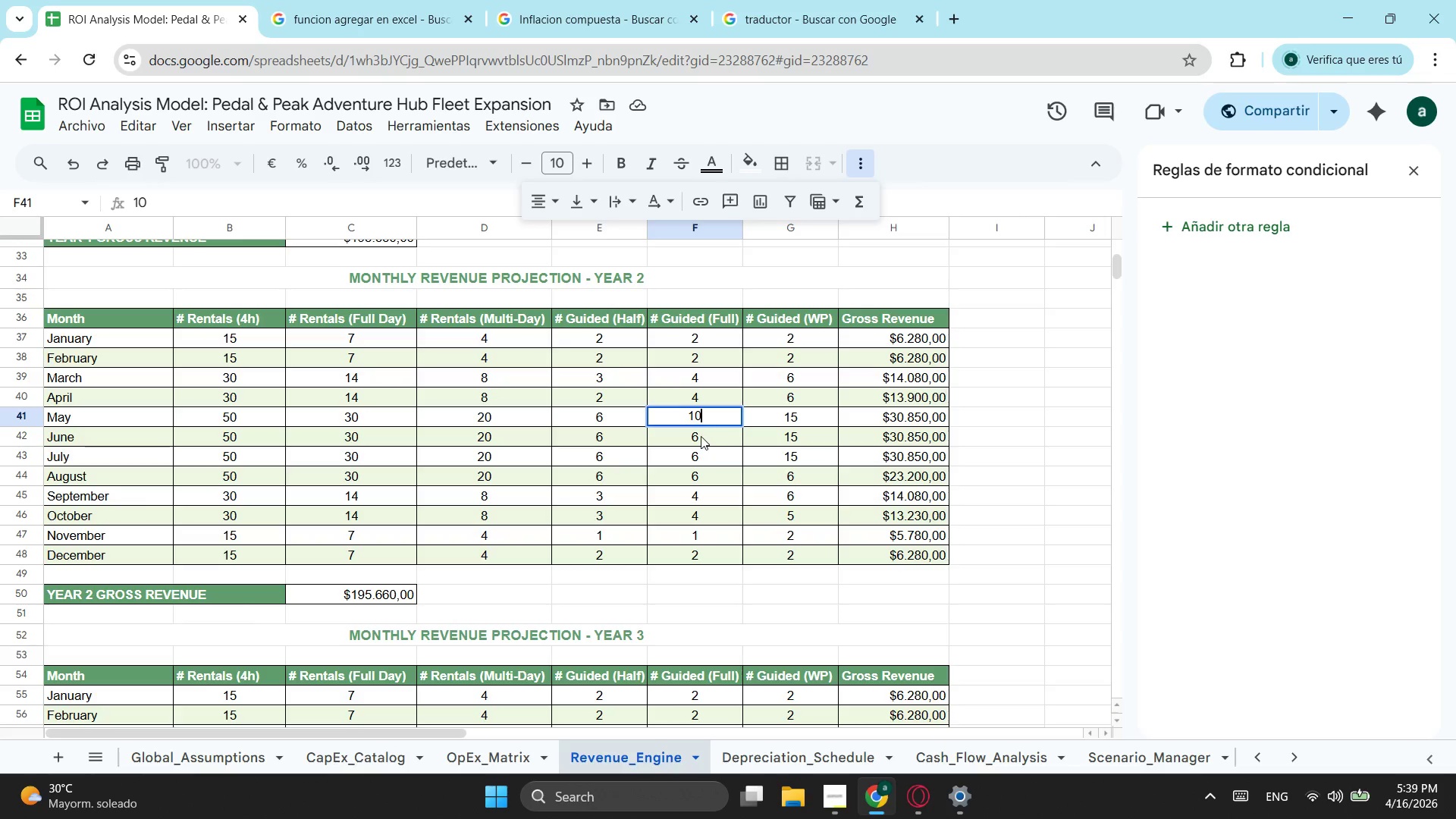 
left_click([700, 436])
 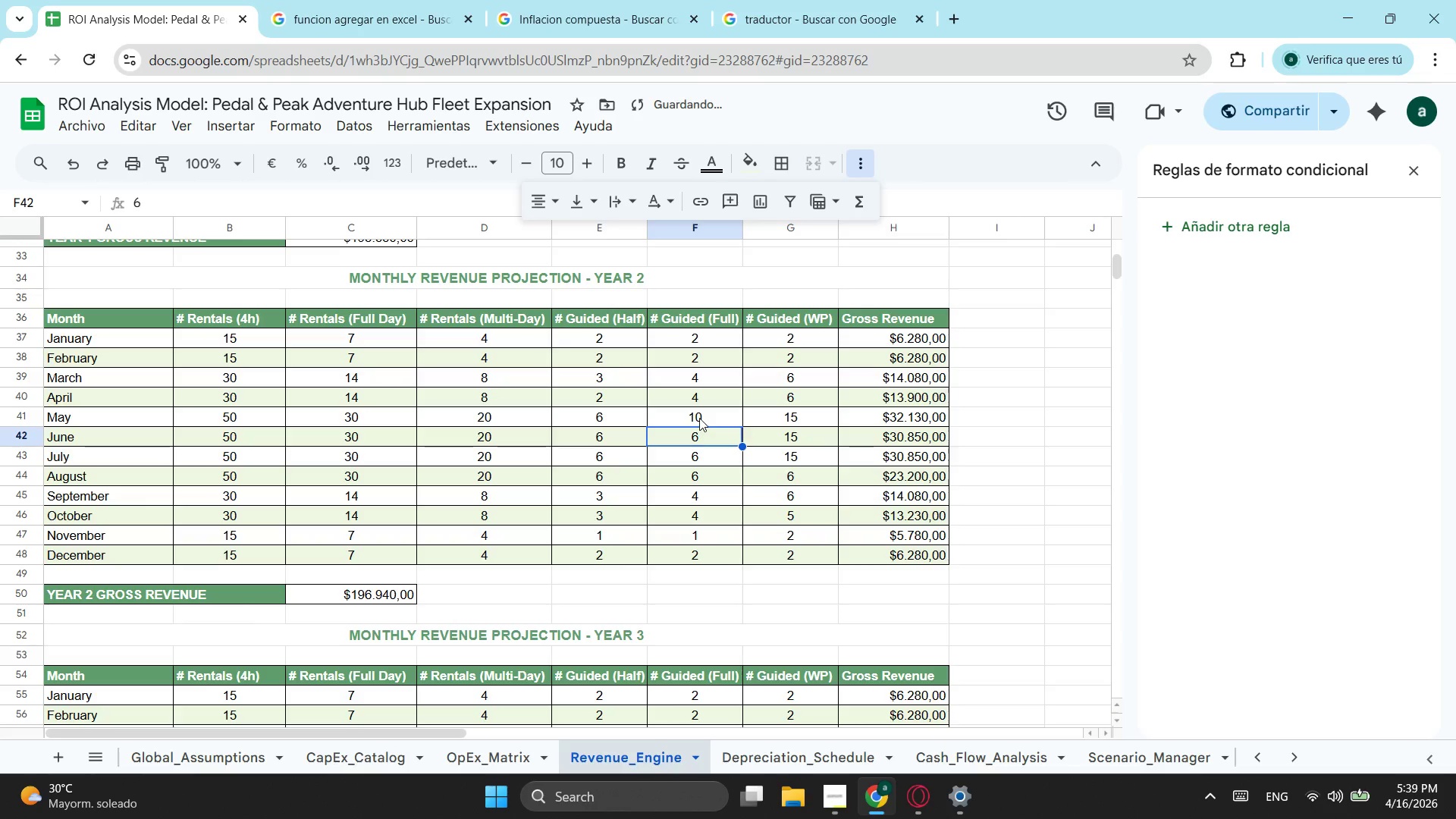 
left_click([699, 418])
 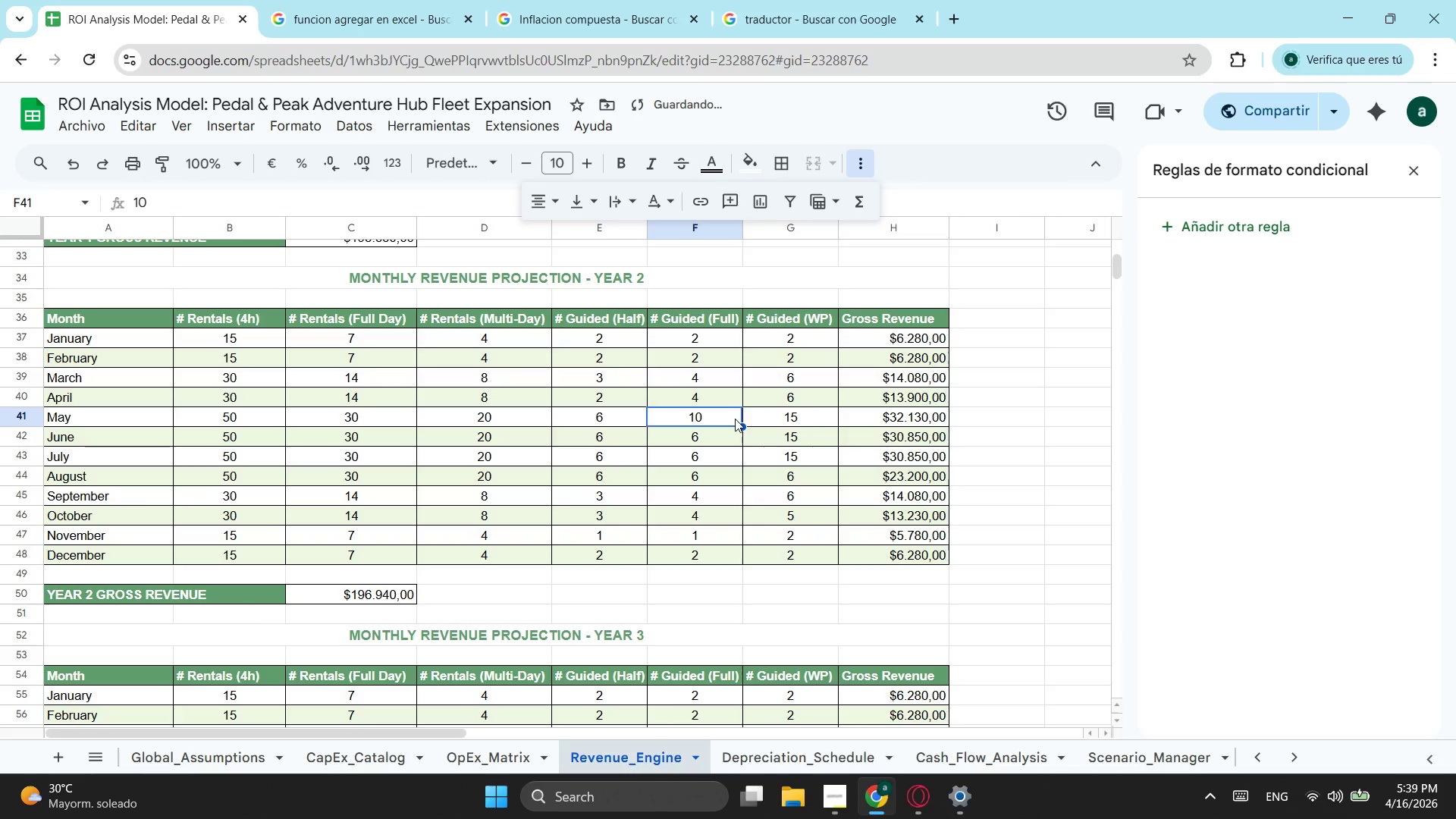 
key(Control+C)
 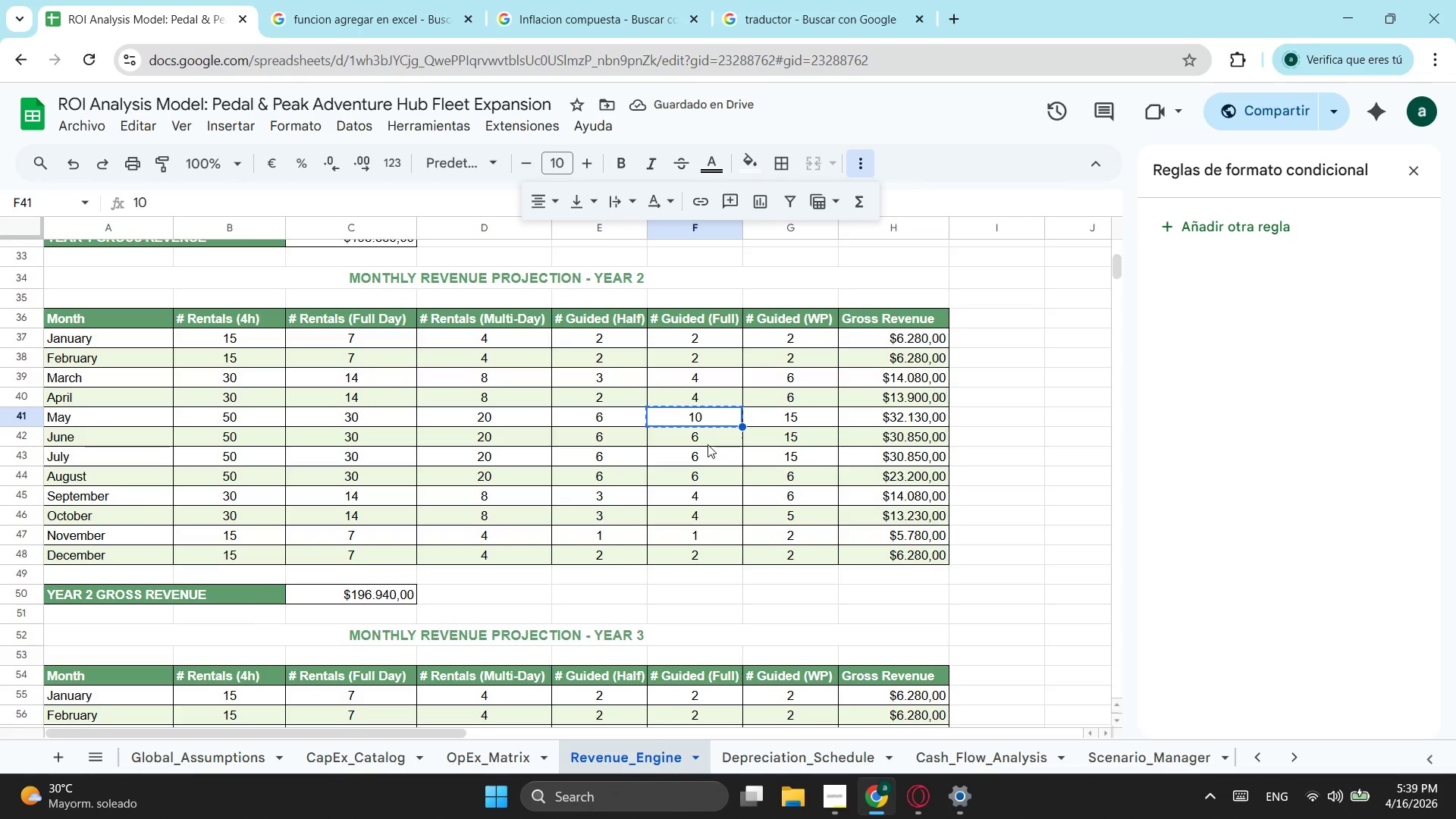 
left_click([702, 435])
 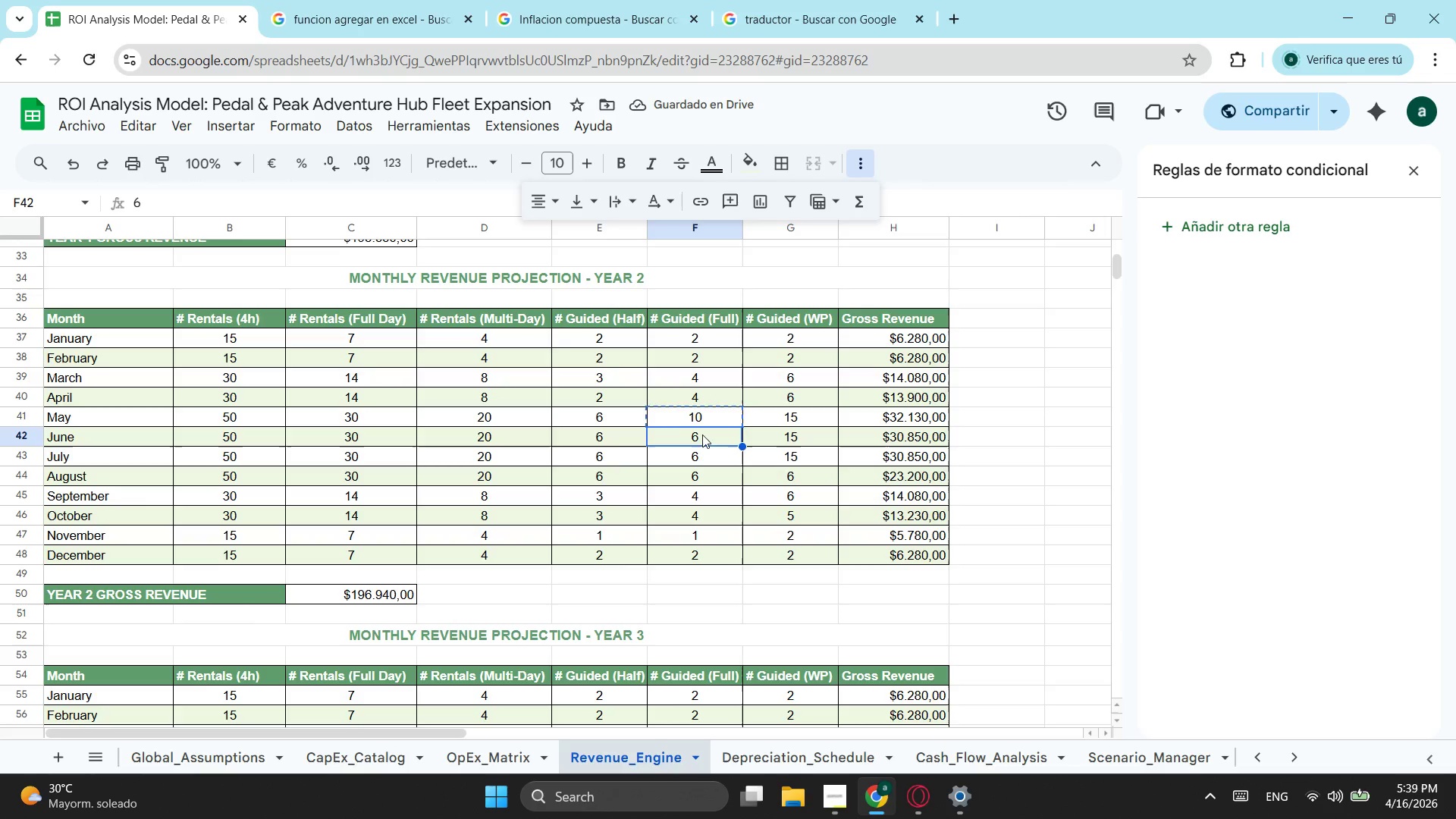 
key(Control+ControlLeft)
 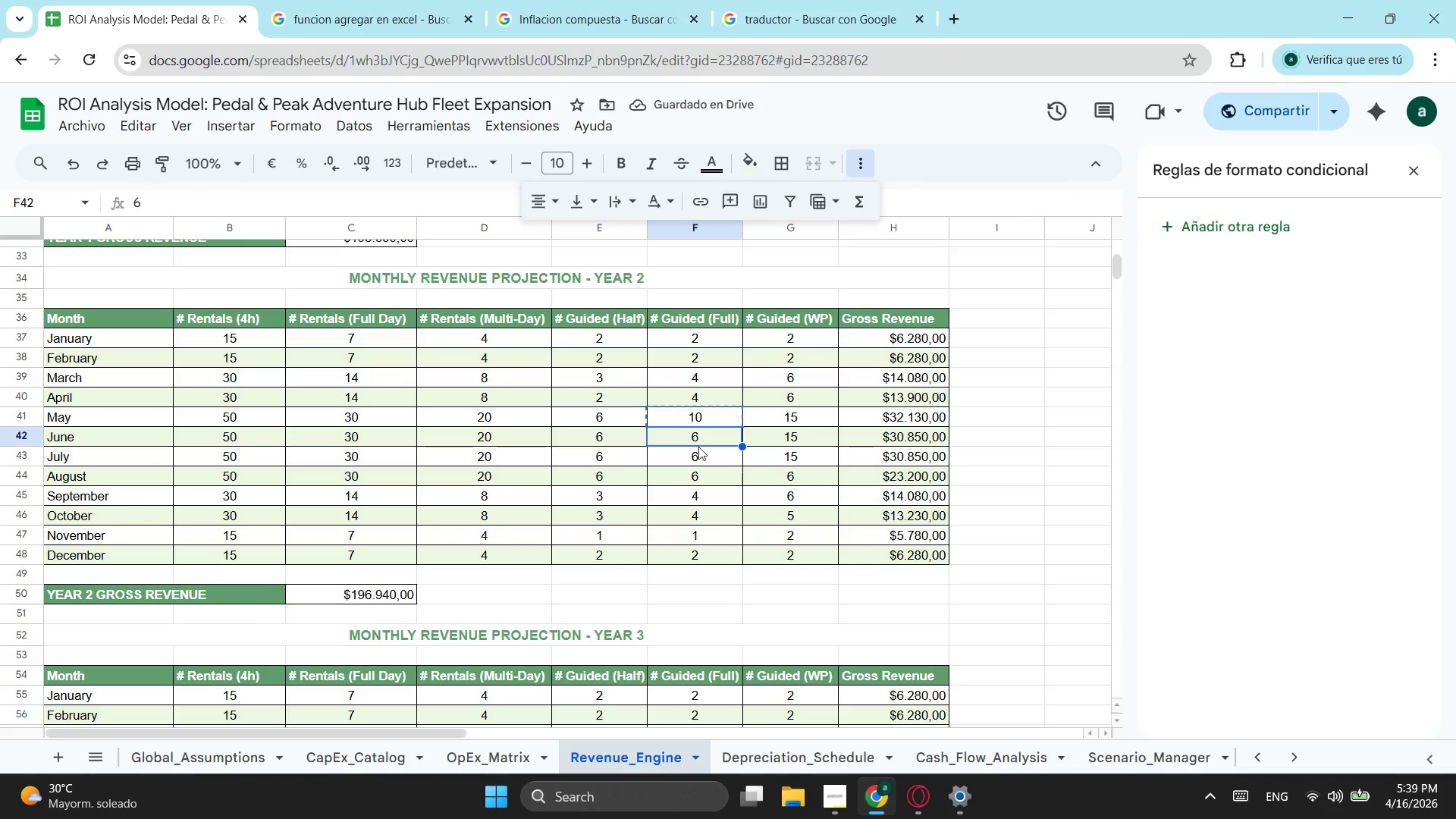 
key(Control+V)
 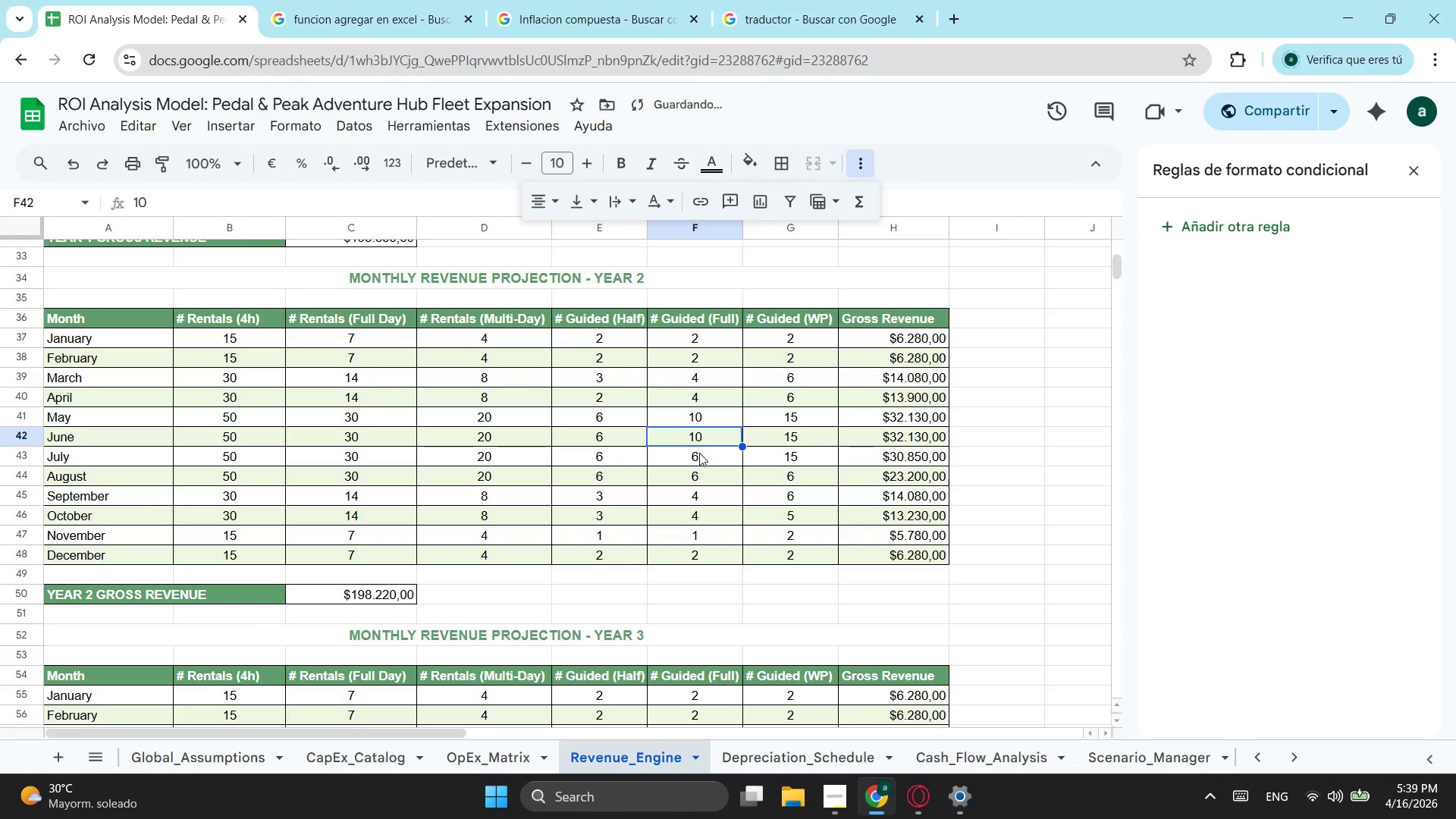 
double_click([701, 457])
 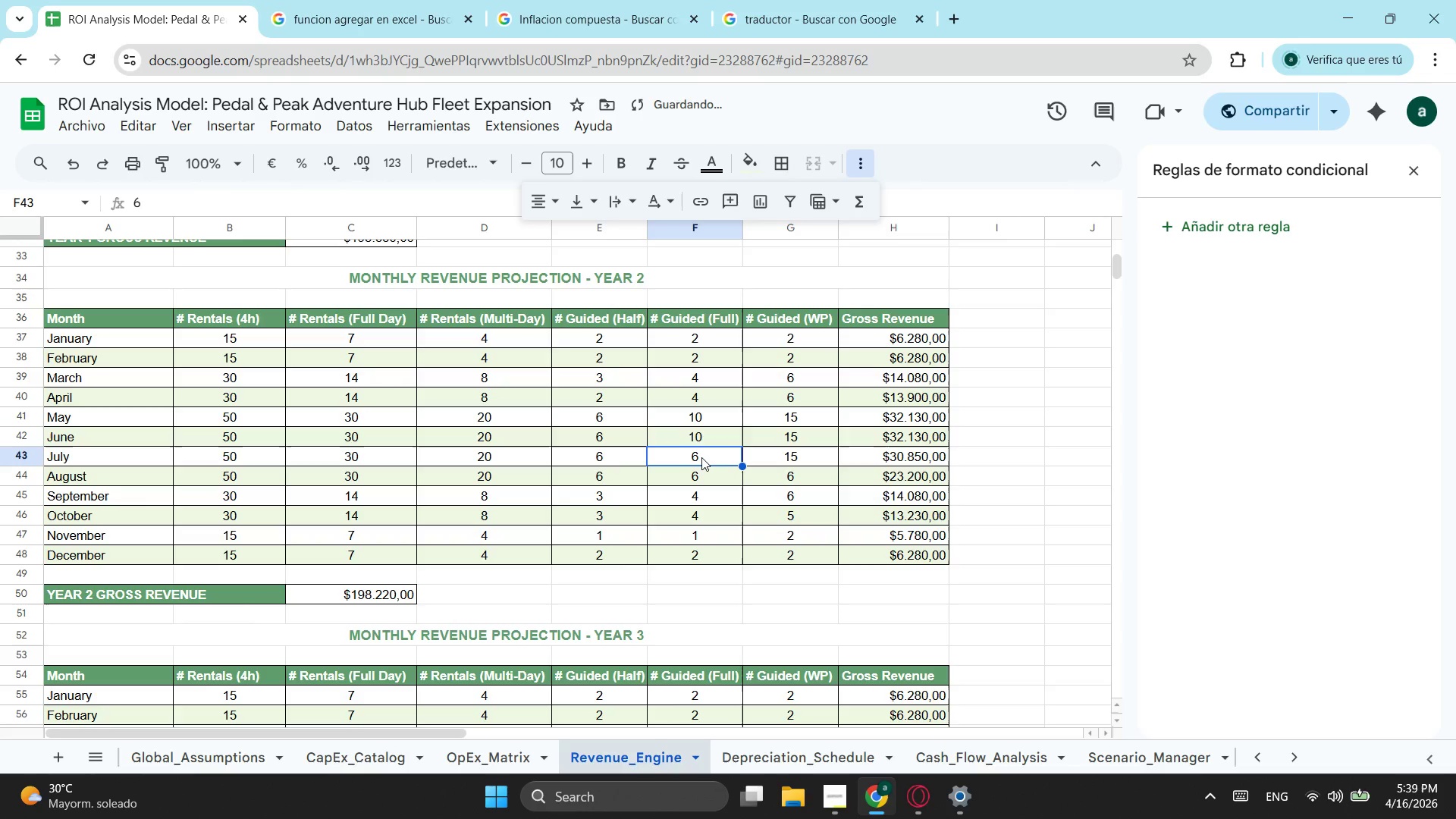 
key(Control+ControlLeft)
 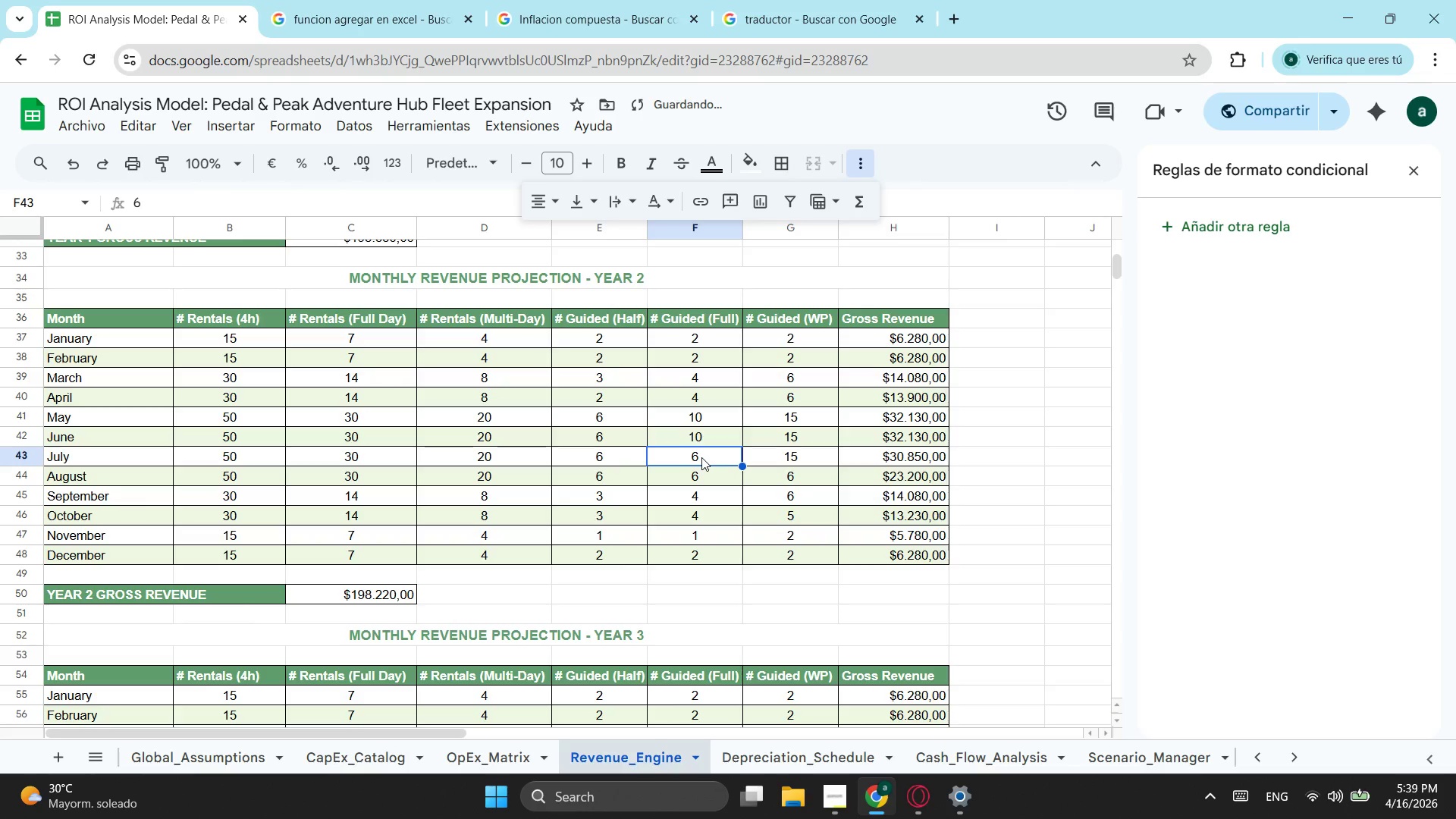 
key(Control+V)
 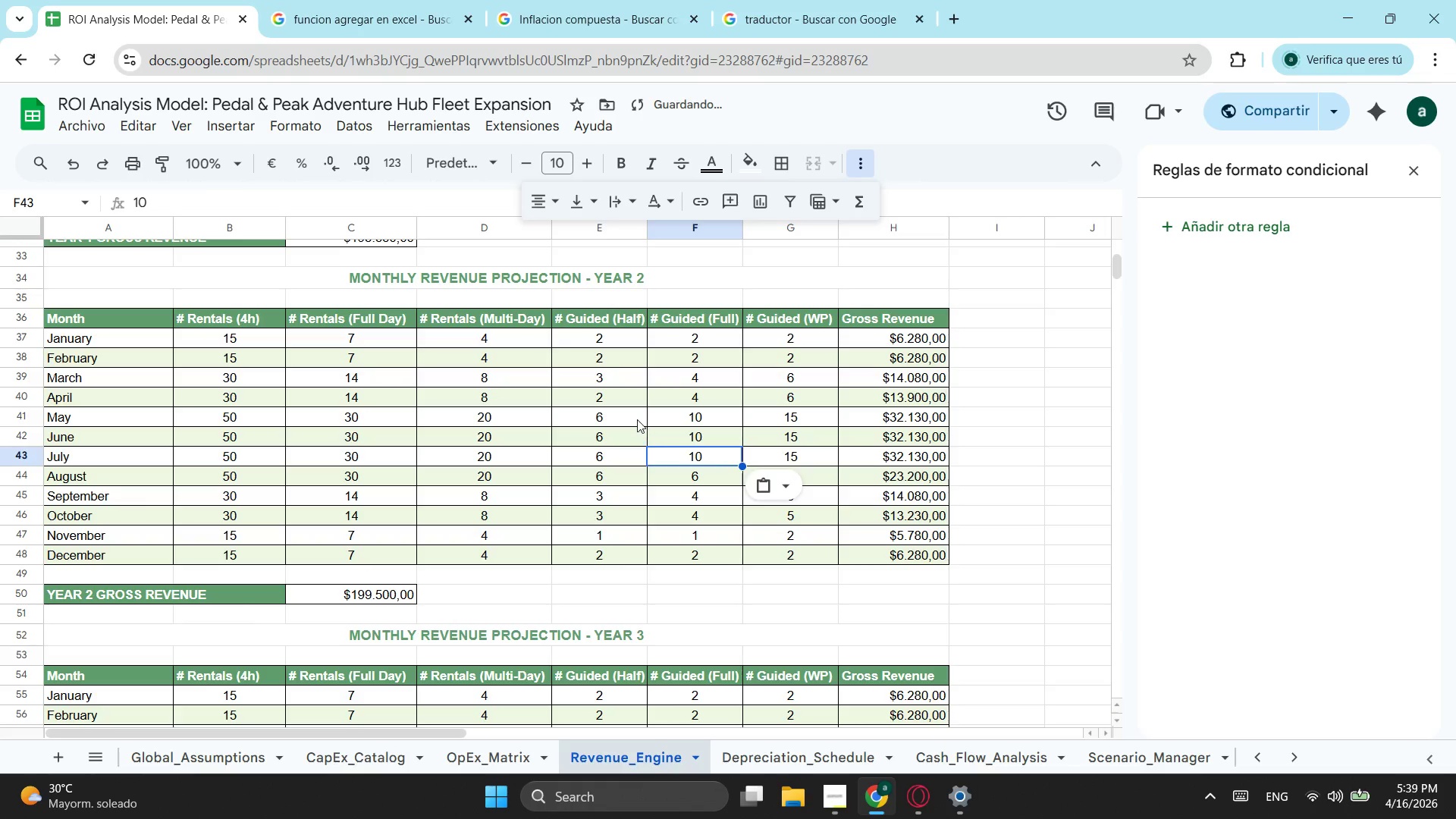 
left_click([637, 419])
 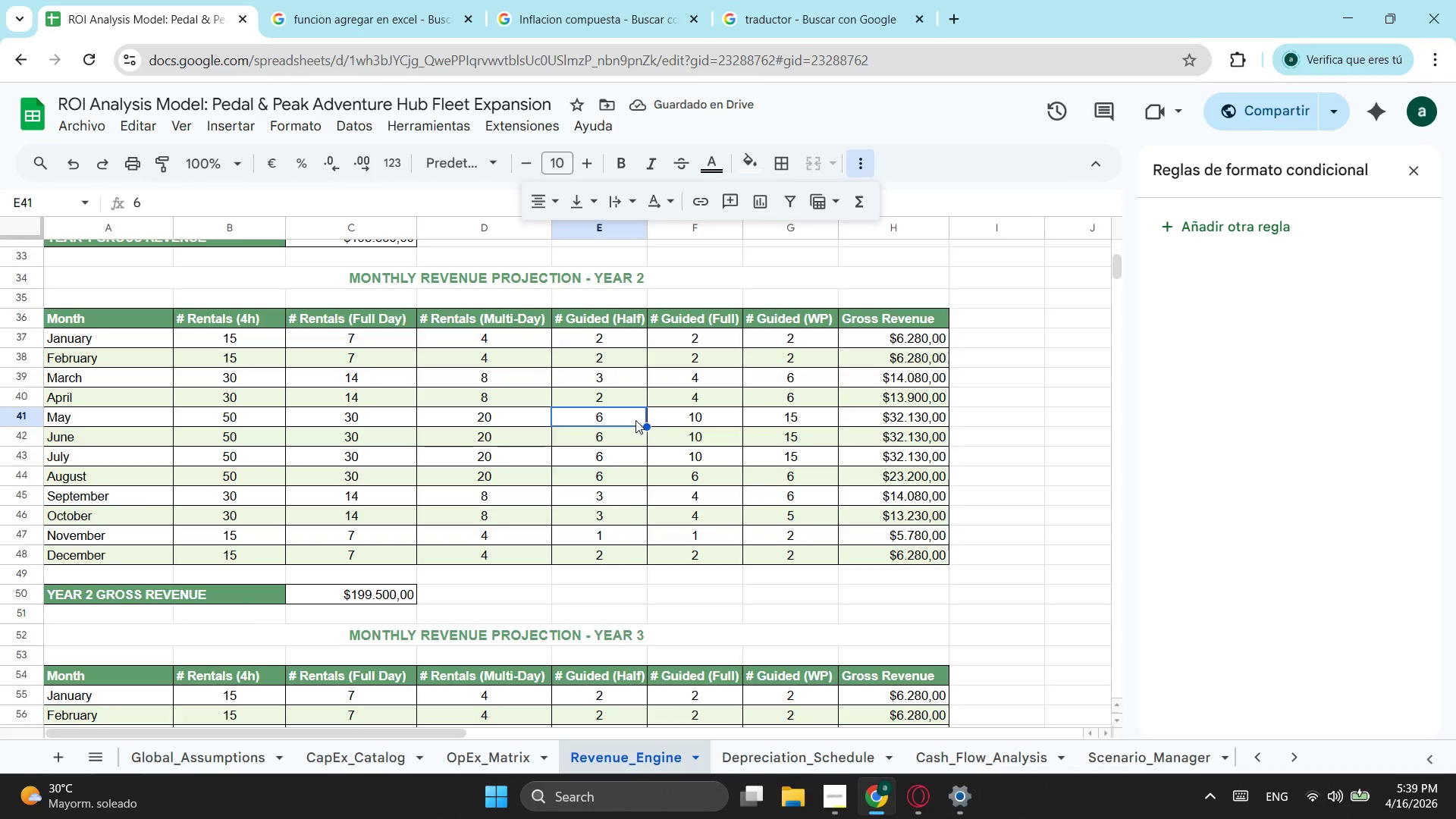 
scroll: coordinate [627, 428], scroll_direction: up, amount: 1.0
 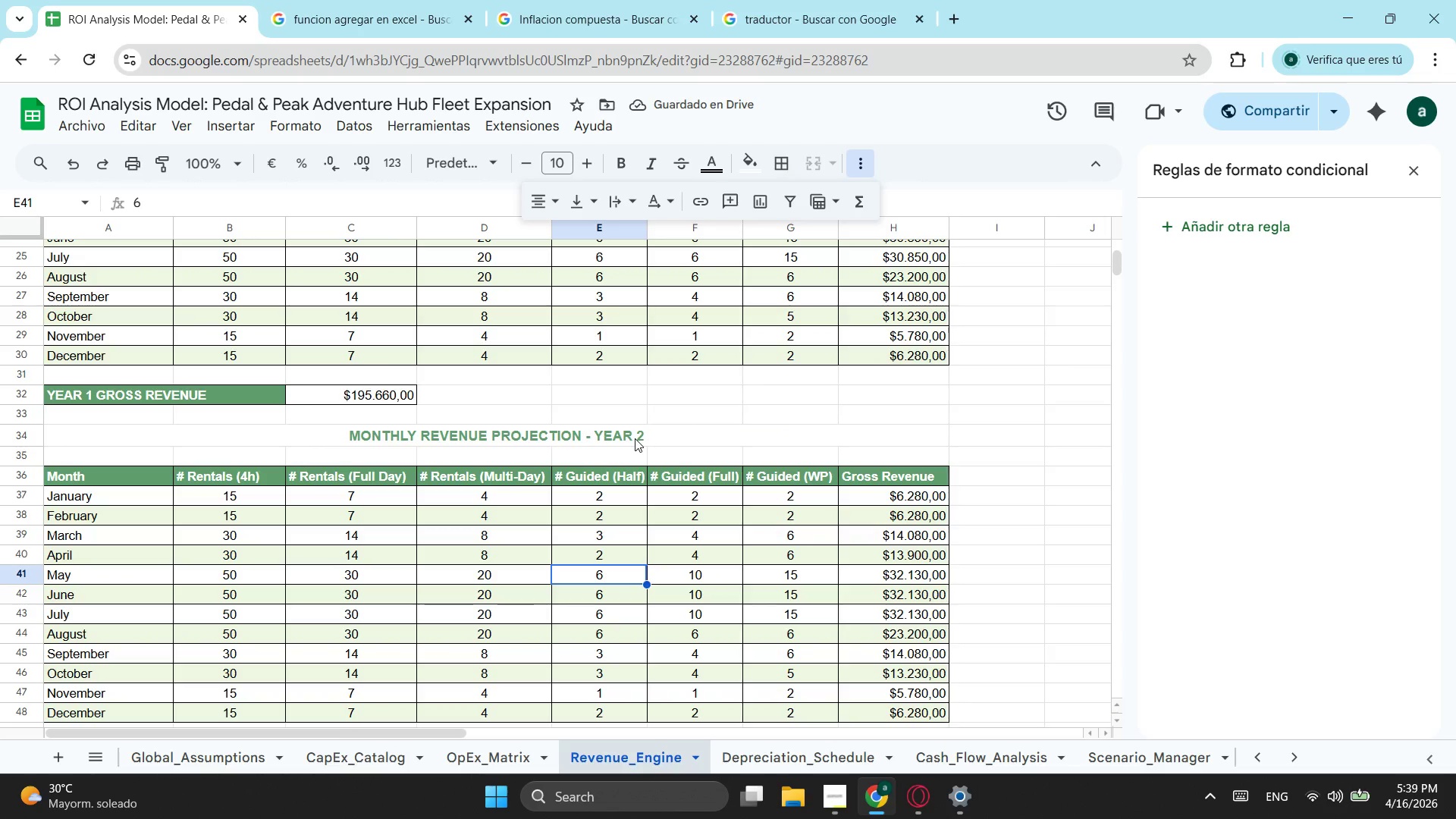 
scroll: coordinate [635, 441], scroll_direction: down, amount: 1.0
 